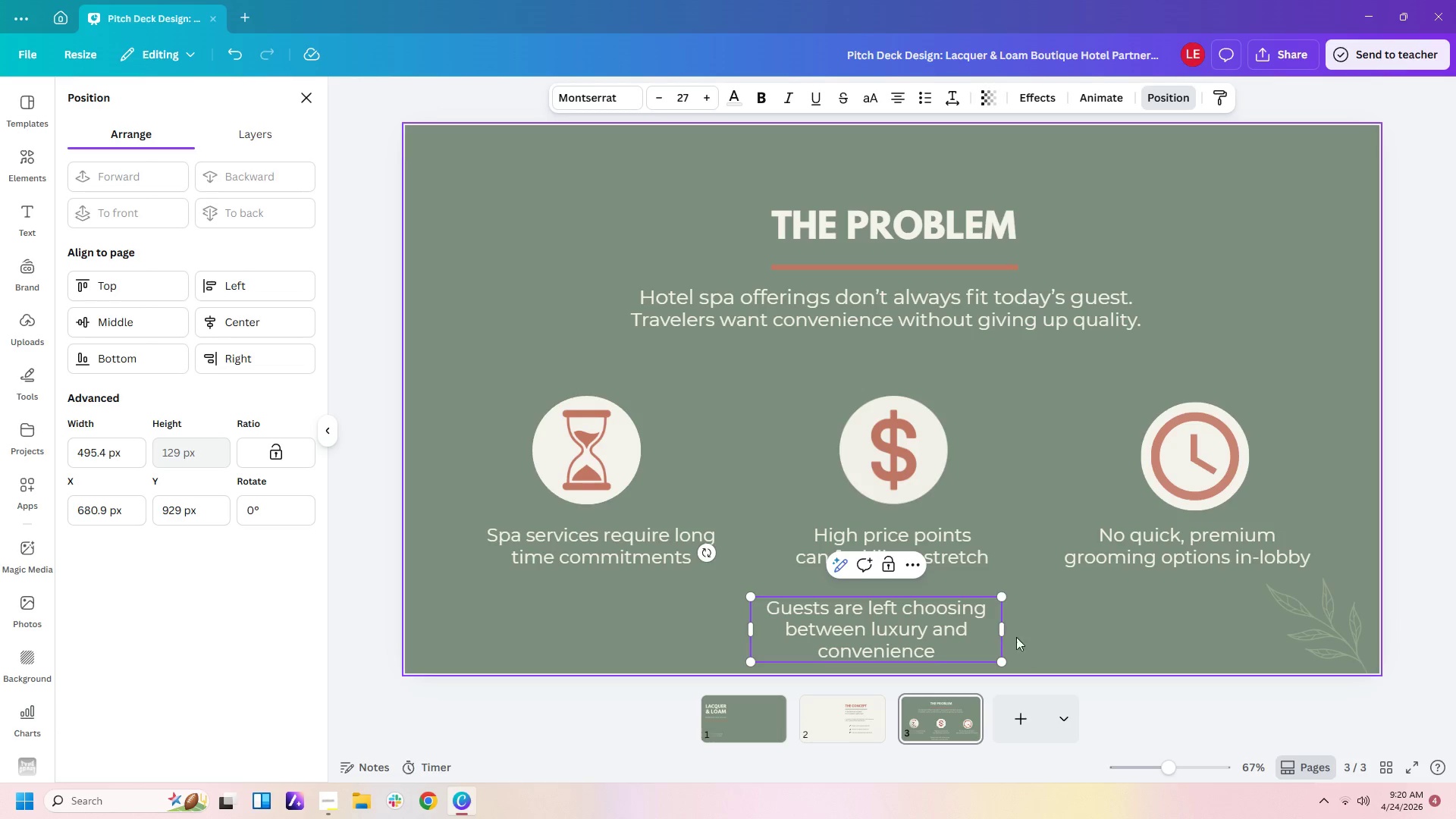 
left_click_drag(start_coordinate=[1003, 623], to_coordinate=[1084, 620])
 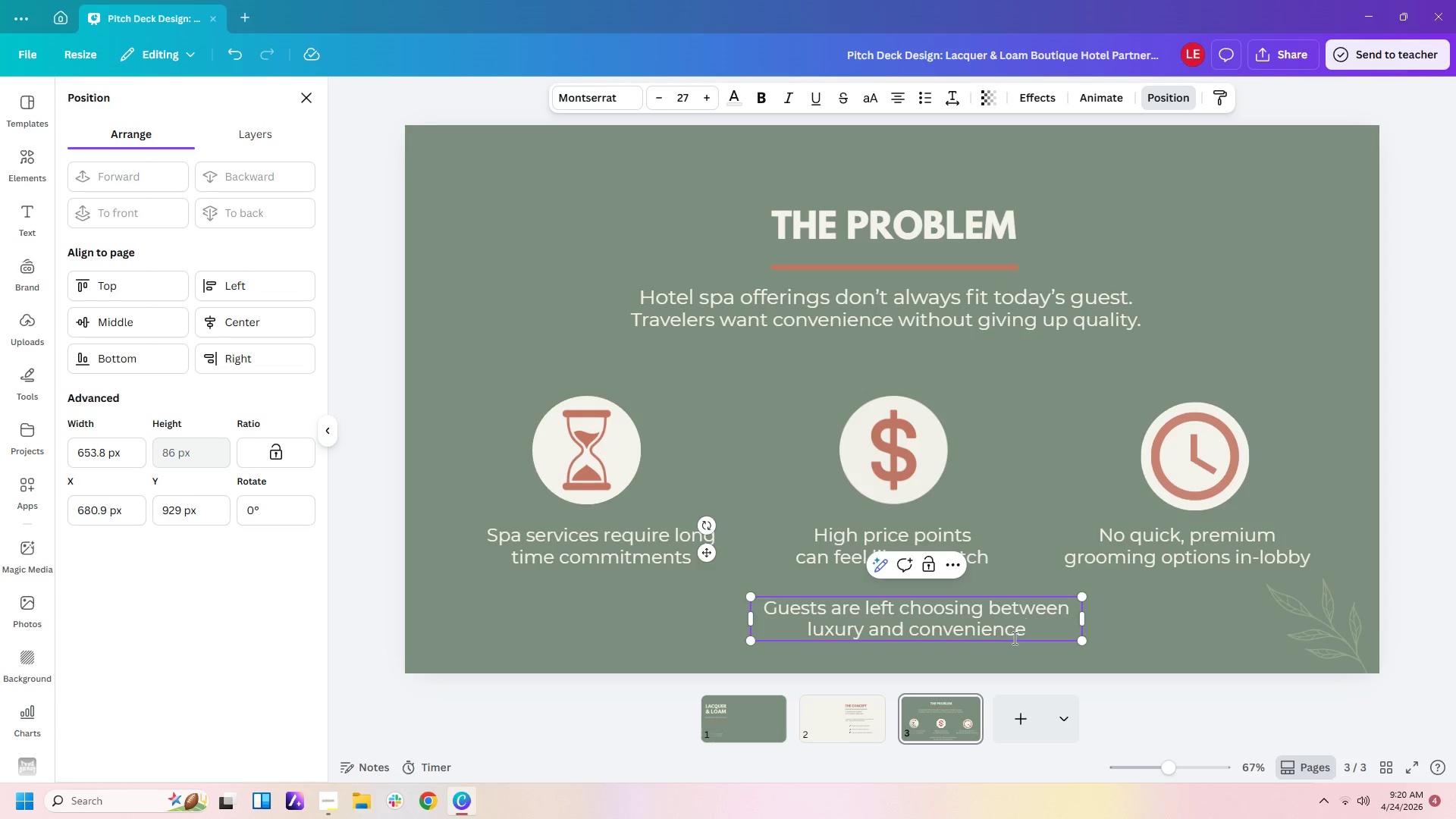 
left_click([1108, 638])
 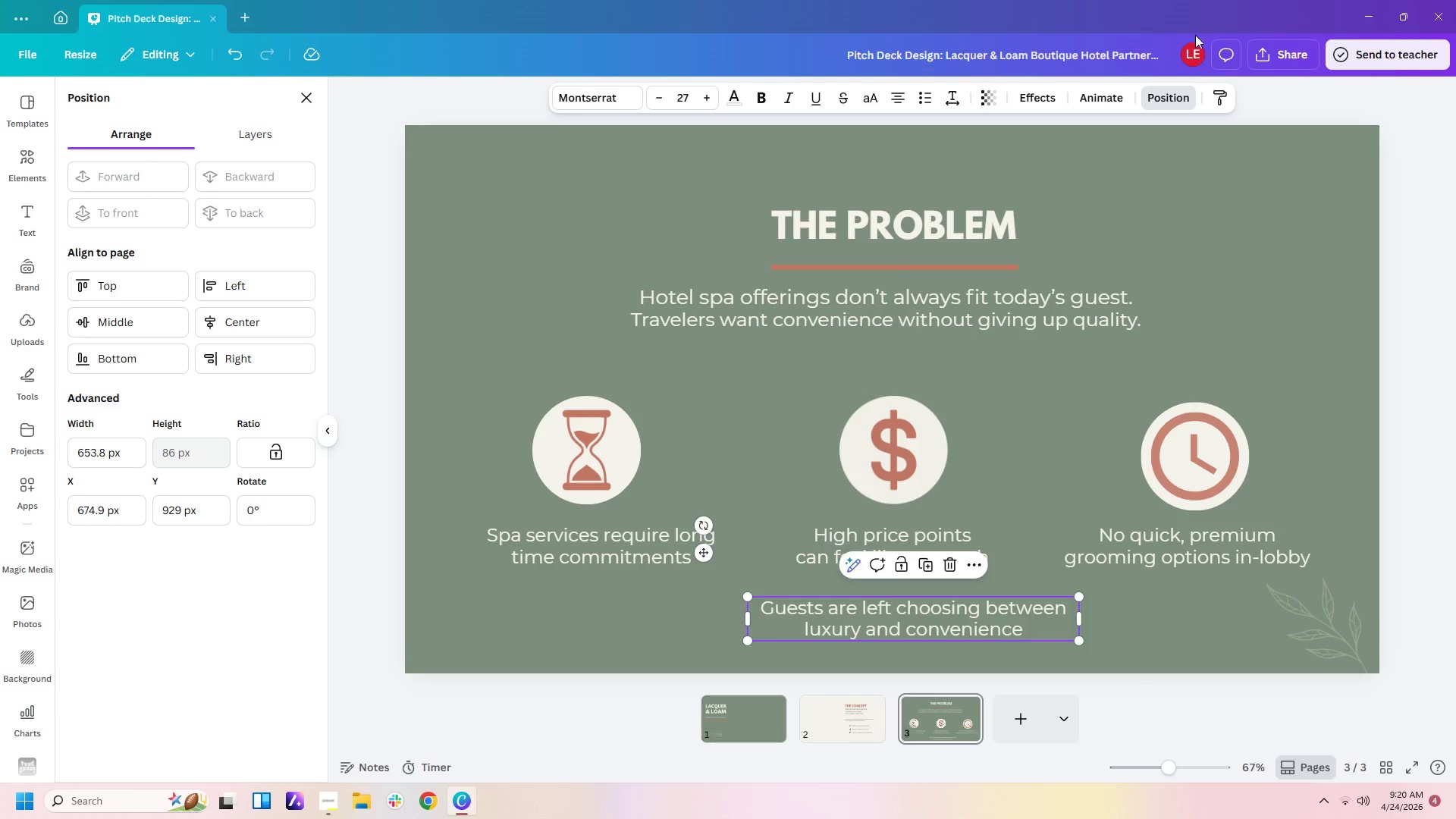 
left_click([253, 334])
 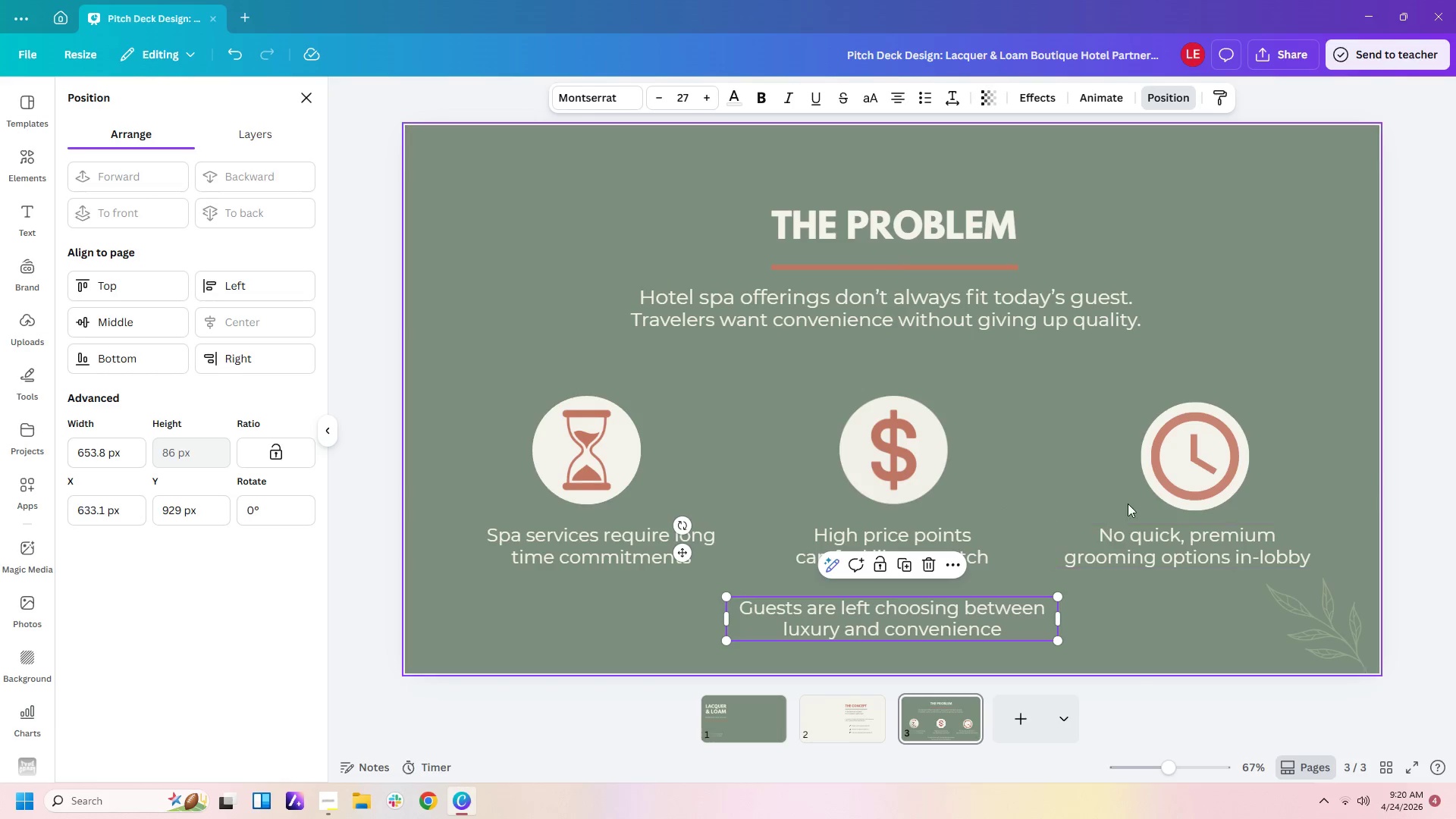 
left_click([1134, 475])
 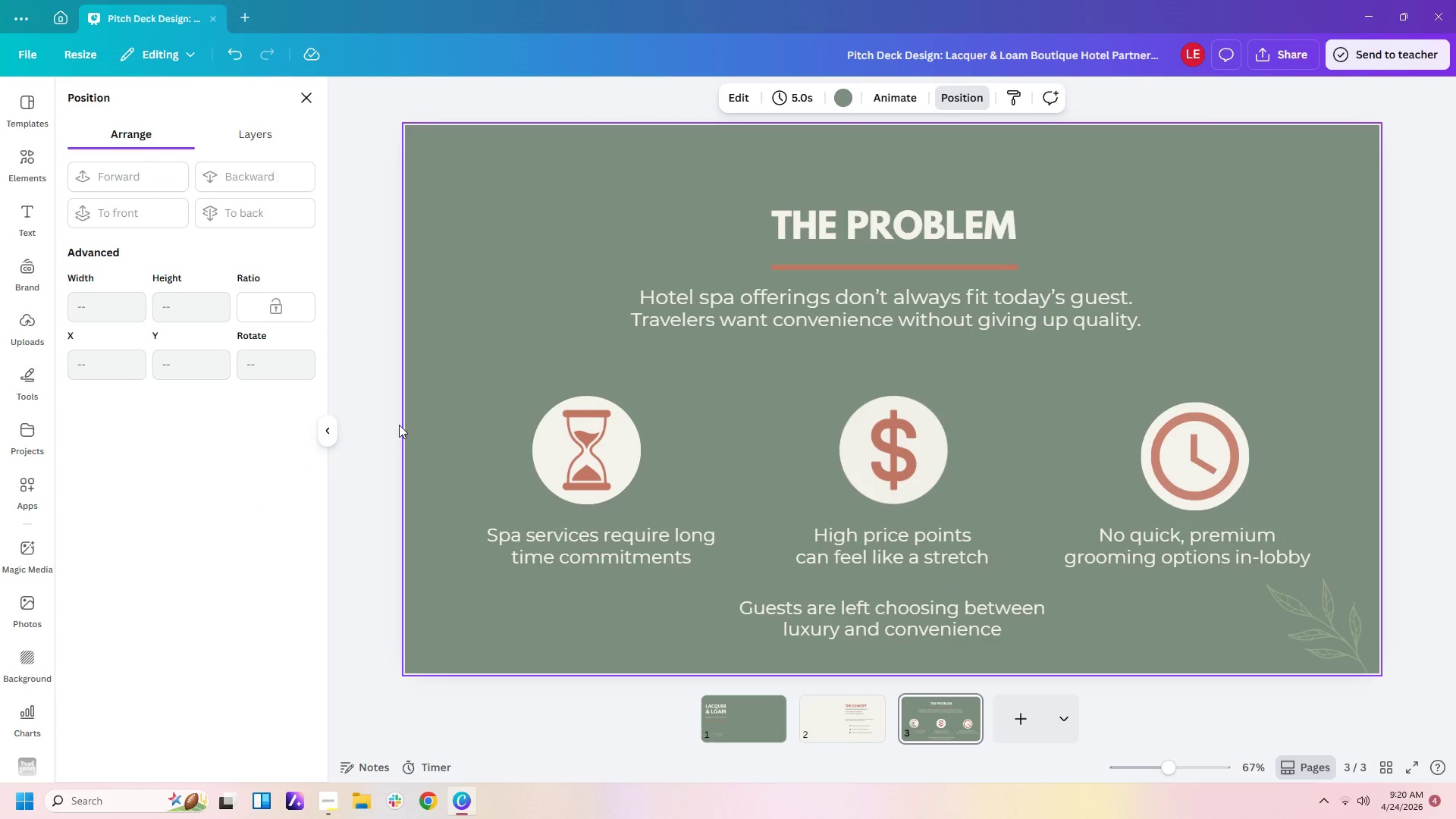 
left_click_drag(start_coordinate=[392, 428], to_coordinate=[1309, 543])
 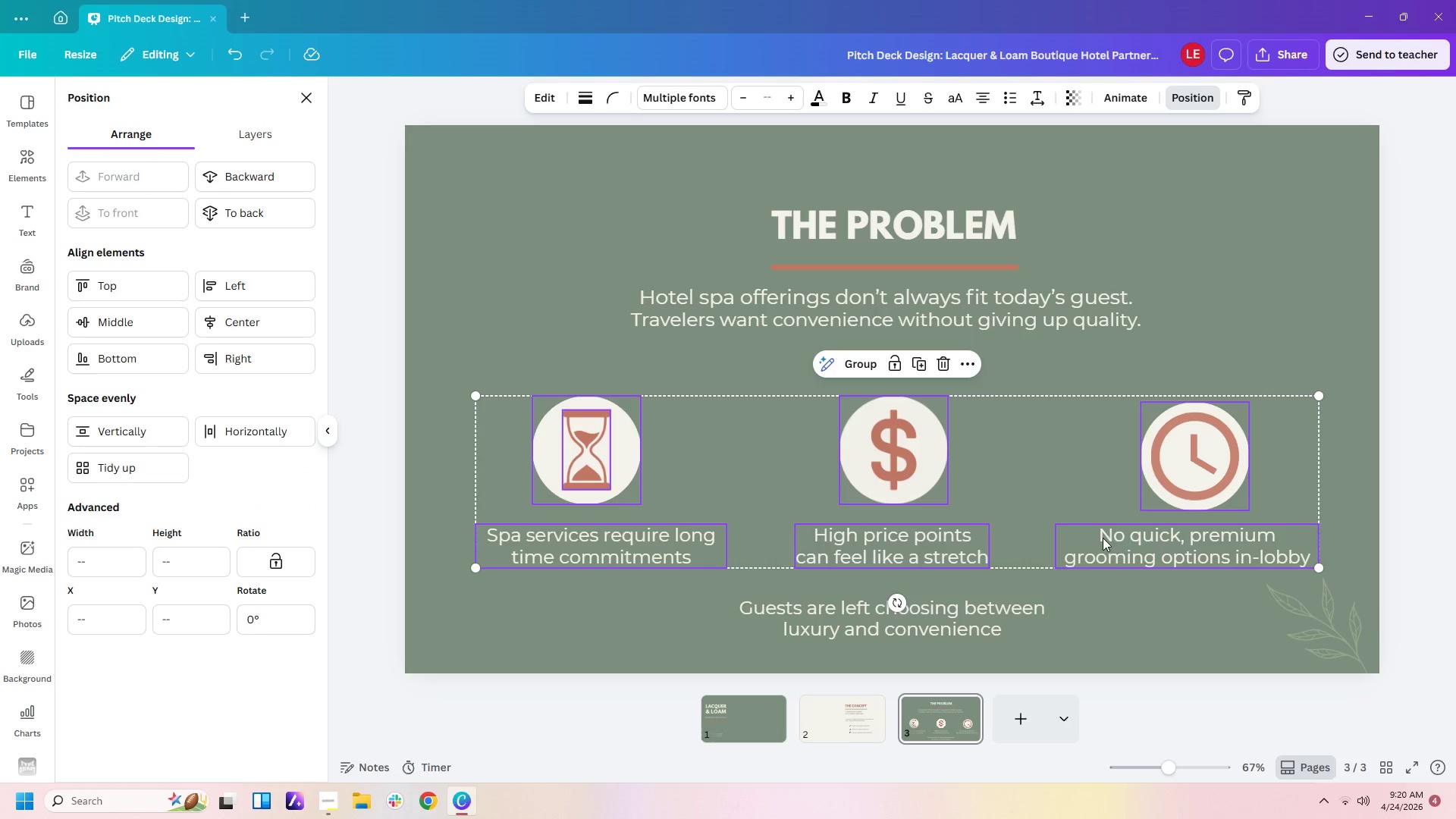 
left_click_drag(start_coordinate=[1102, 538], to_coordinate=[1103, 513])
 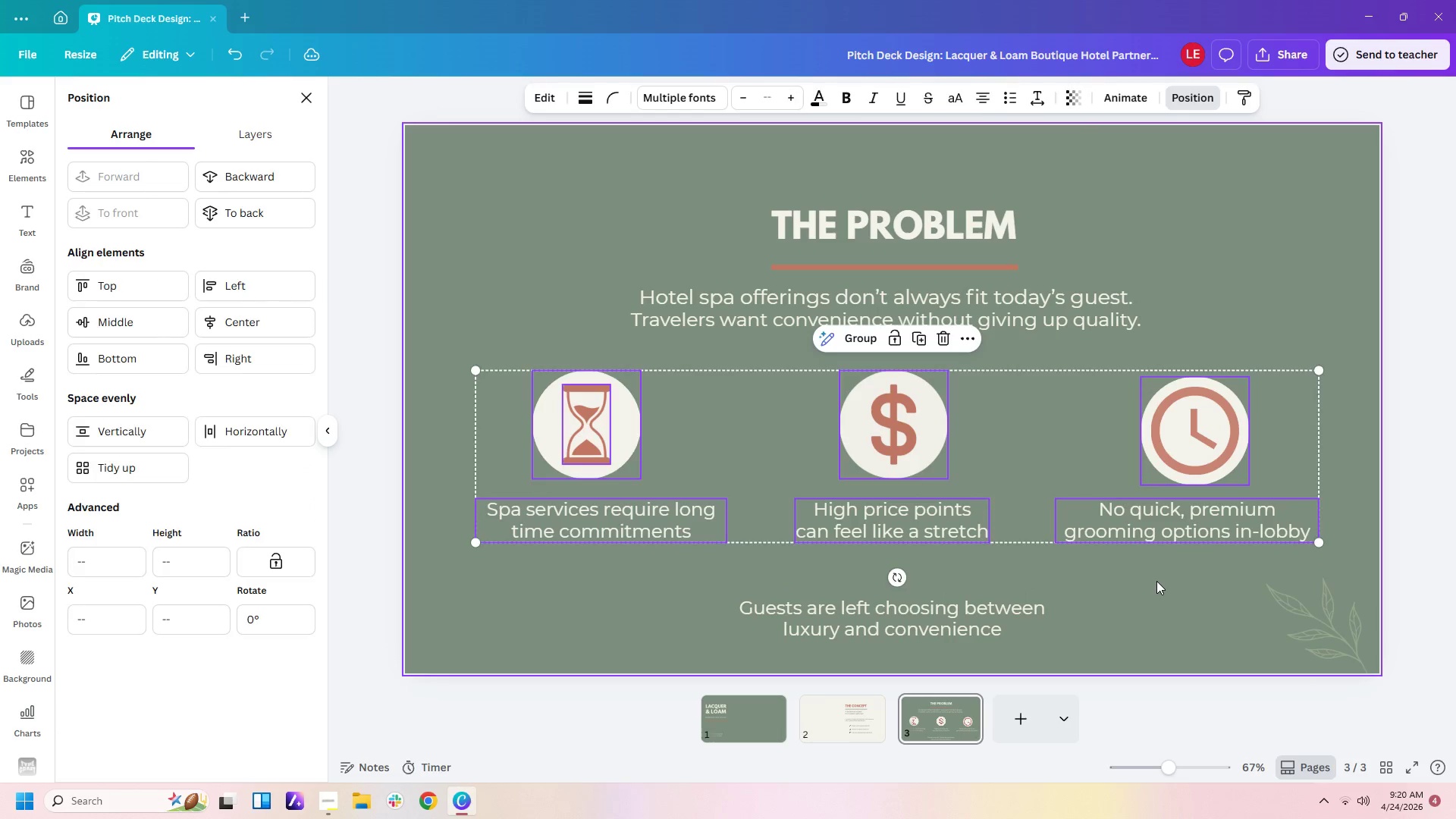 
left_click([1156, 581])
 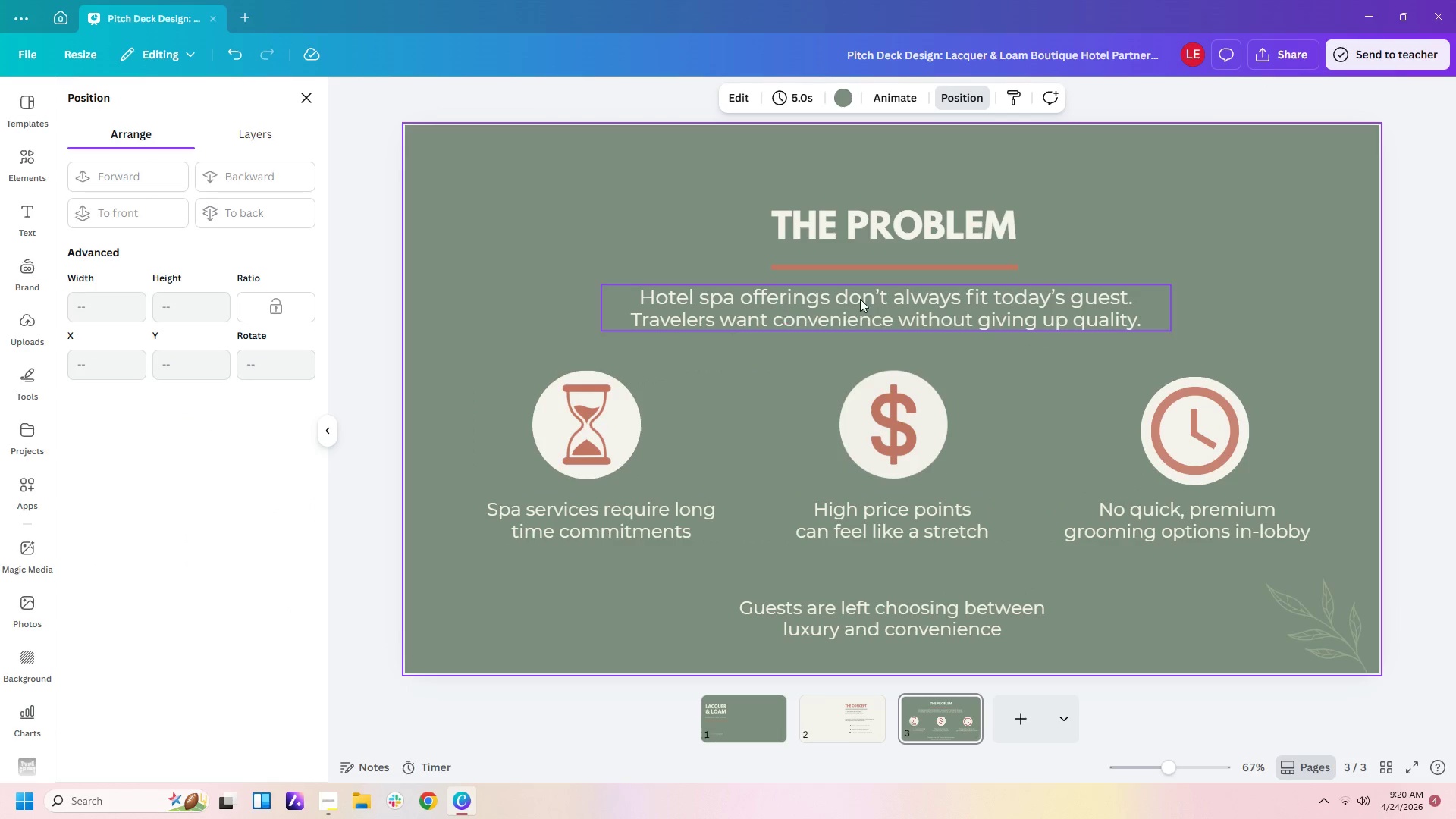 
left_click([862, 265])
 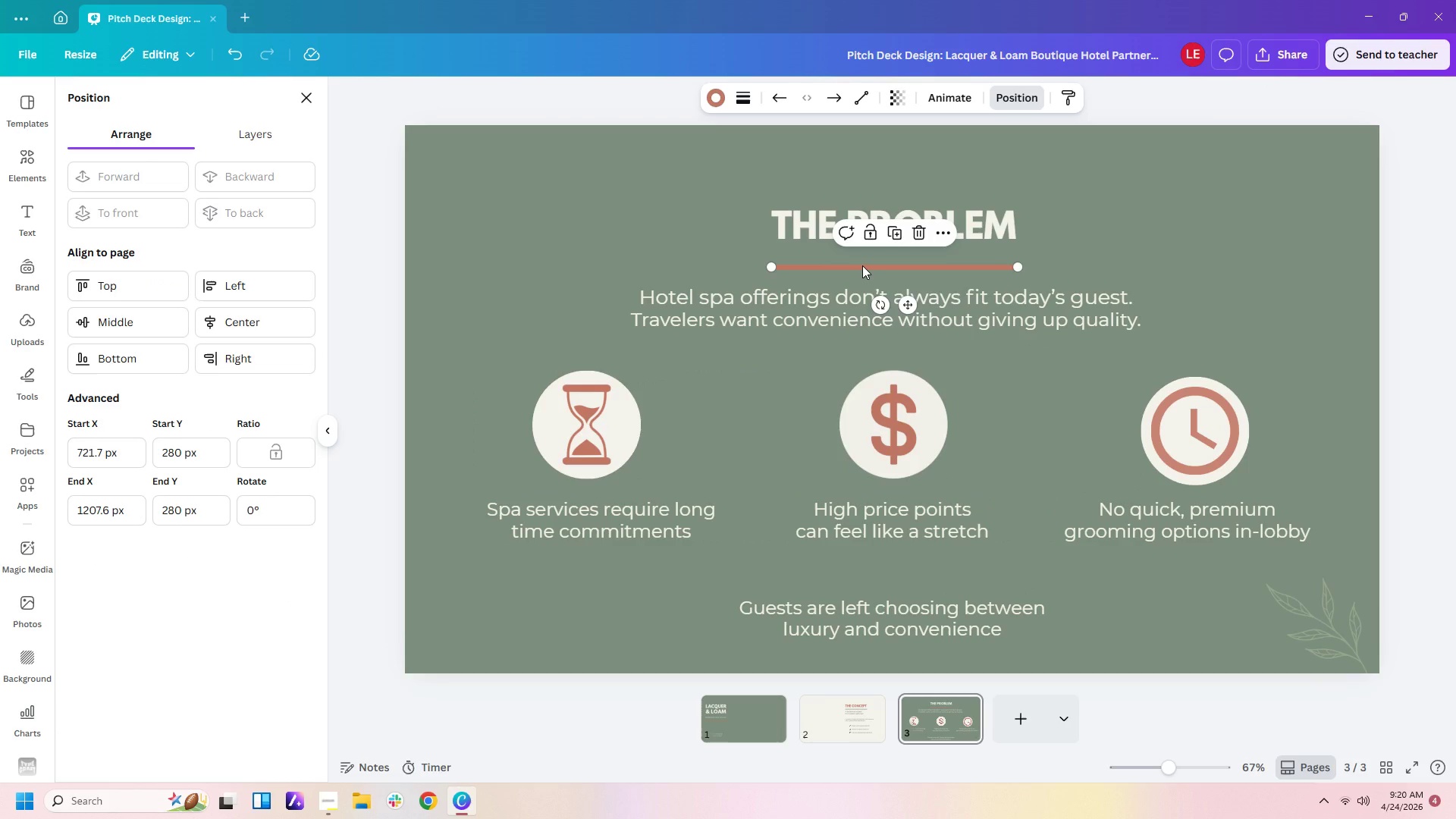 
key(Control+C)
 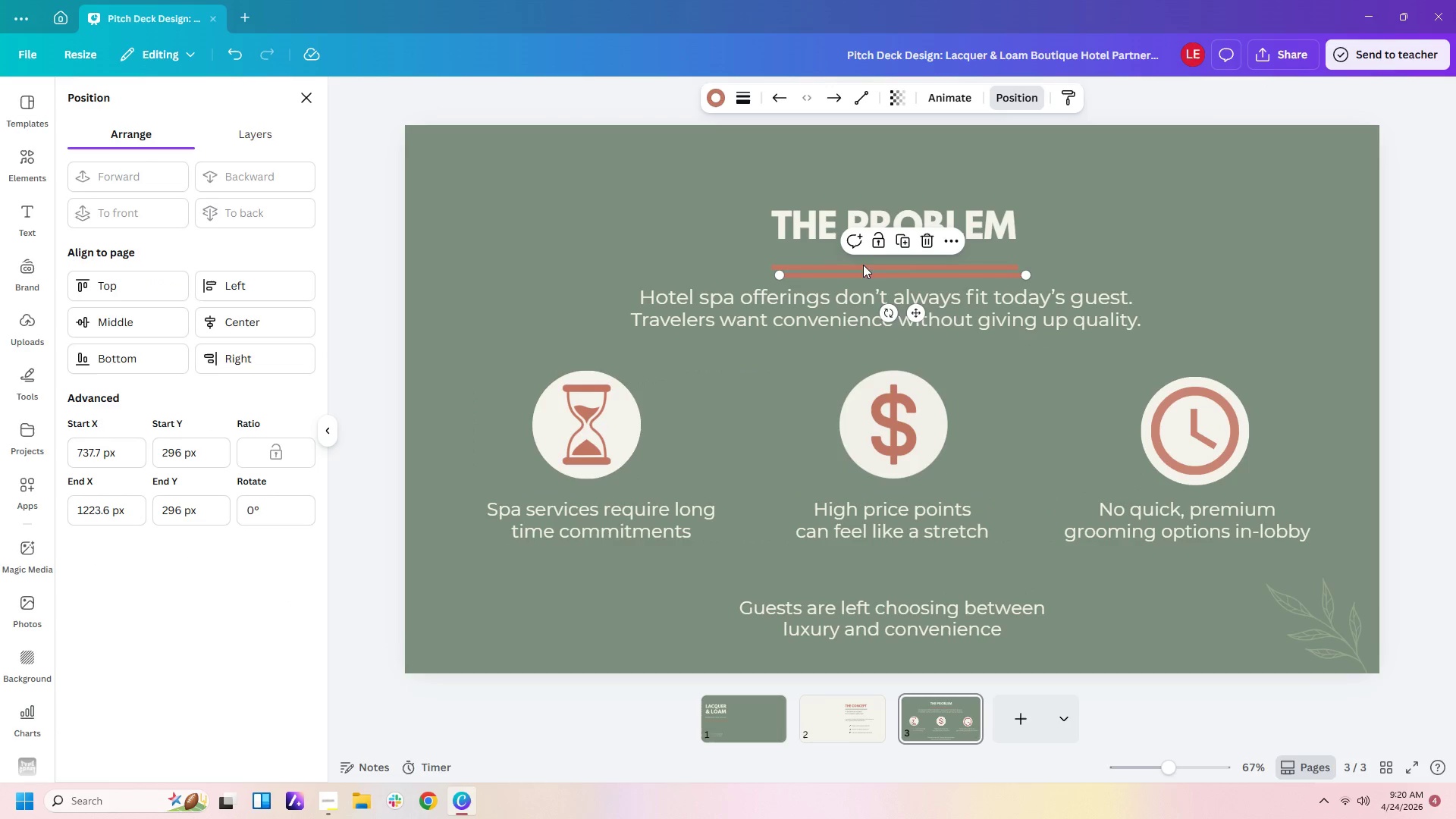 
key(Control+V)
 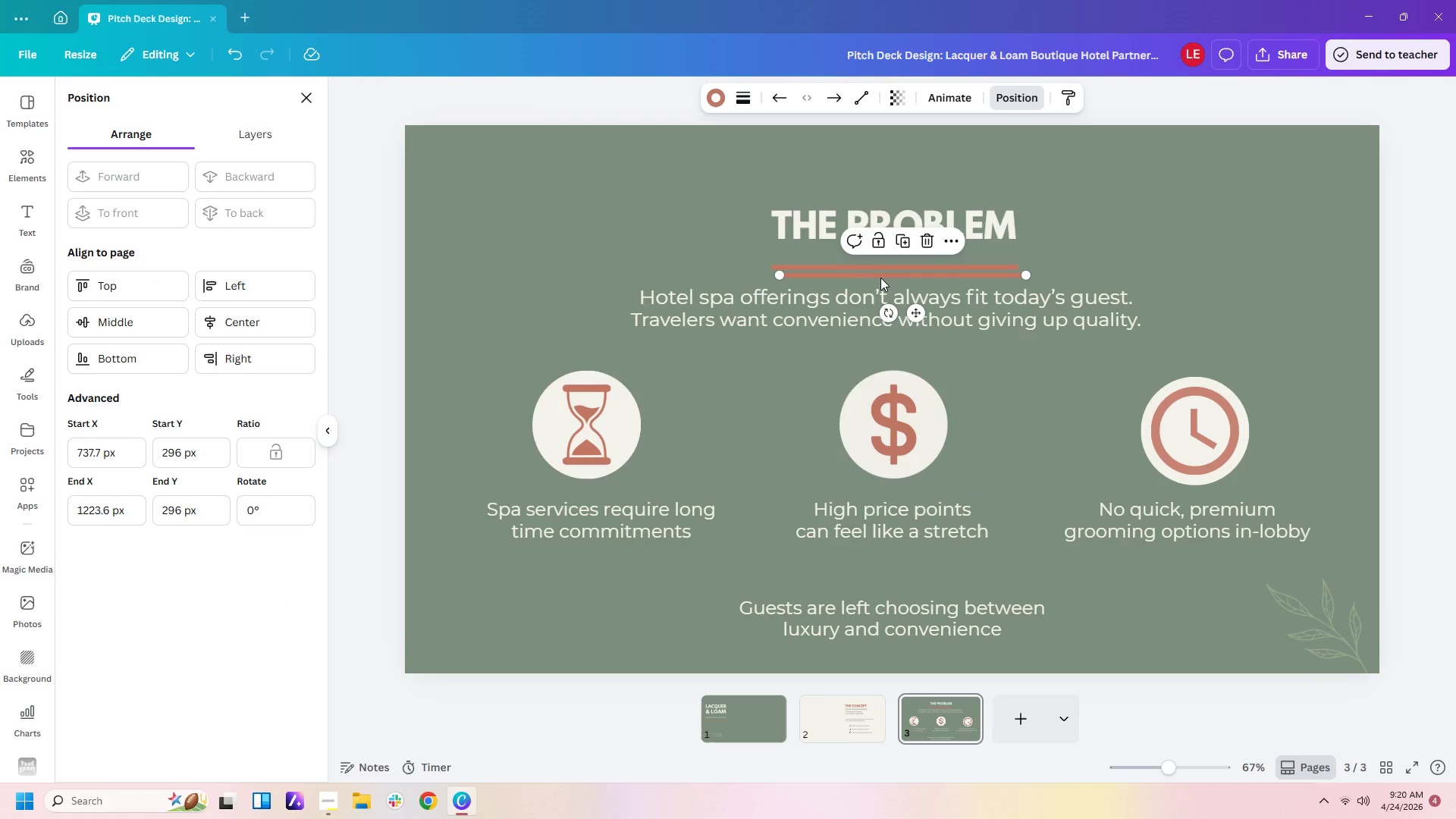 
left_click_drag(start_coordinate=[880, 278], to_coordinate=[575, 568])
 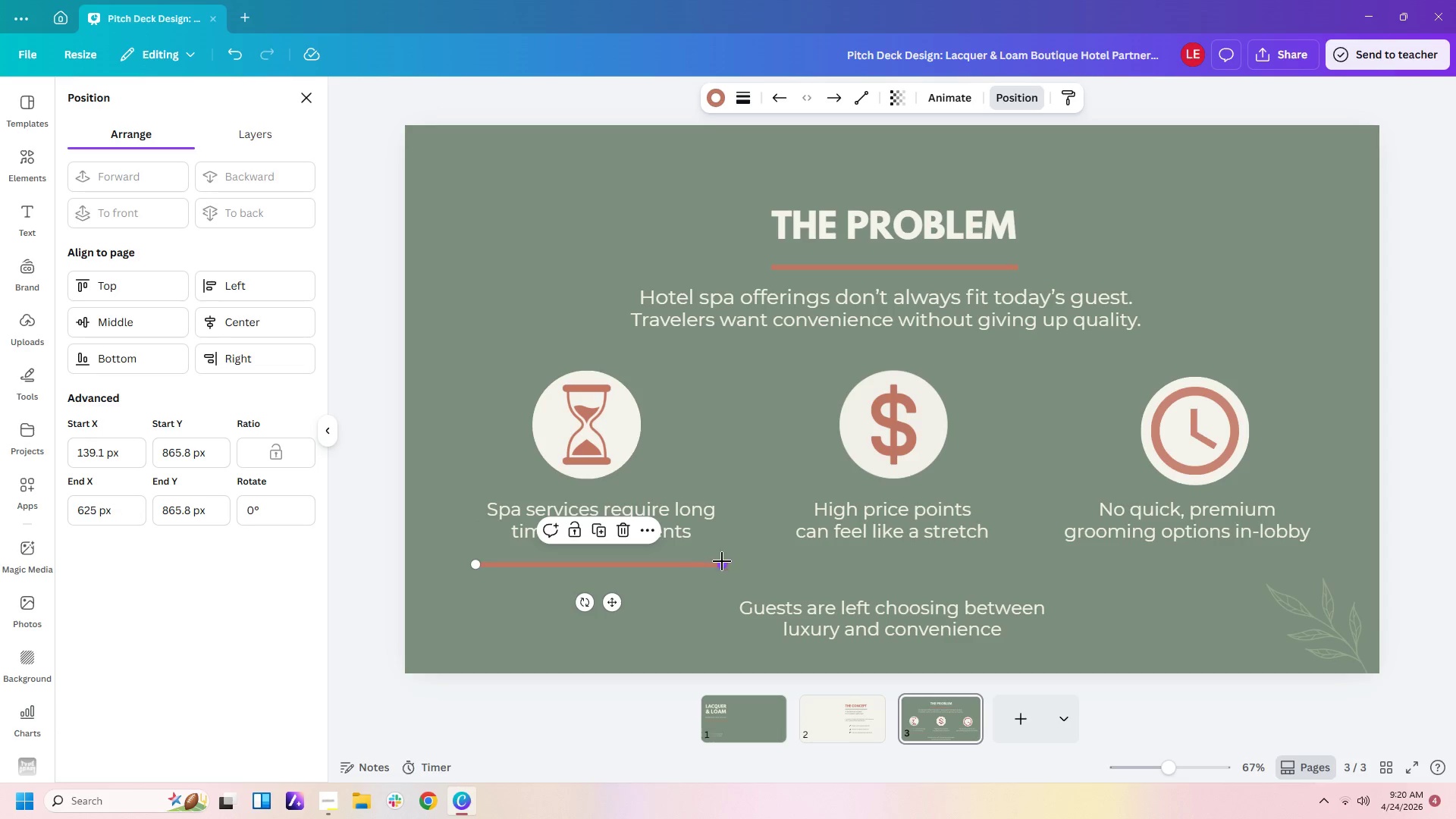 
left_click_drag(start_coordinate=[722, 561], to_coordinate=[1312, 569])
 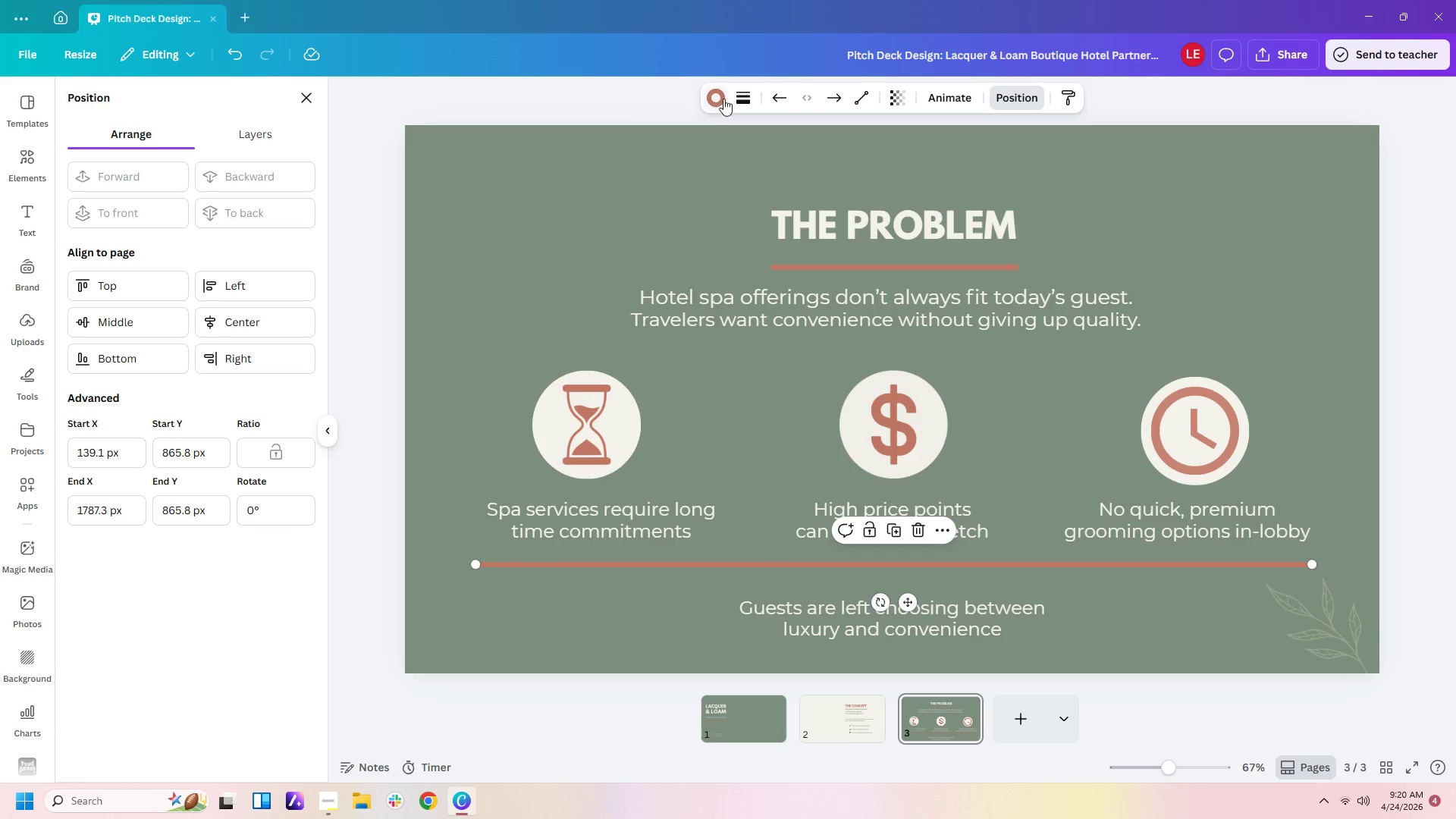 
left_click([743, 99])
 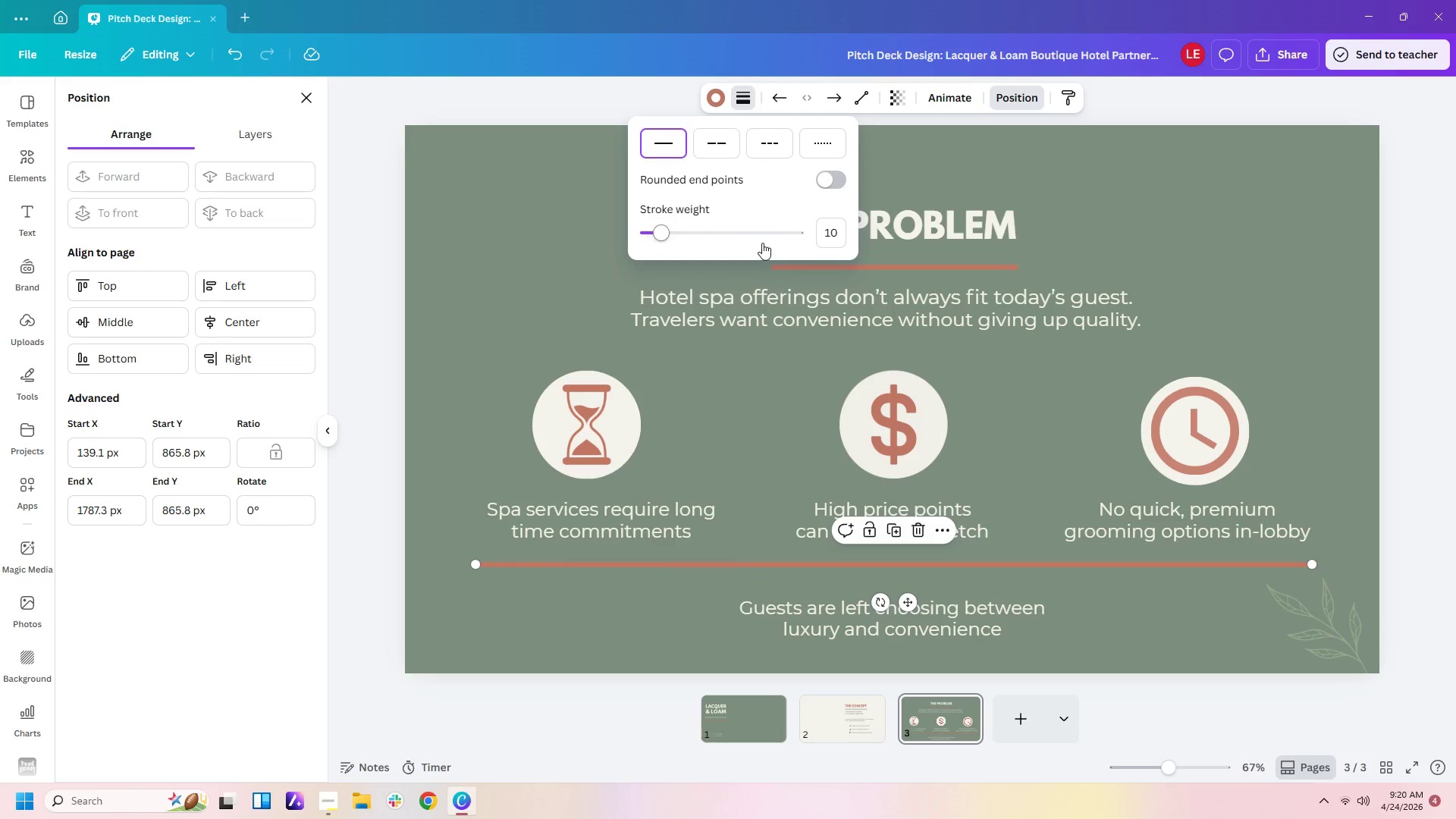 
left_click([840, 225])
 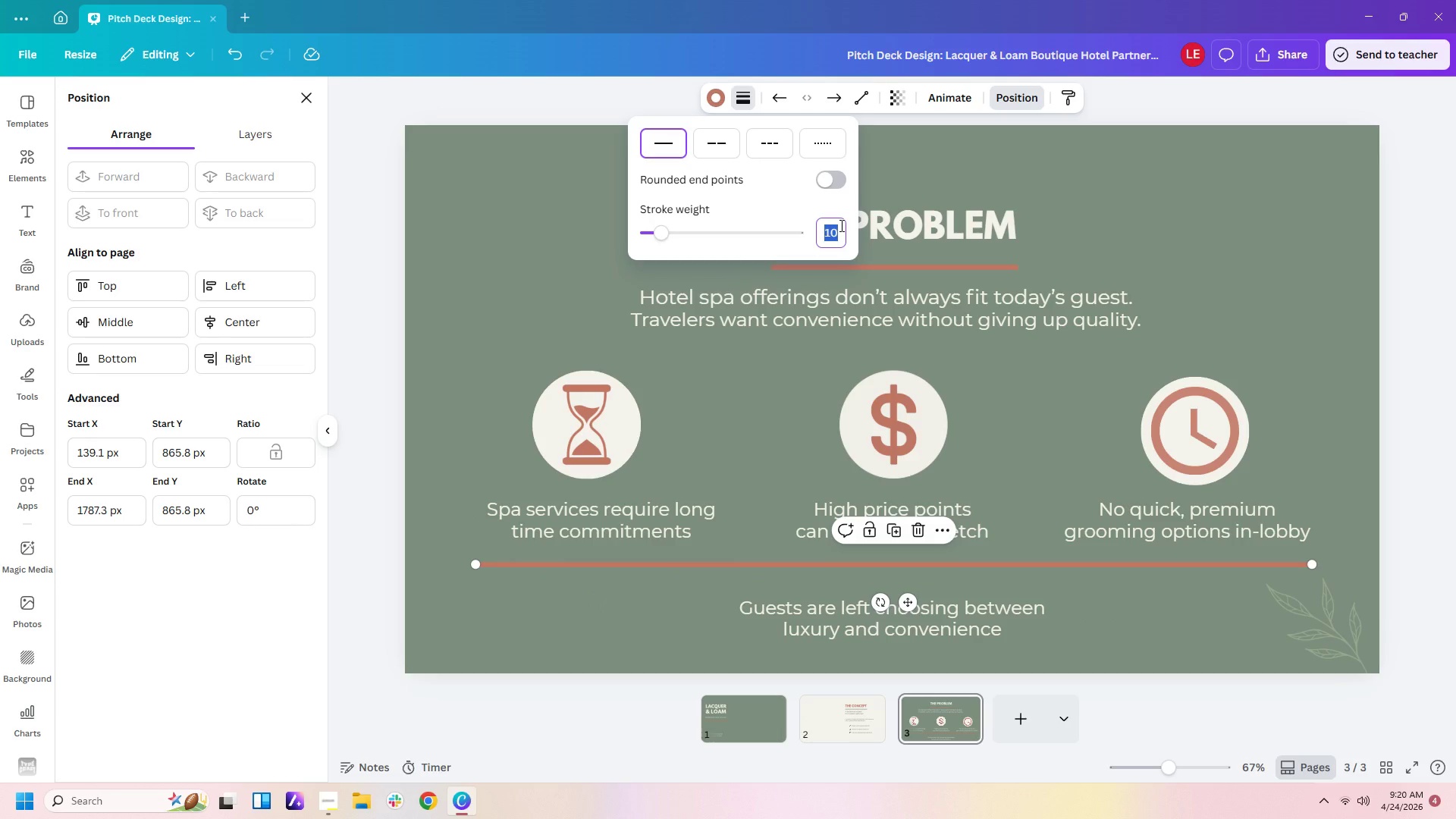 
key(Numpad5)
 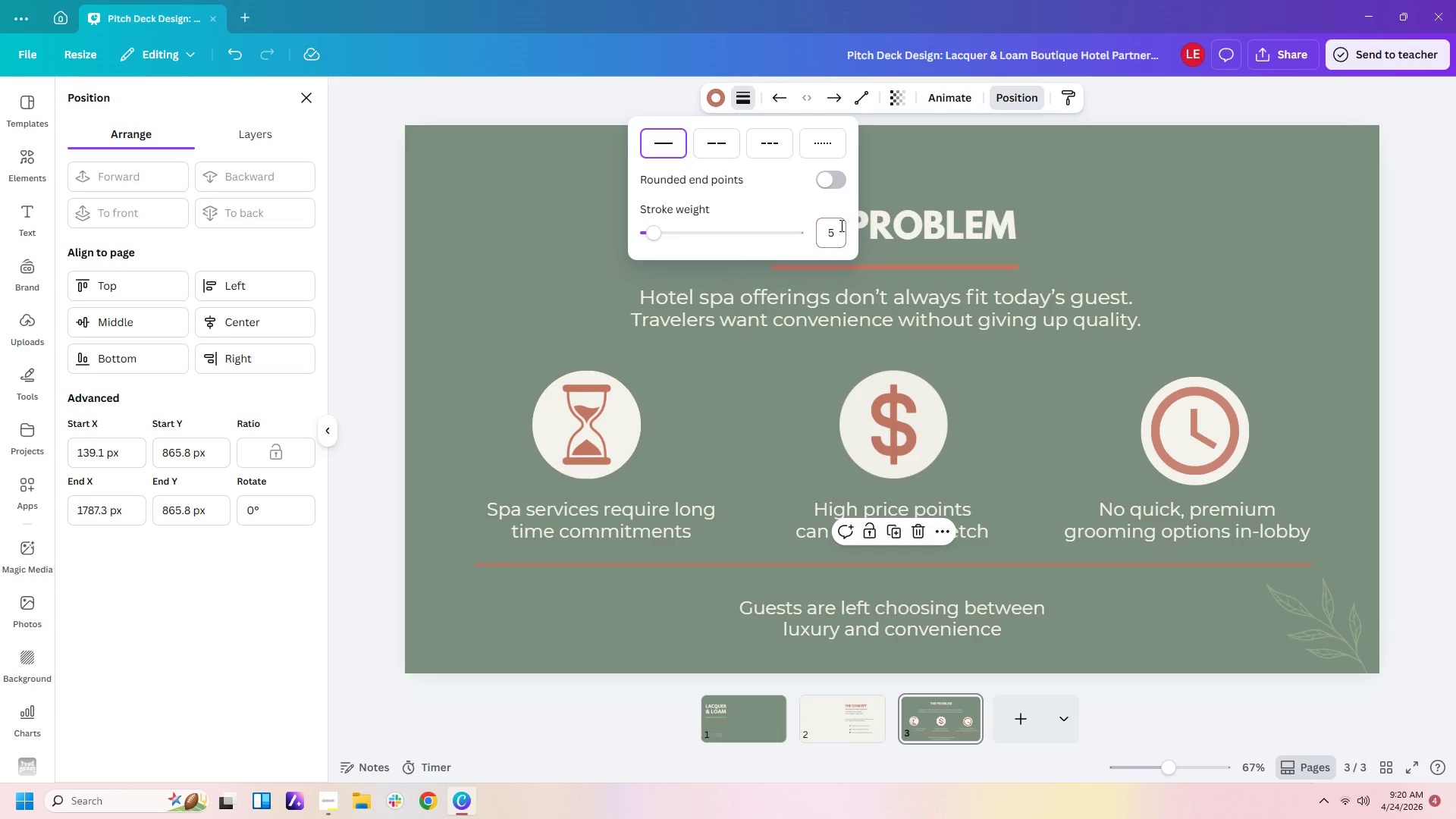 
key(Enter)
 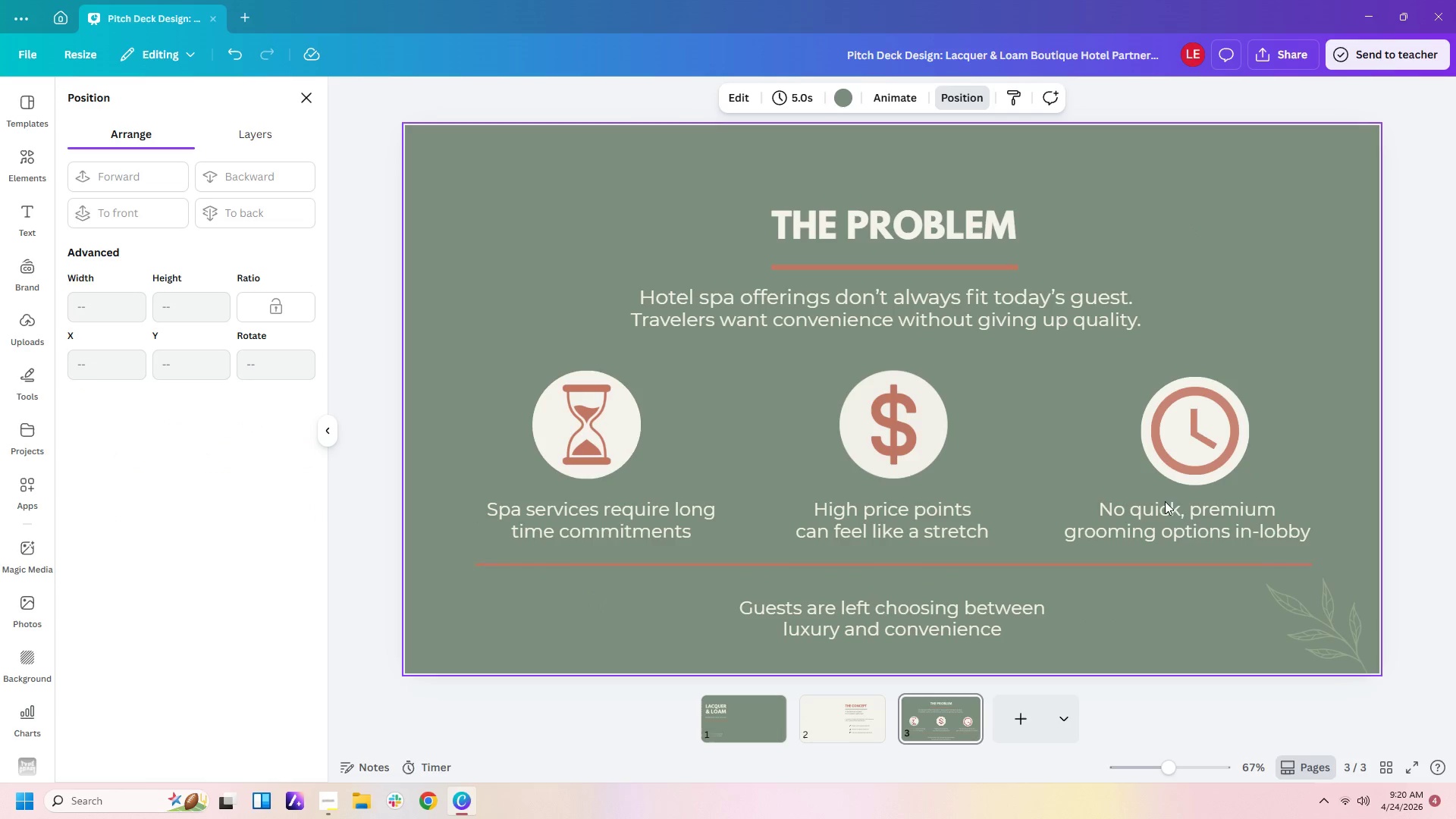 
left_click_drag(start_coordinate=[996, 614], to_coordinate=[999, 609])
 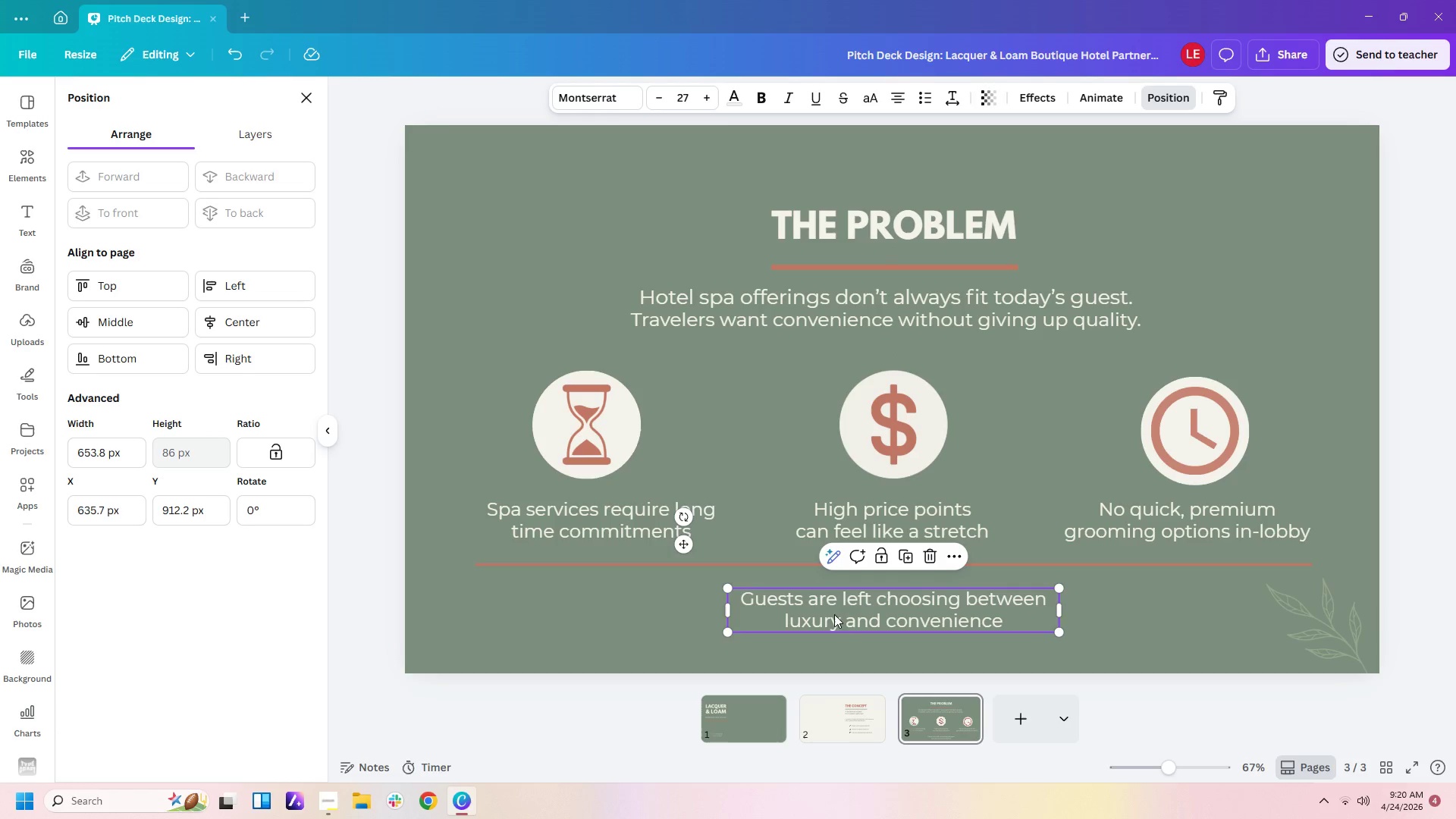 
double_click([828, 623])
 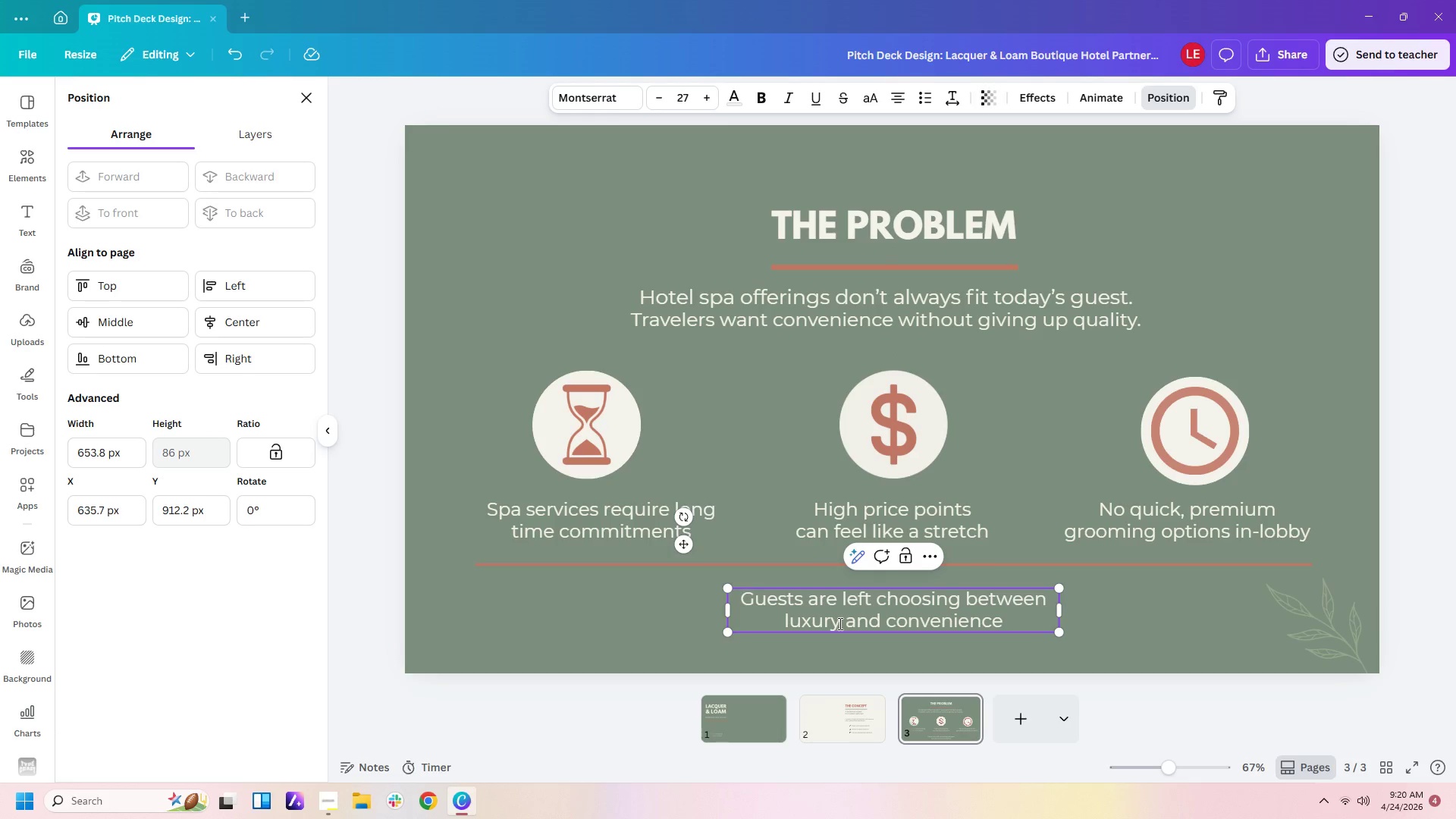 
left_click_drag(start_coordinate=[839, 623], to_coordinate=[782, 627])
 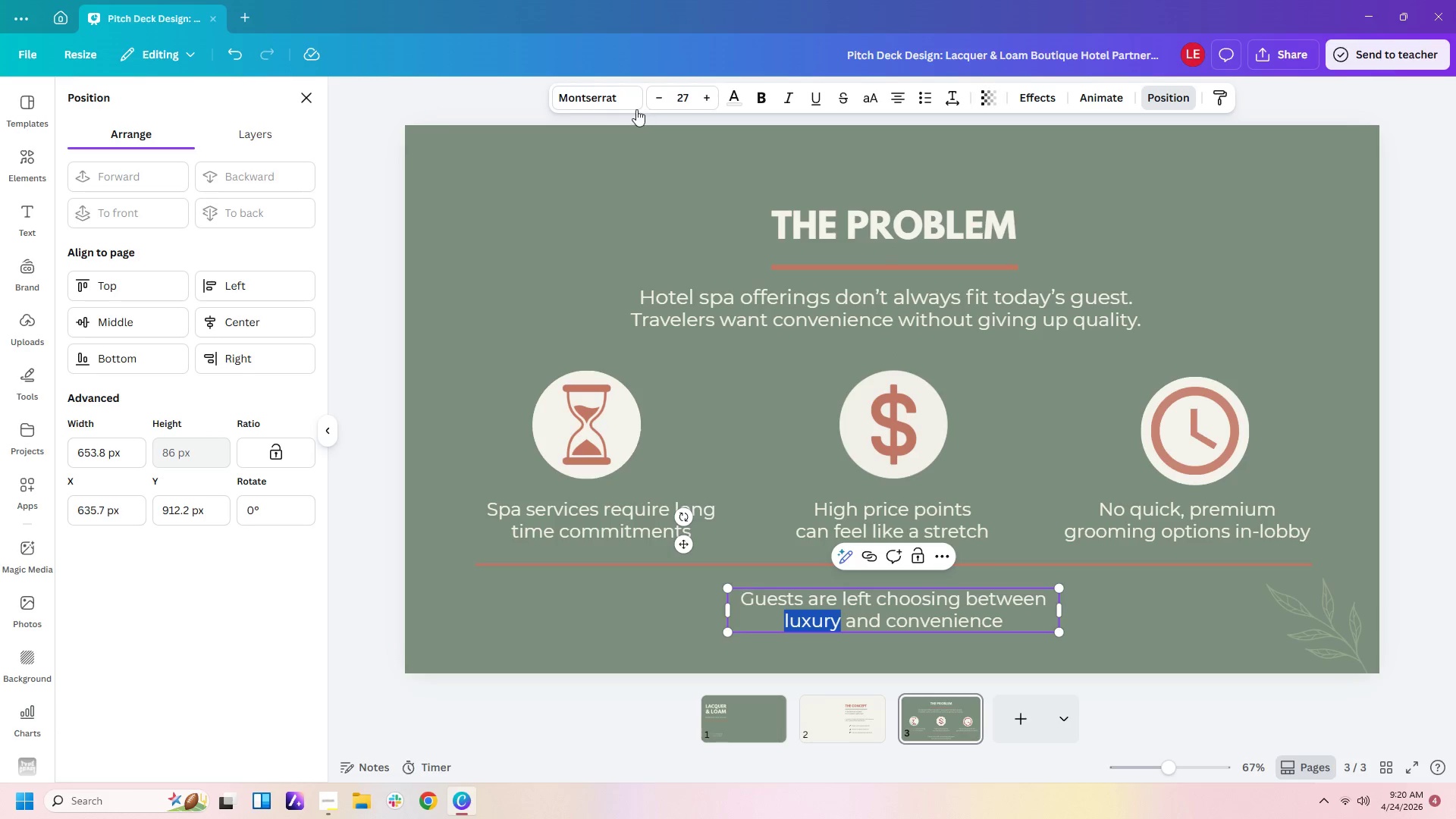 
left_click([737, 93])
 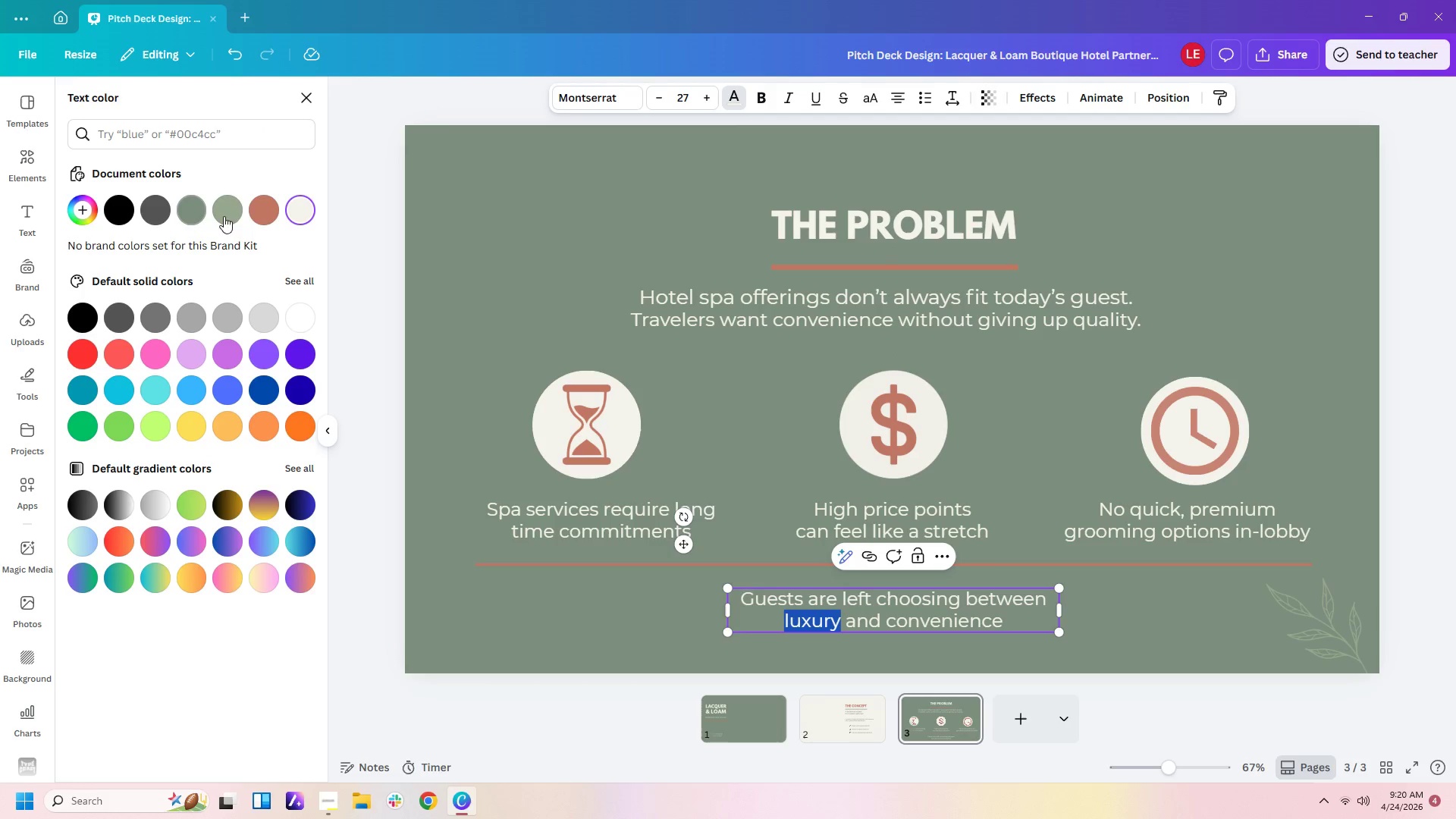 
left_click([255, 213])
 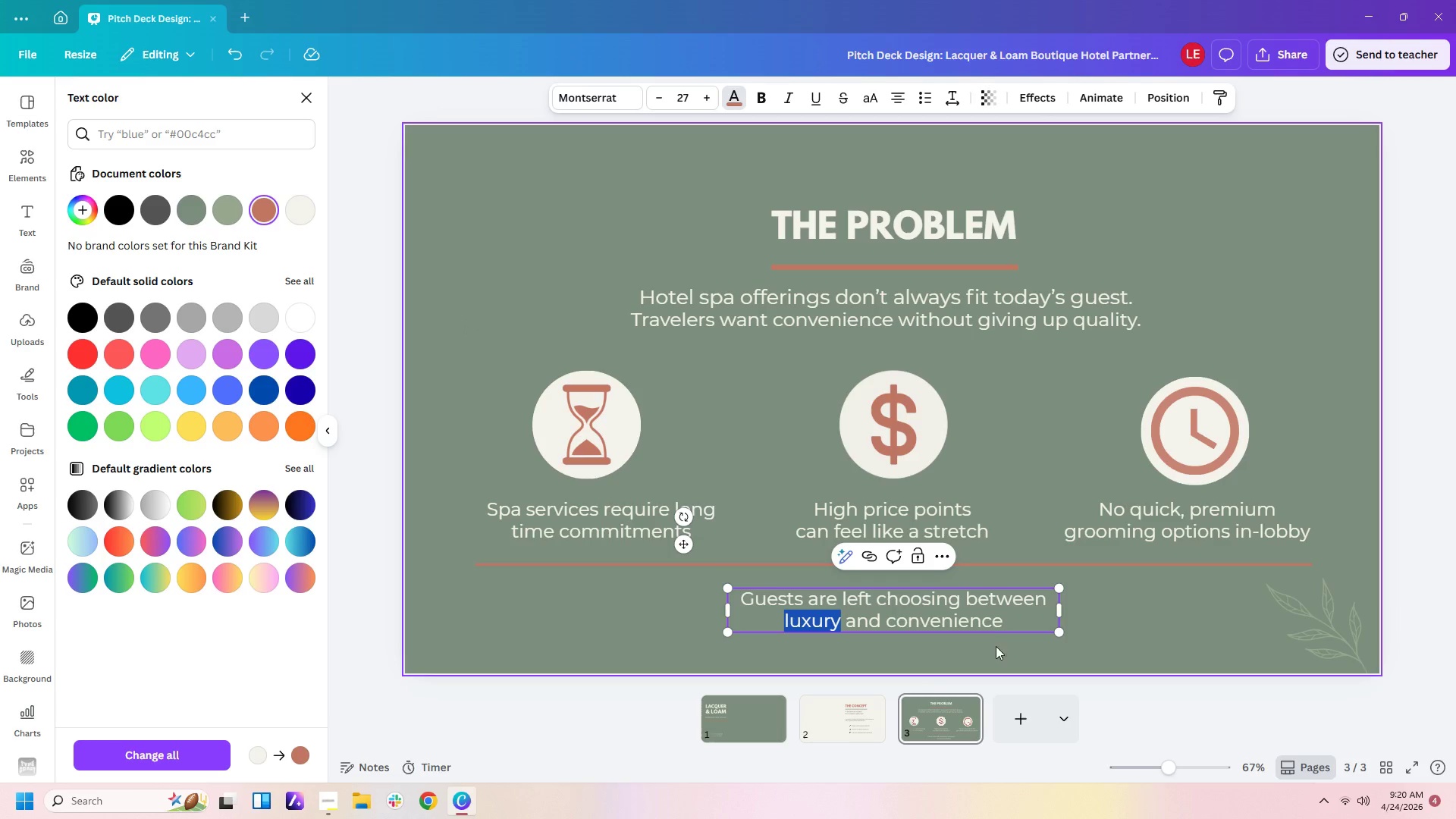 
left_click([984, 626])
 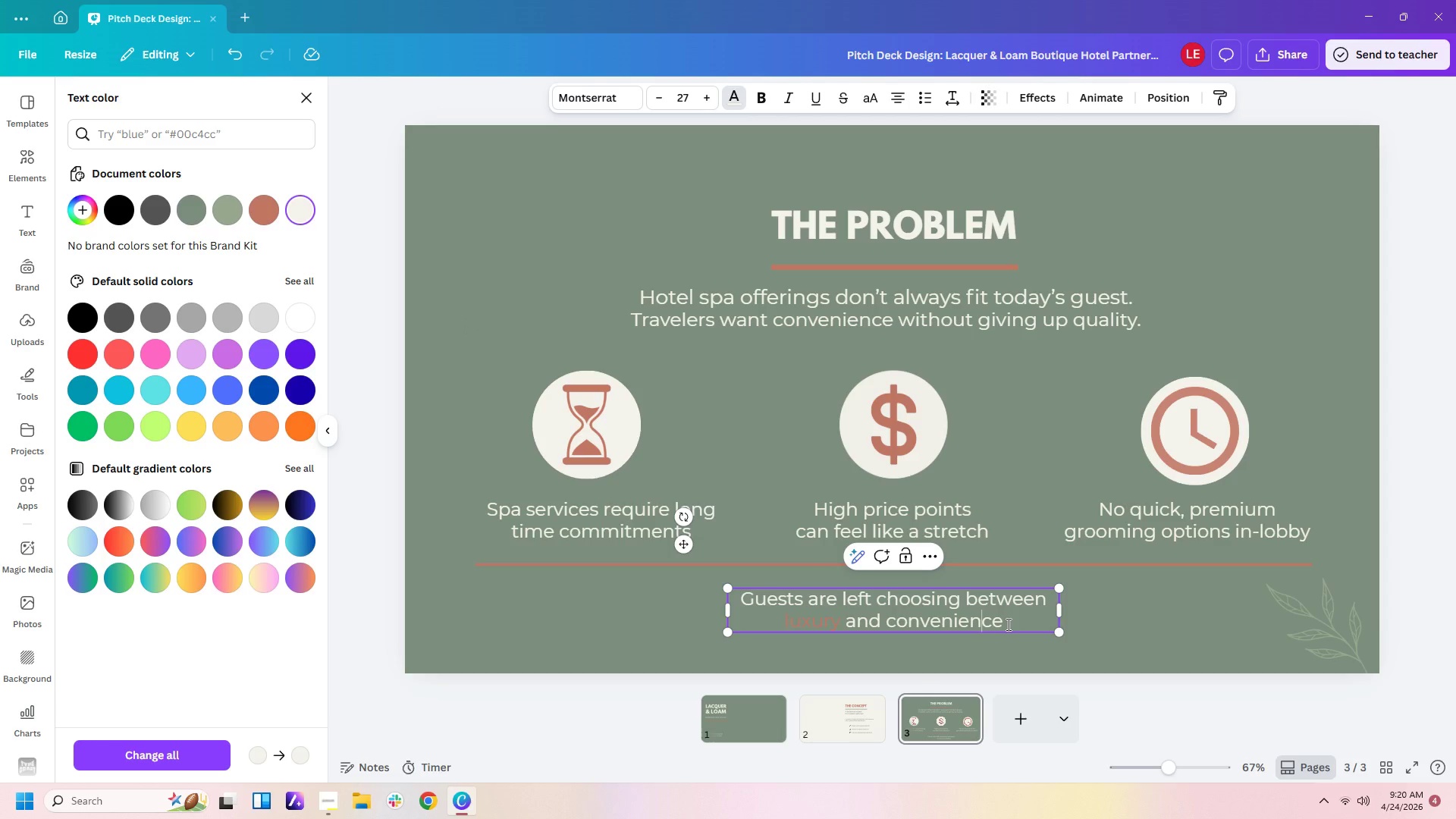 
left_click_drag(start_coordinate=[1007, 624], to_coordinate=[890, 624])
 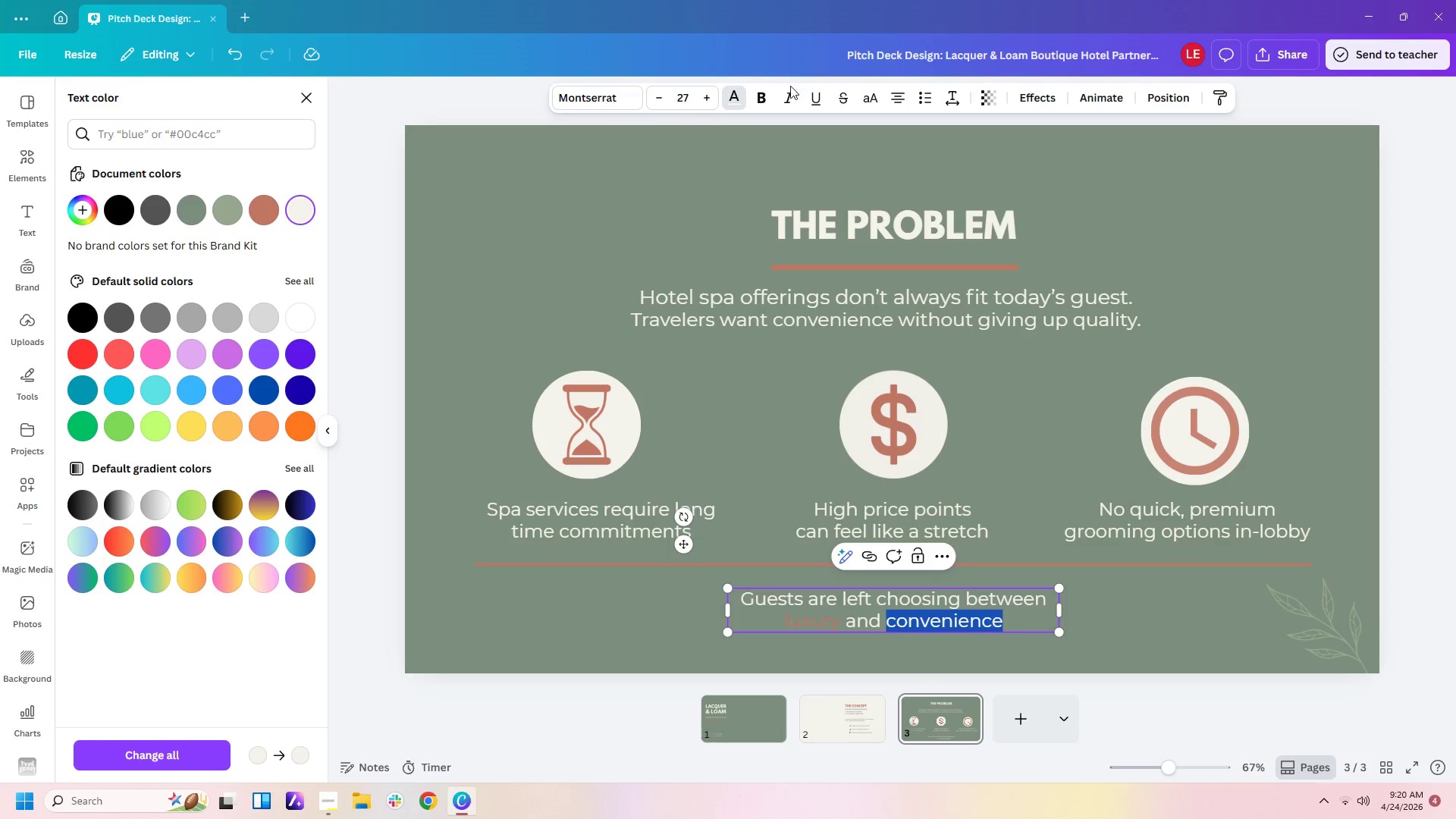 
left_click([786, 101])
 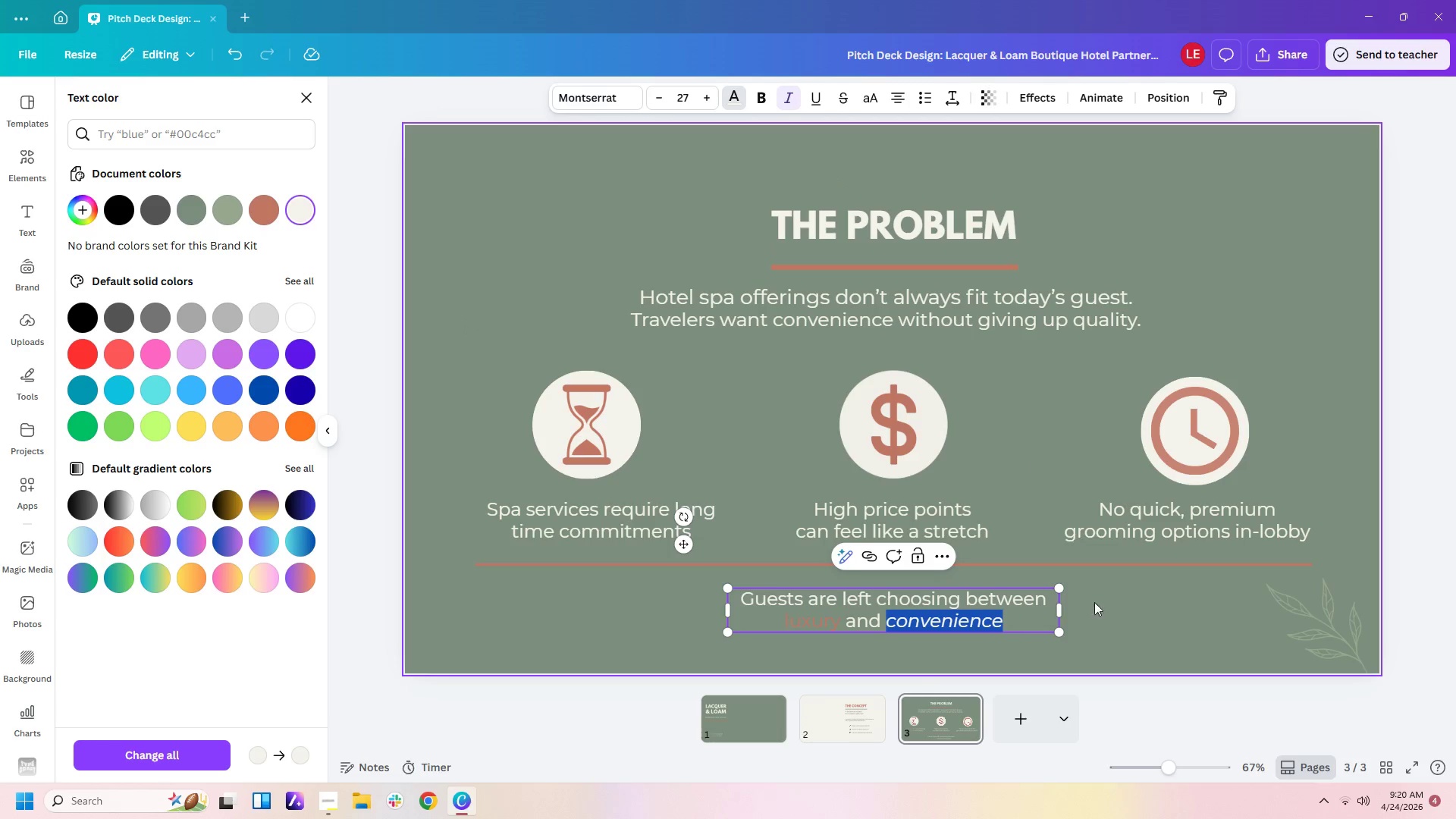 
left_click([1090, 654])
 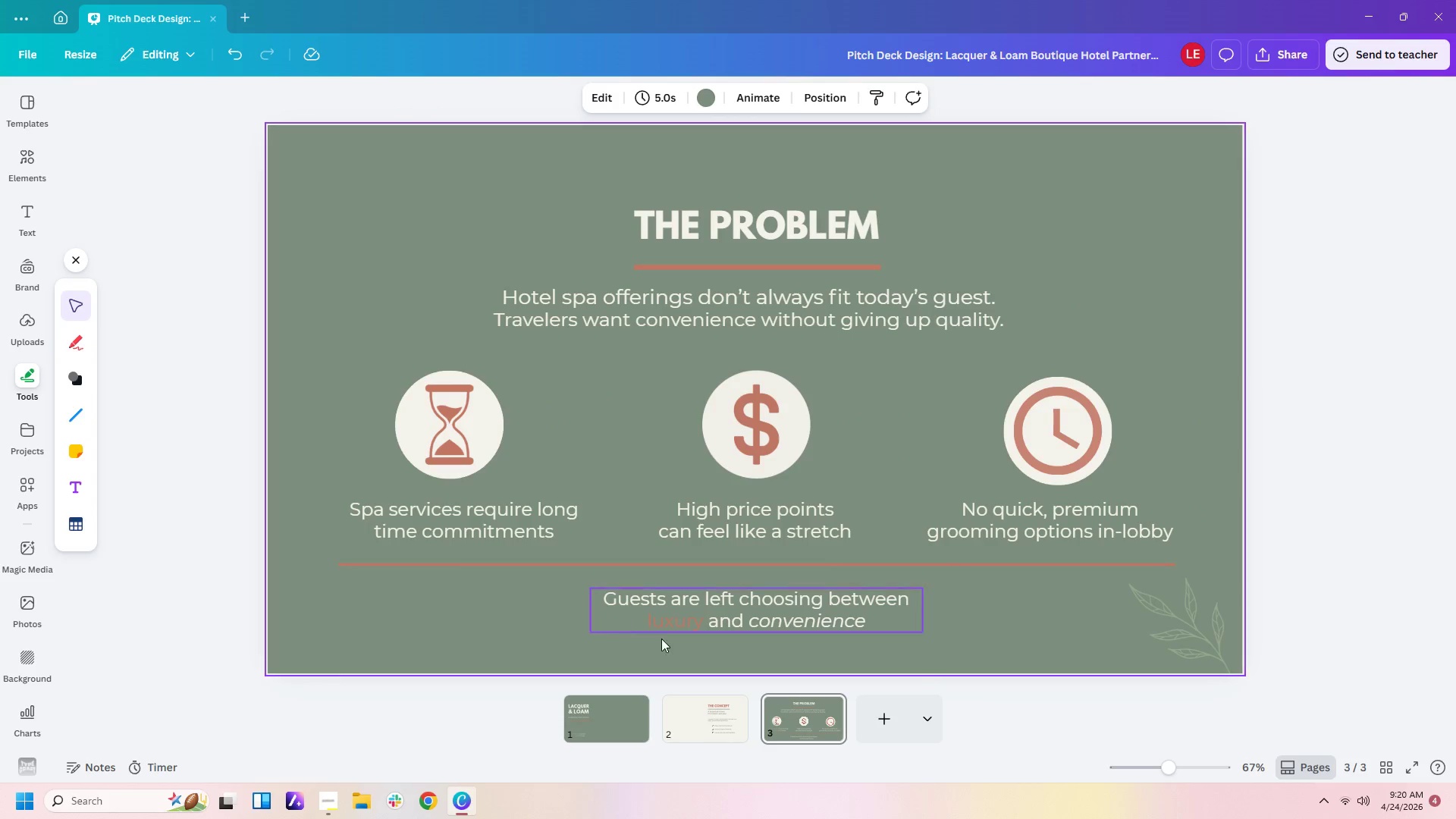 
left_click([687, 617])
 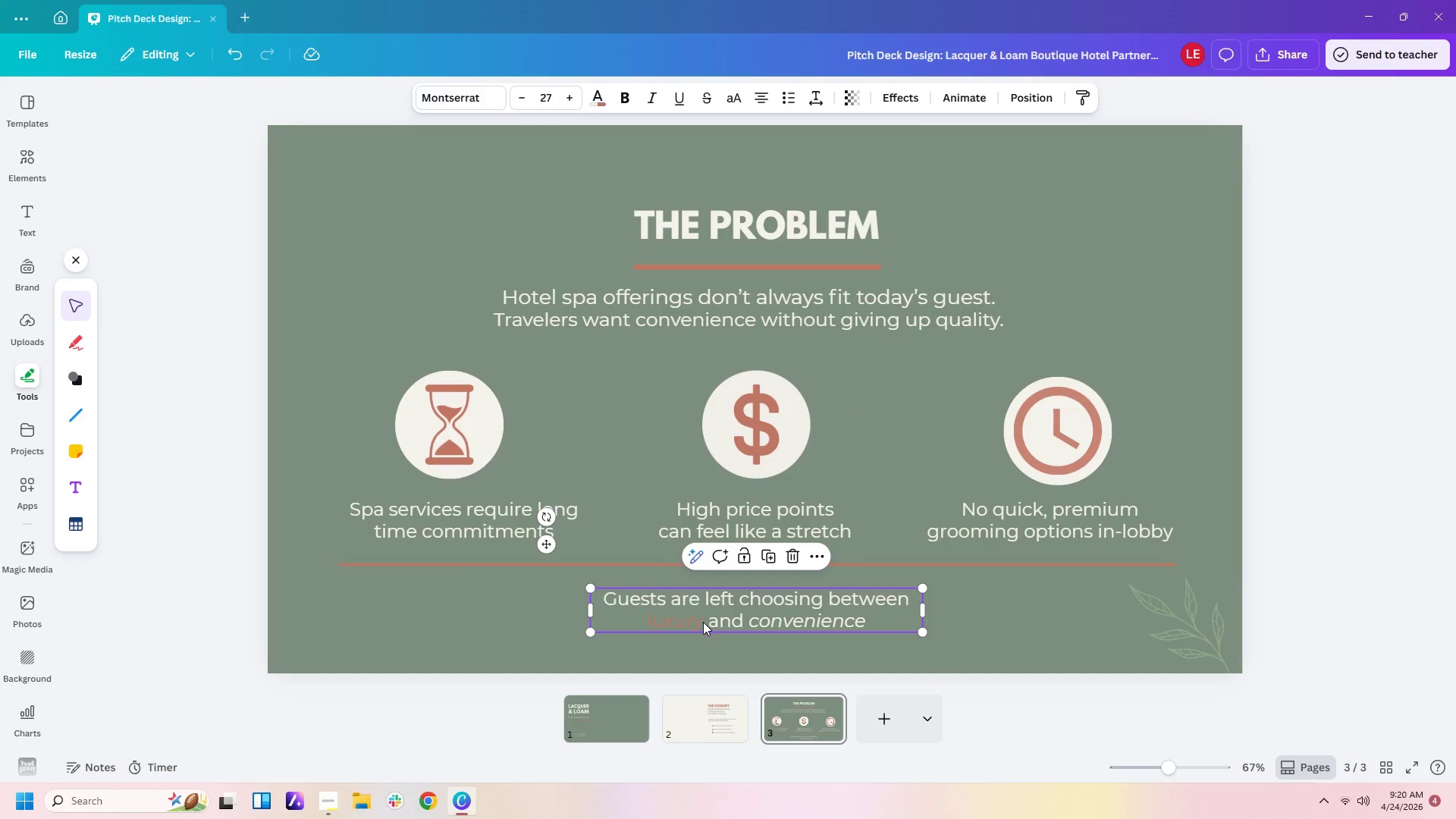 
left_click([702, 622])
 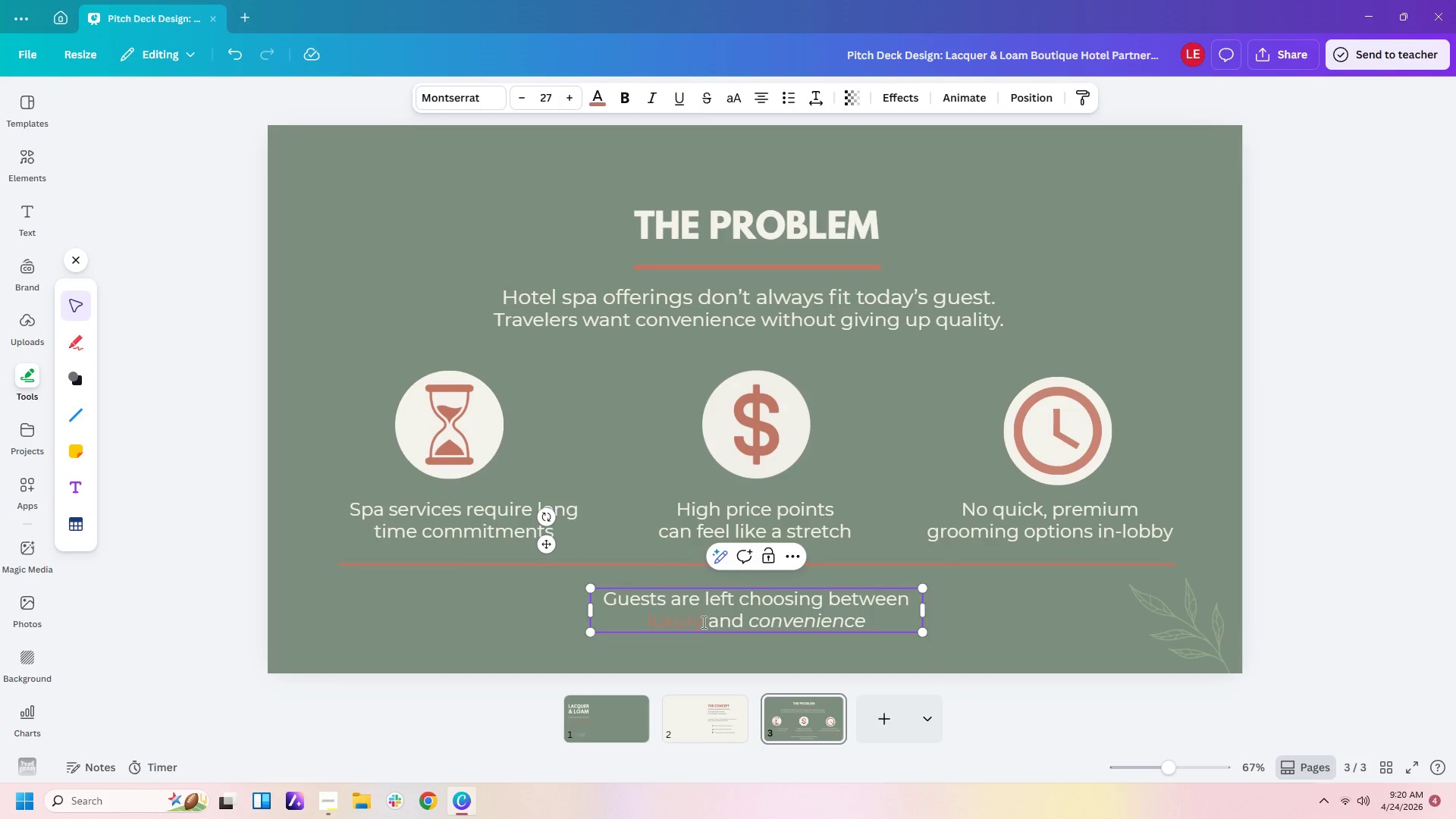 
left_click_drag(start_coordinate=[702, 622], to_coordinate=[648, 623])
 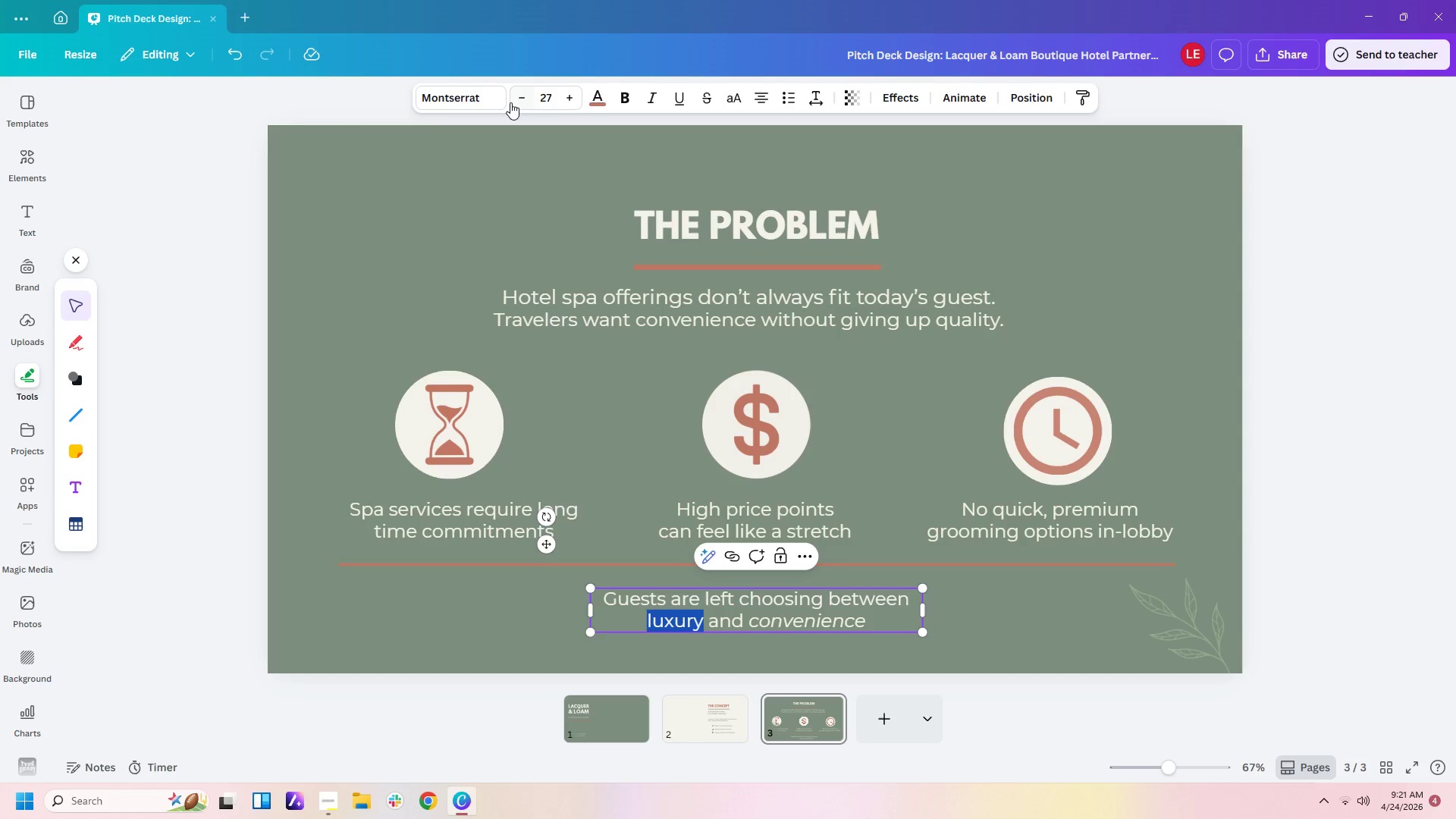 
left_click([485, 102])
 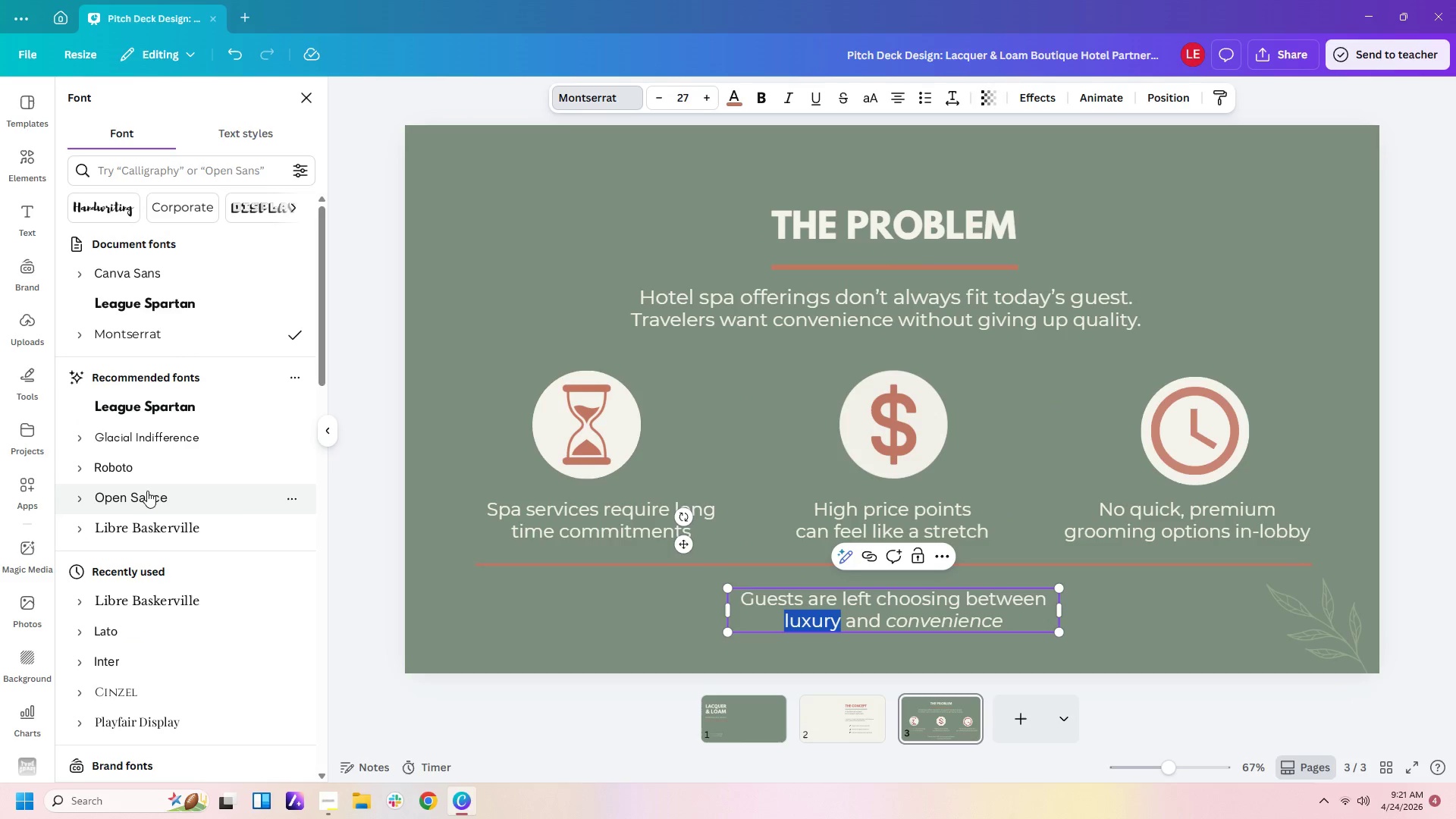 
scroll: coordinate [174, 500], scroll_direction: down, amount: 2.0
 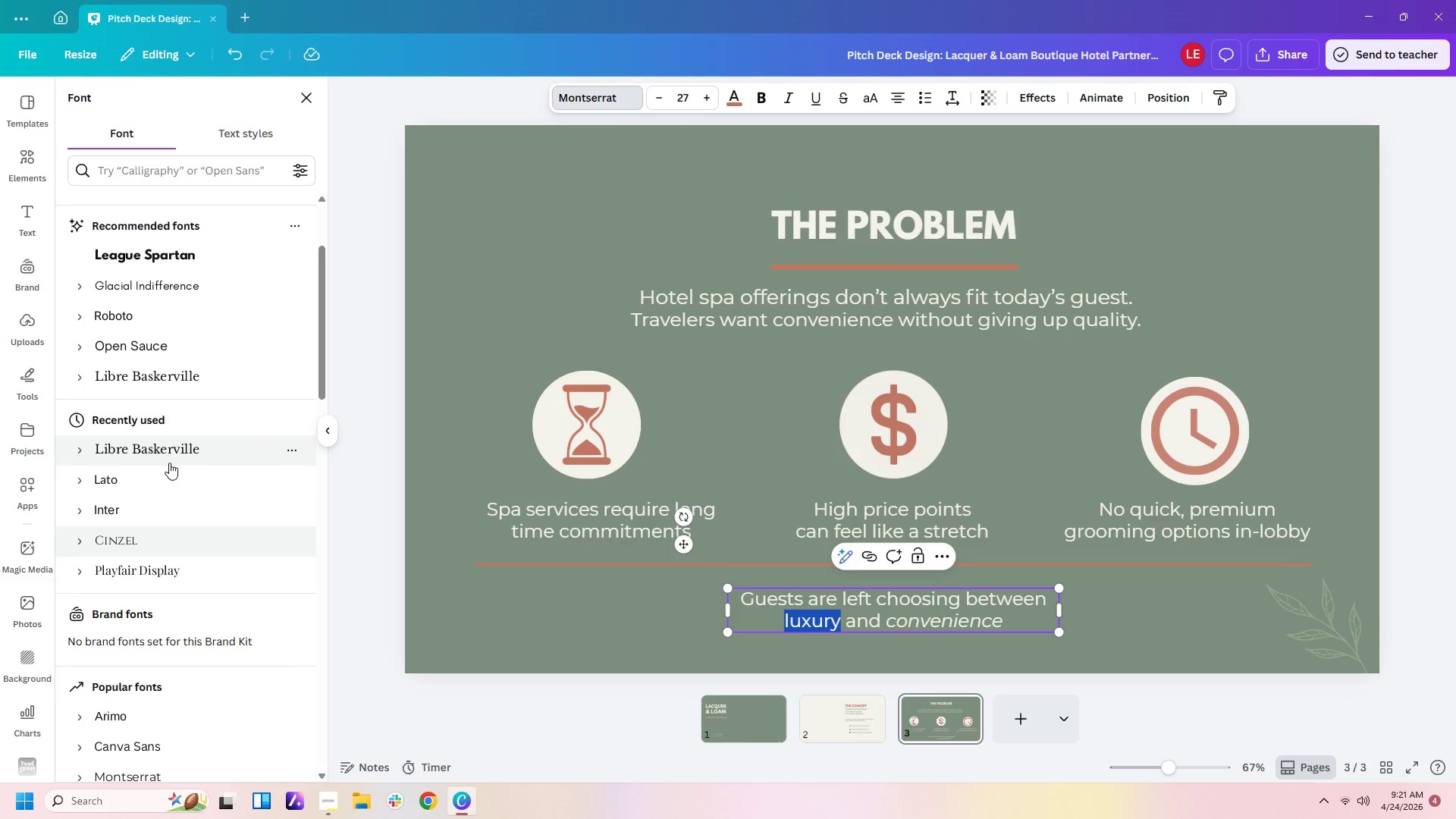 
left_click([169, 453])
 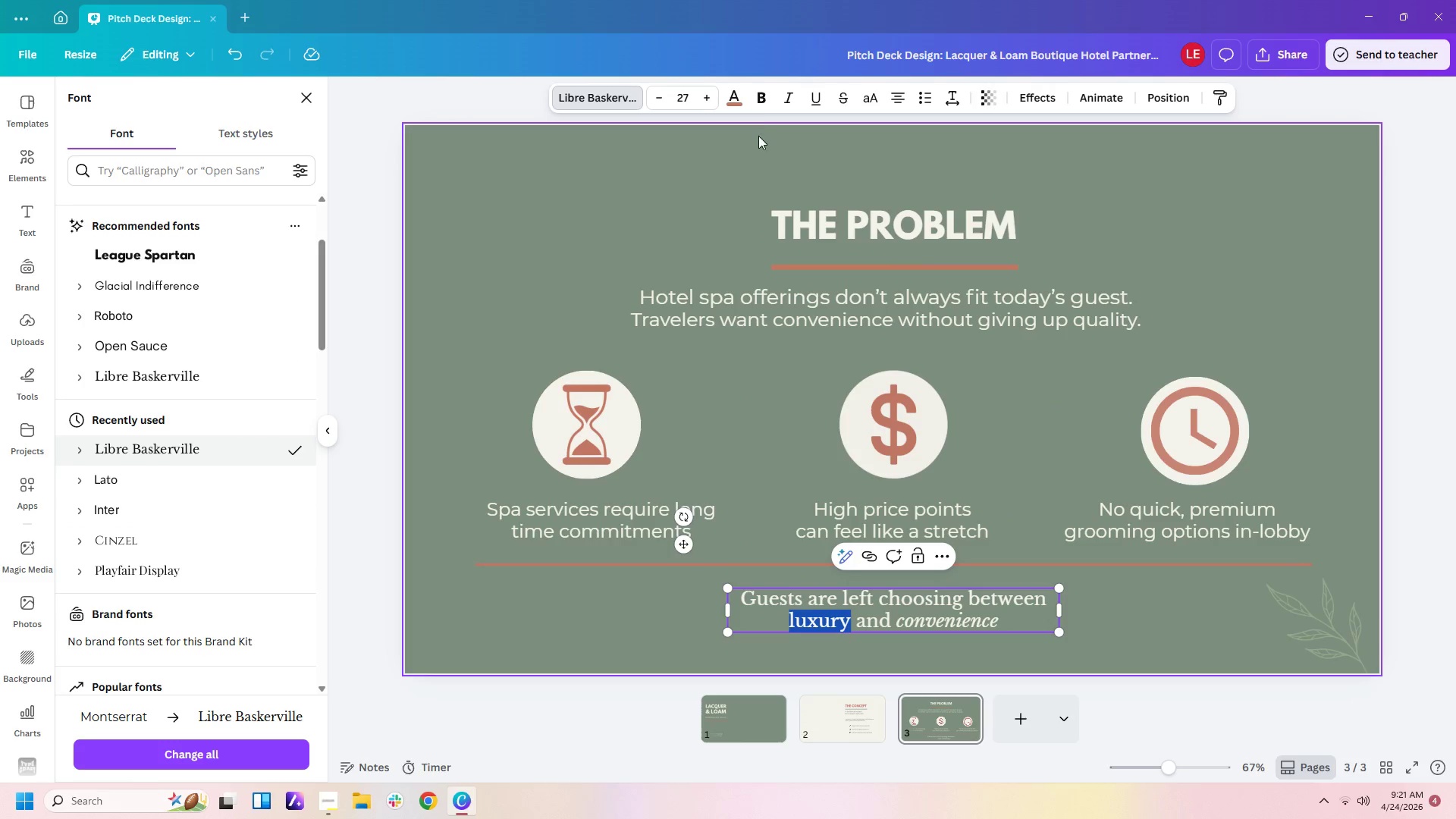 
left_click([781, 102])
 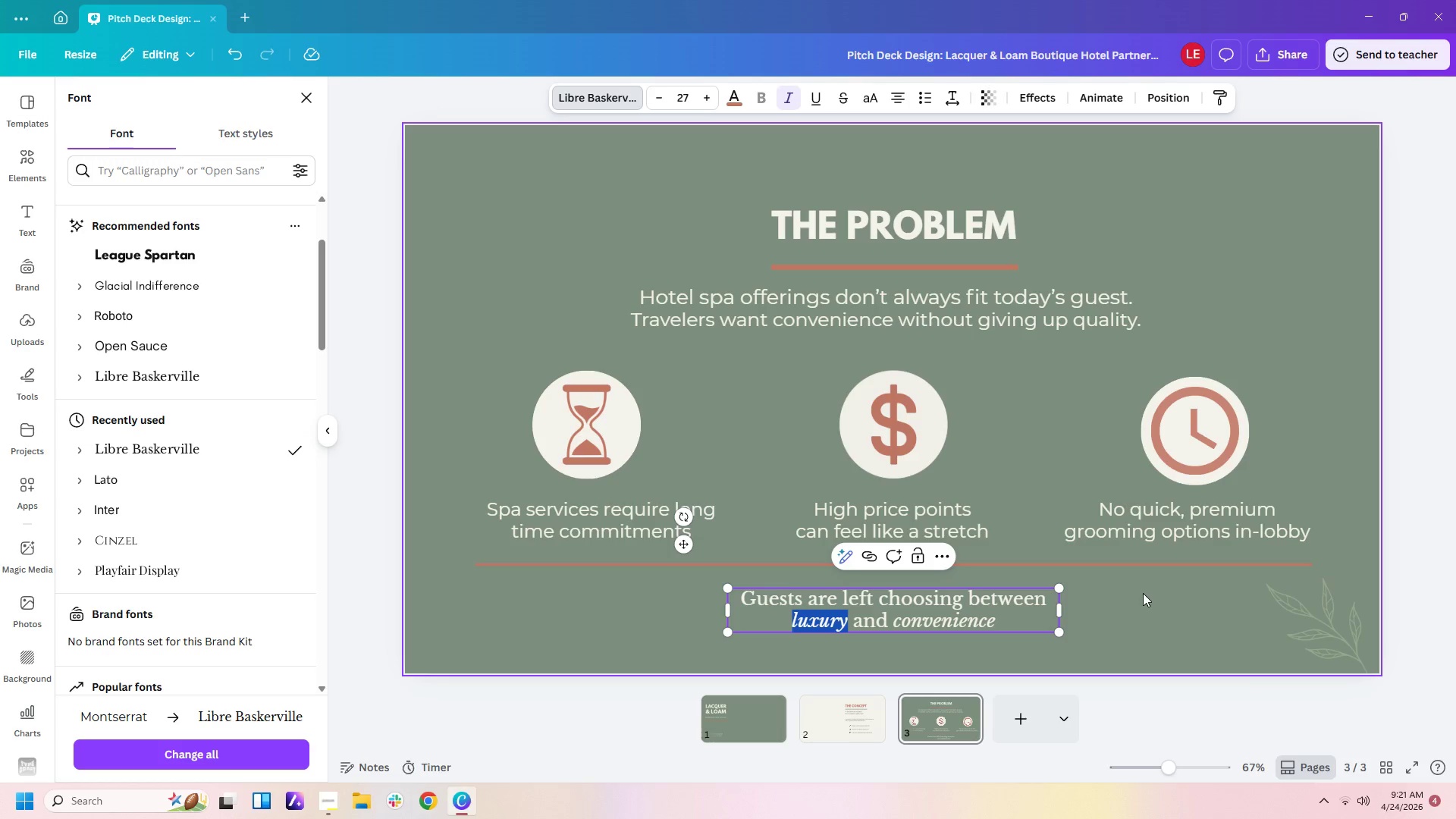 
left_click([1143, 593])
 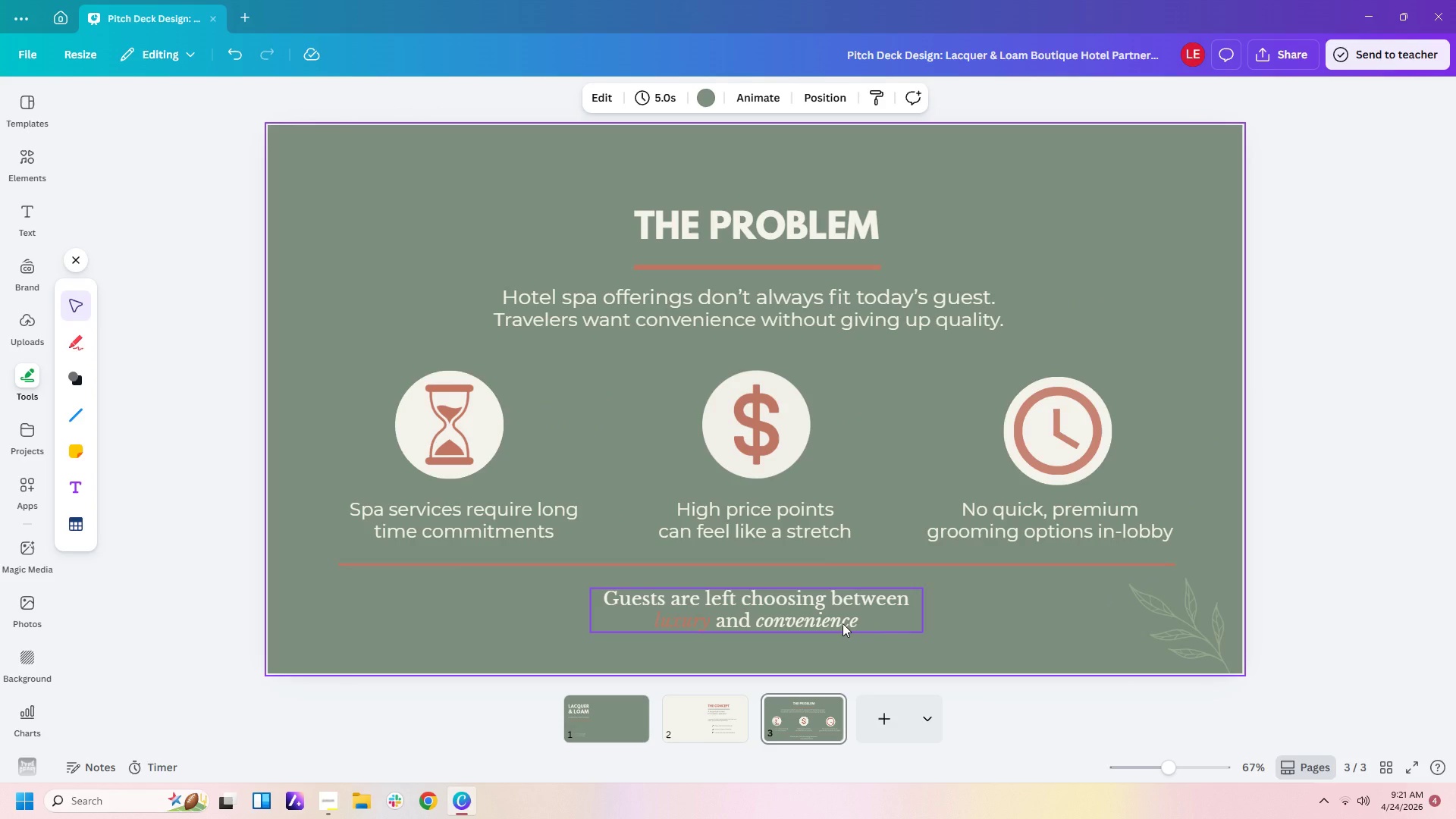 
left_click([843, 623])
 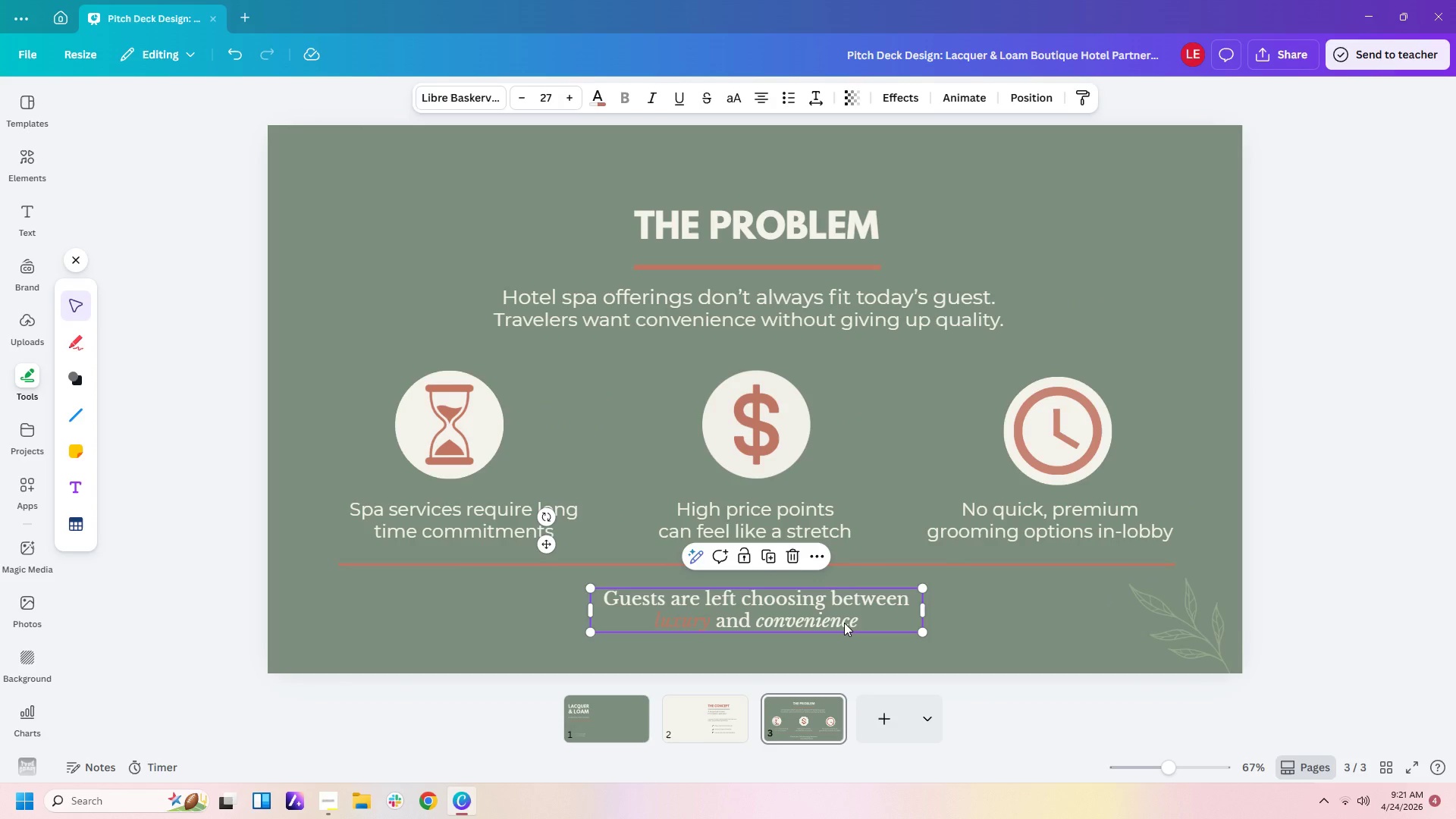 
left_click([844, 623])
 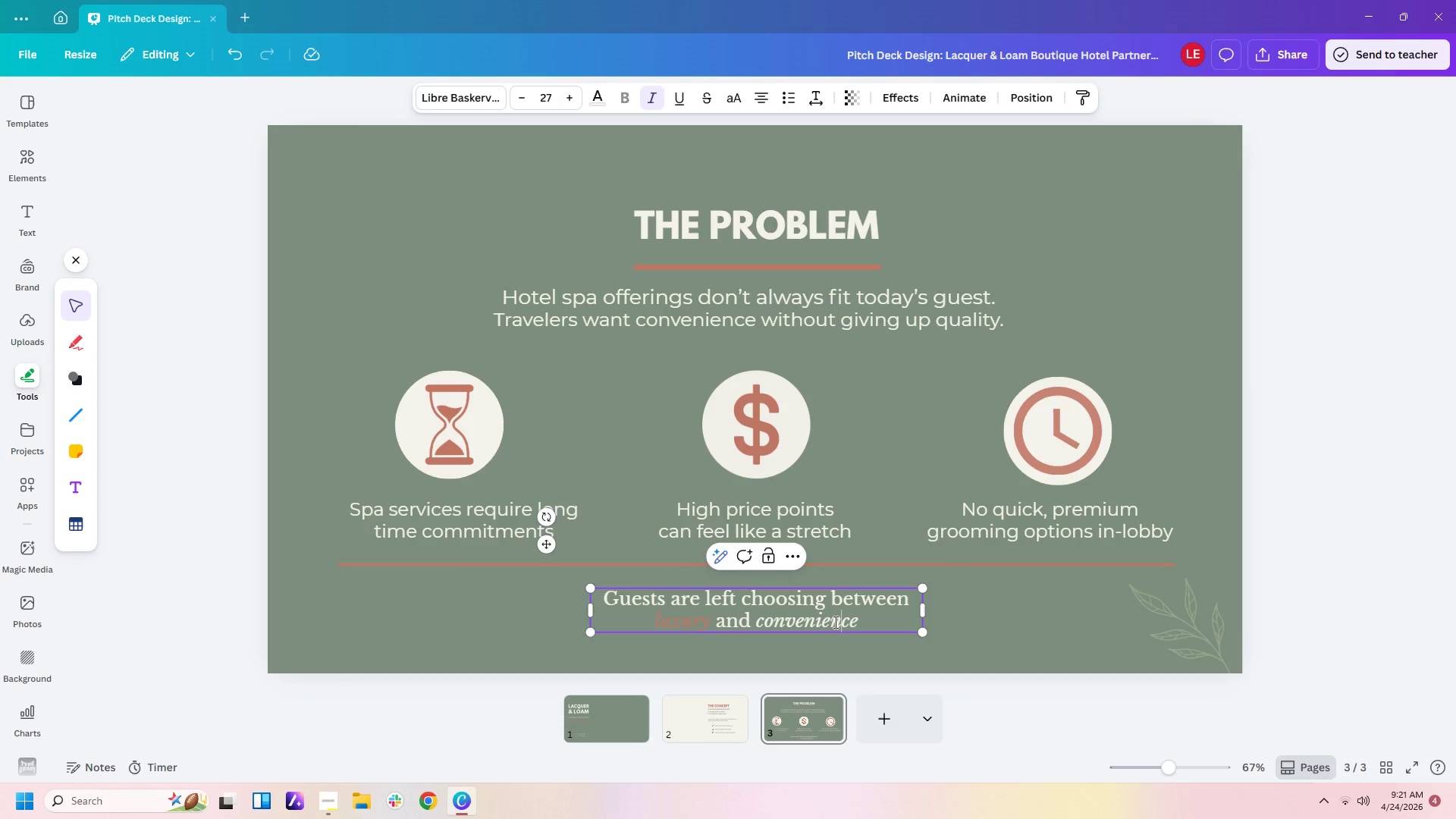 
left_click_drag(start_coordinate=[858, 621], to_coordinate=[808, 623])
 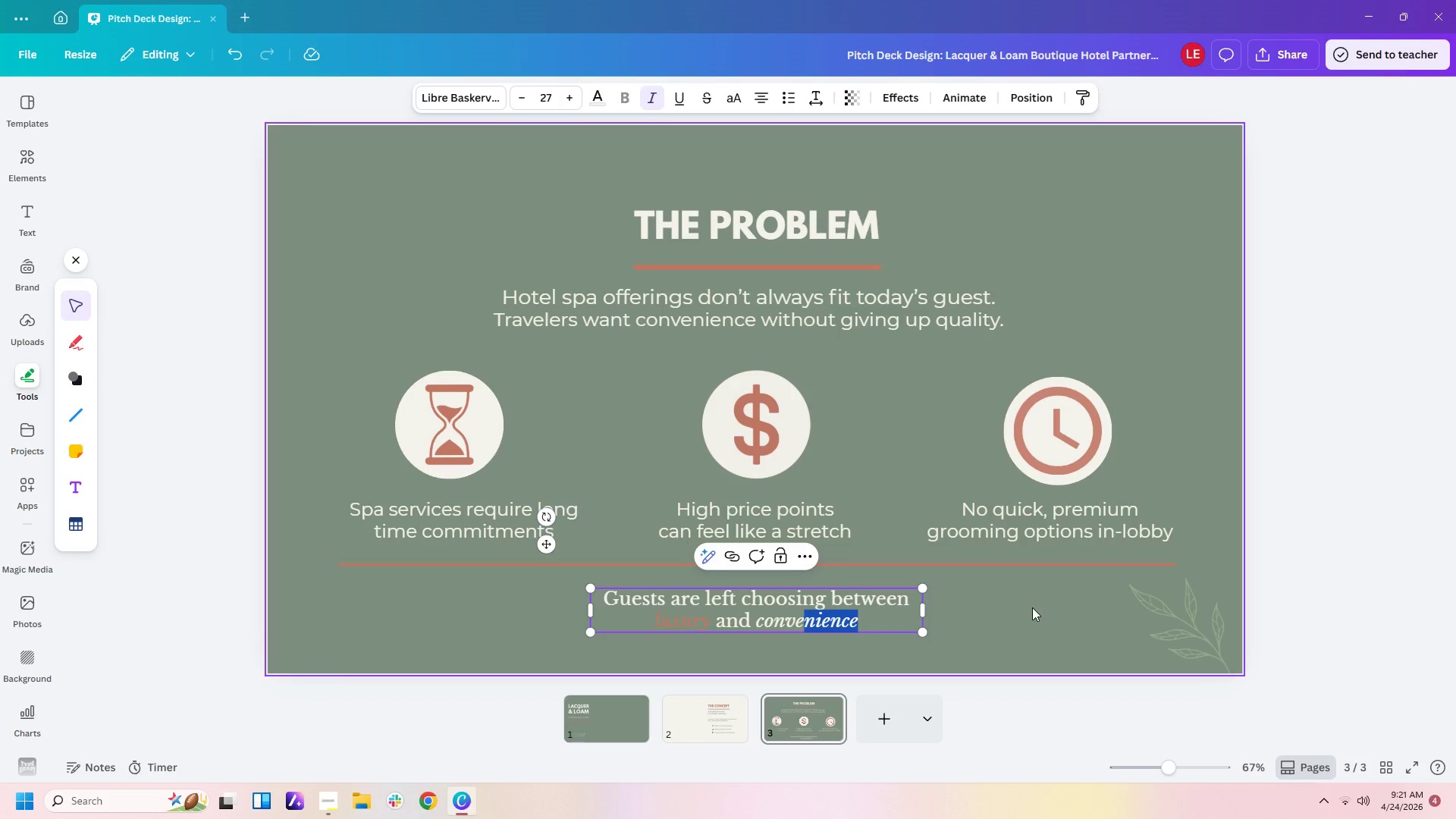 
left_click([1032, 607])
 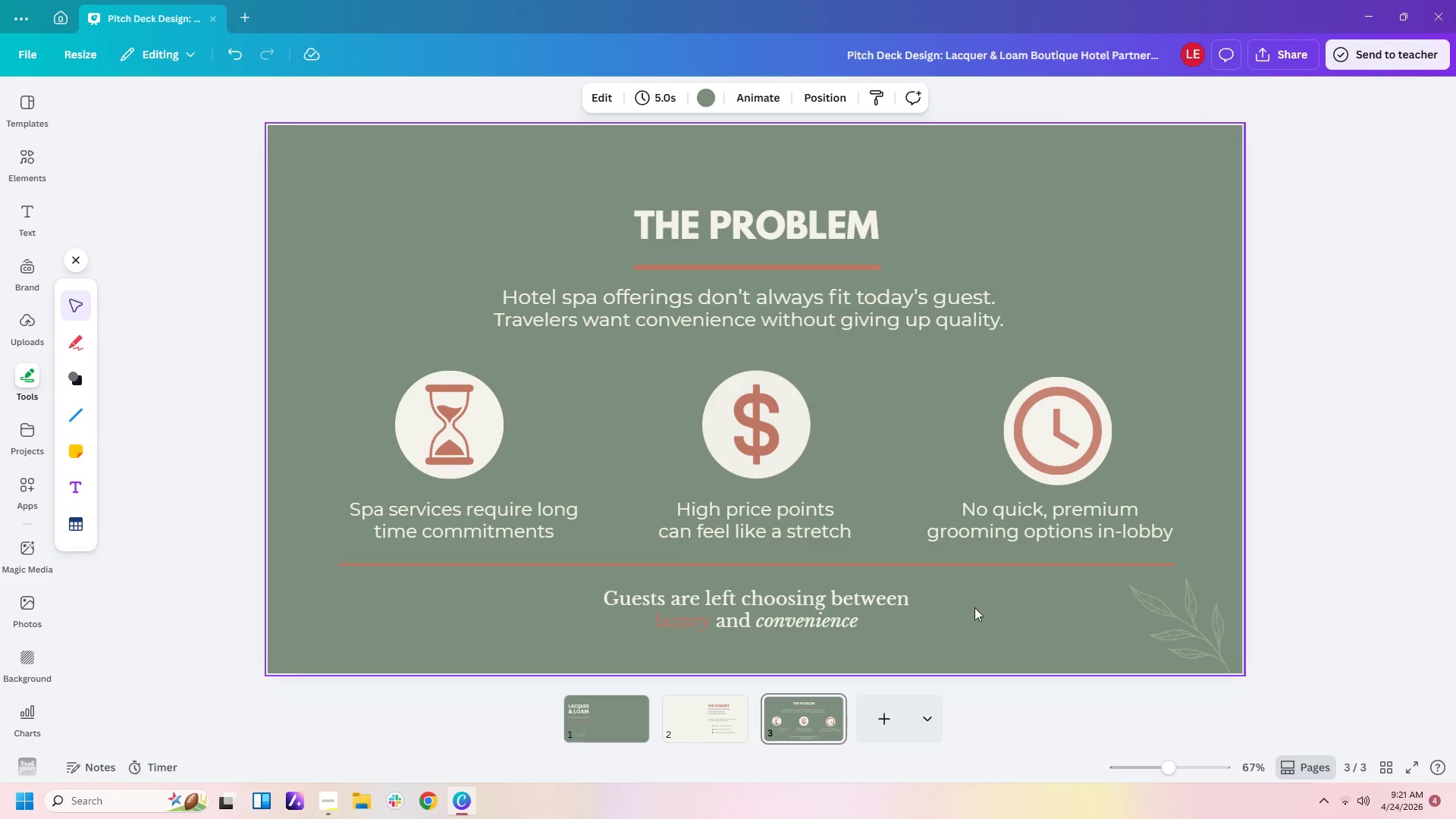 
left_click([904, 597])
 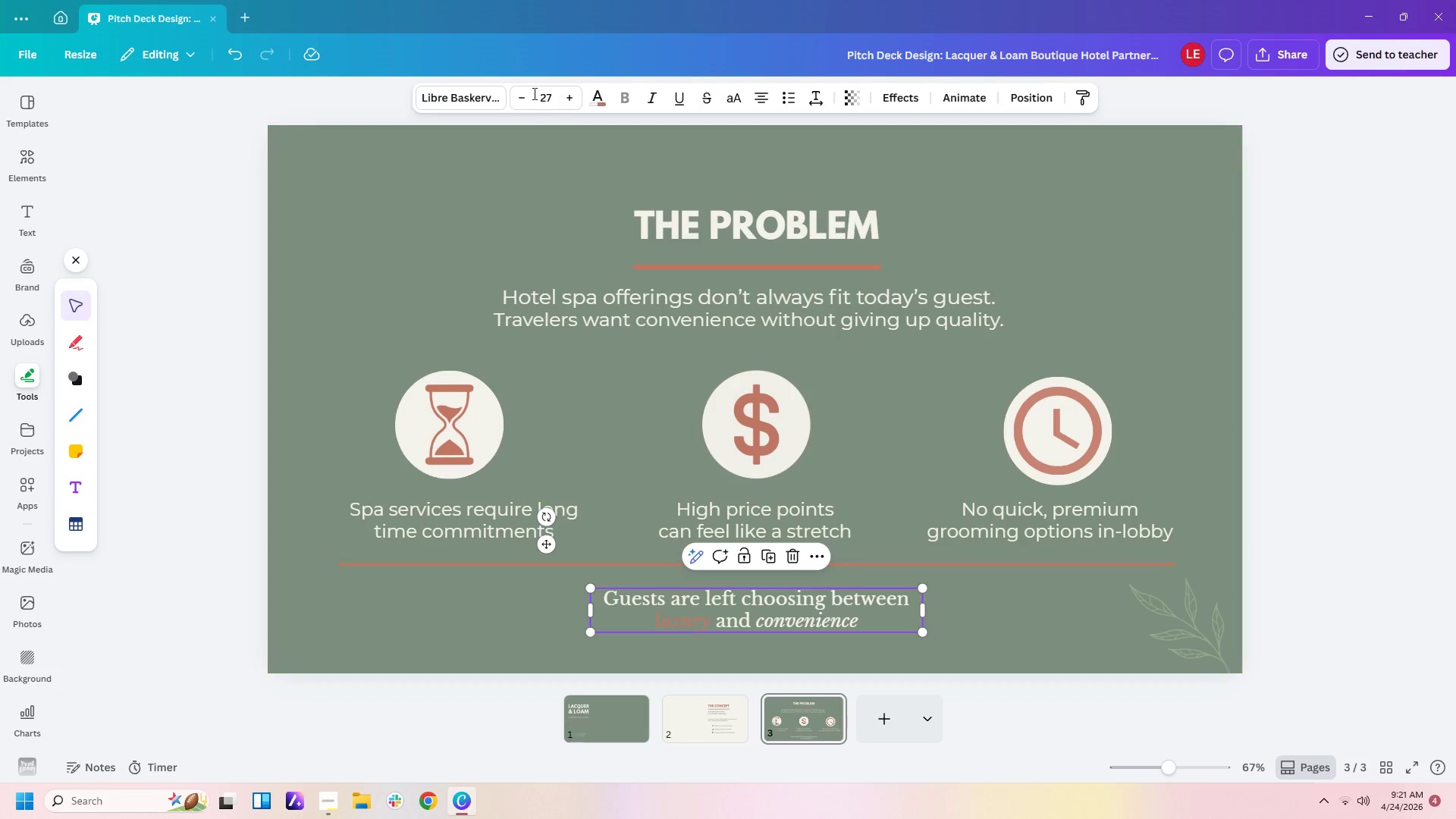 
left_click([480, 103])
 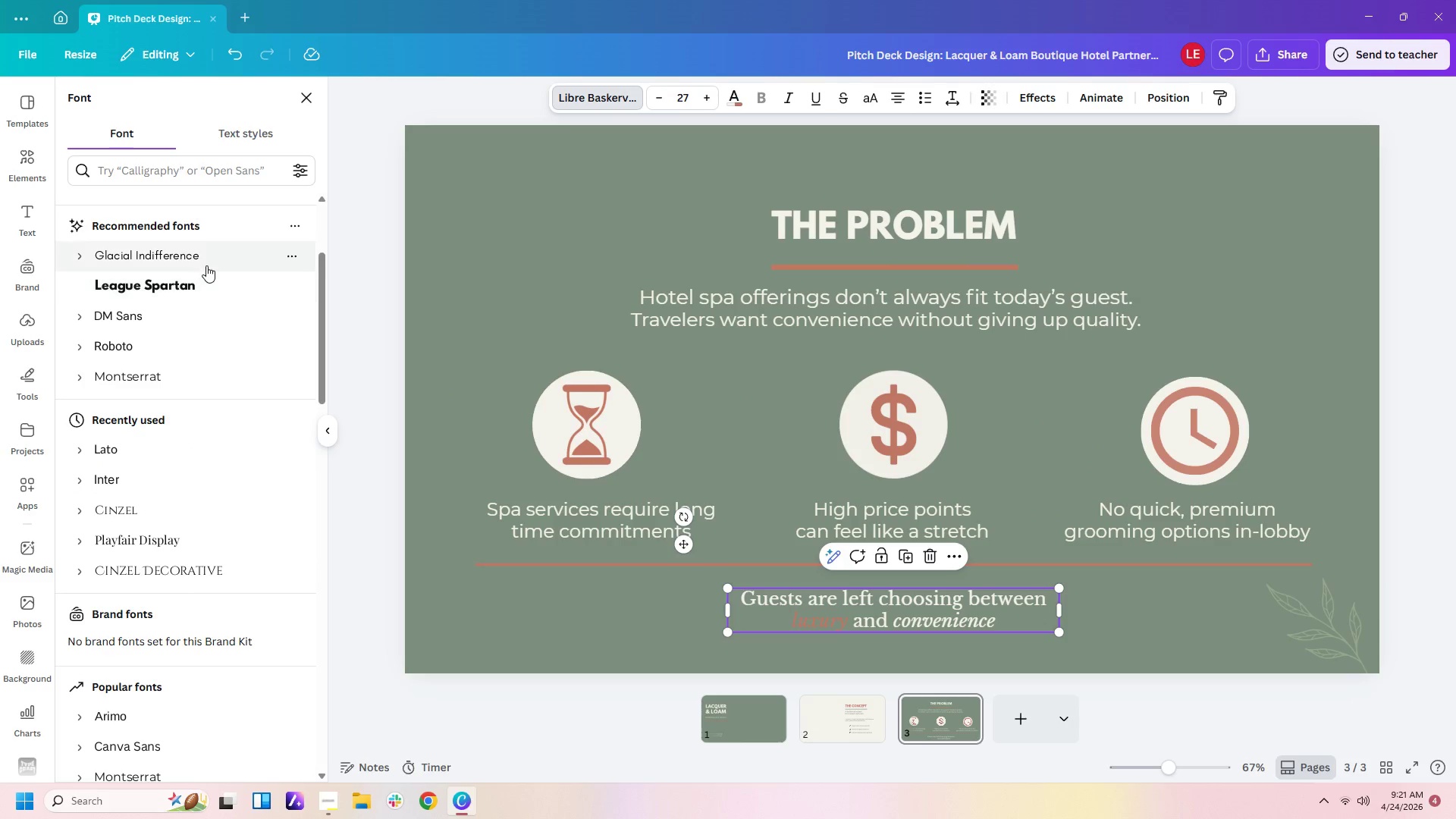 
wait(5.89)
 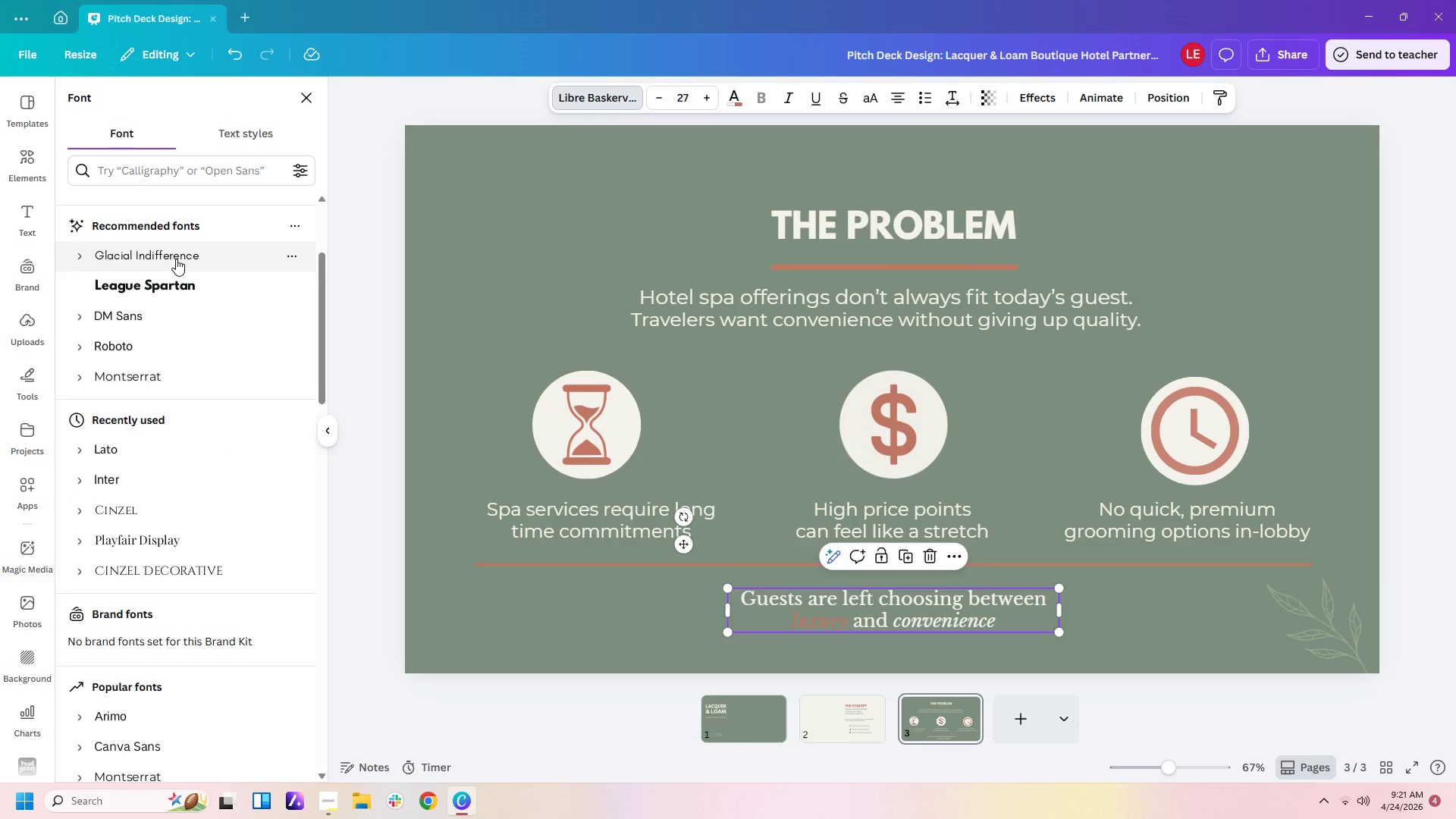 
left_click([207, 378])
 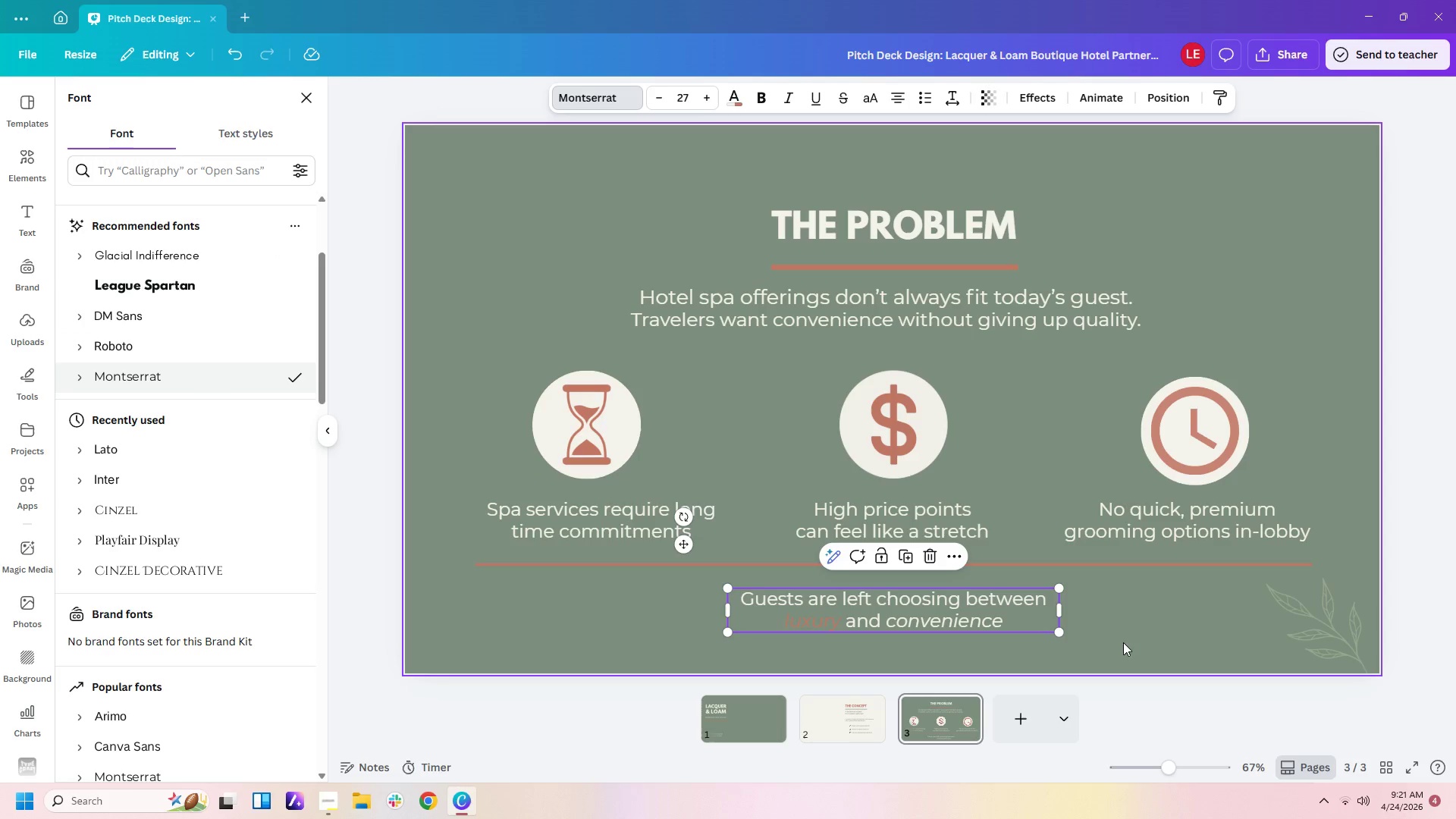 
left_click([1112, 637])
 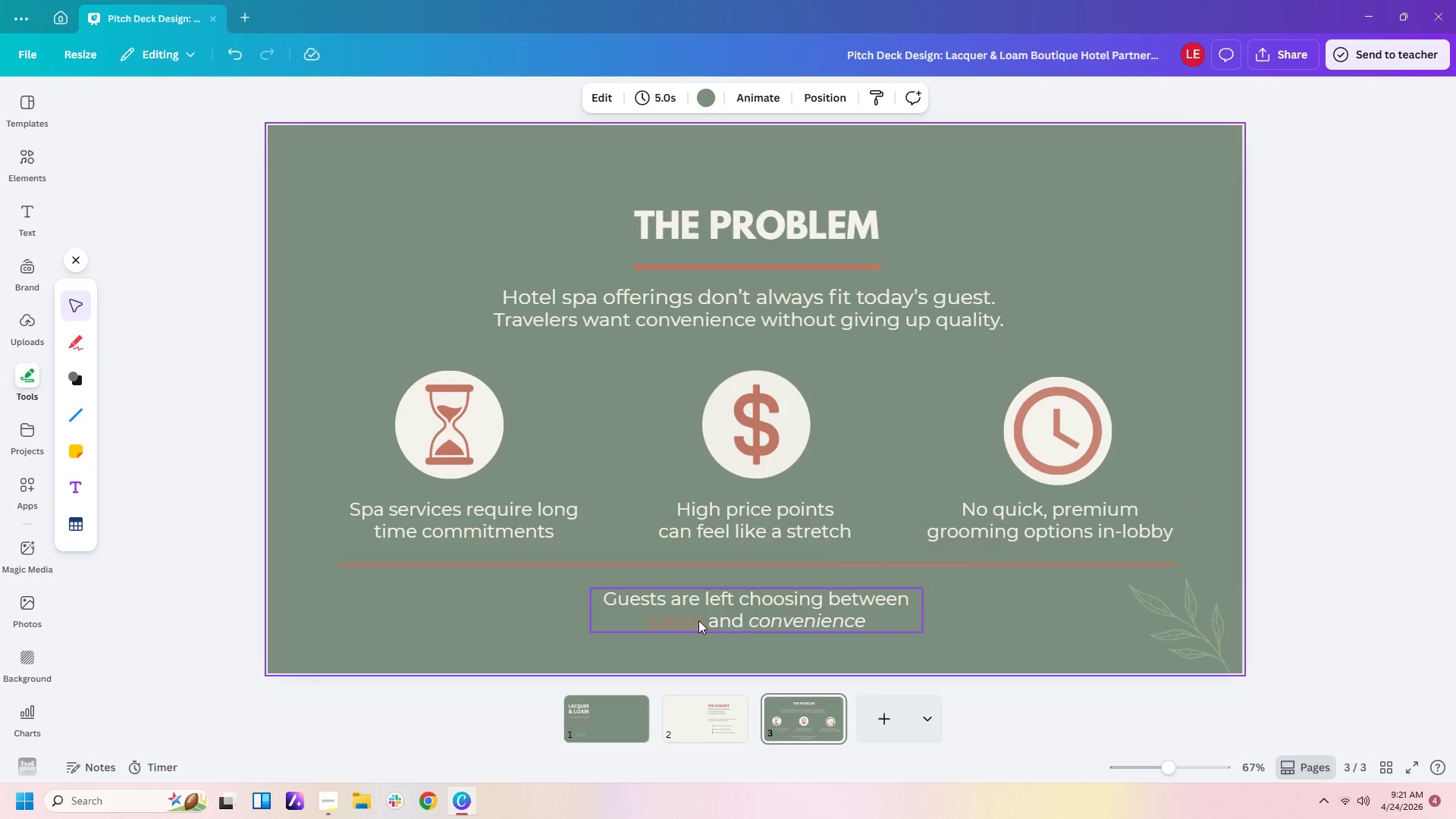 
wait(10.98)
 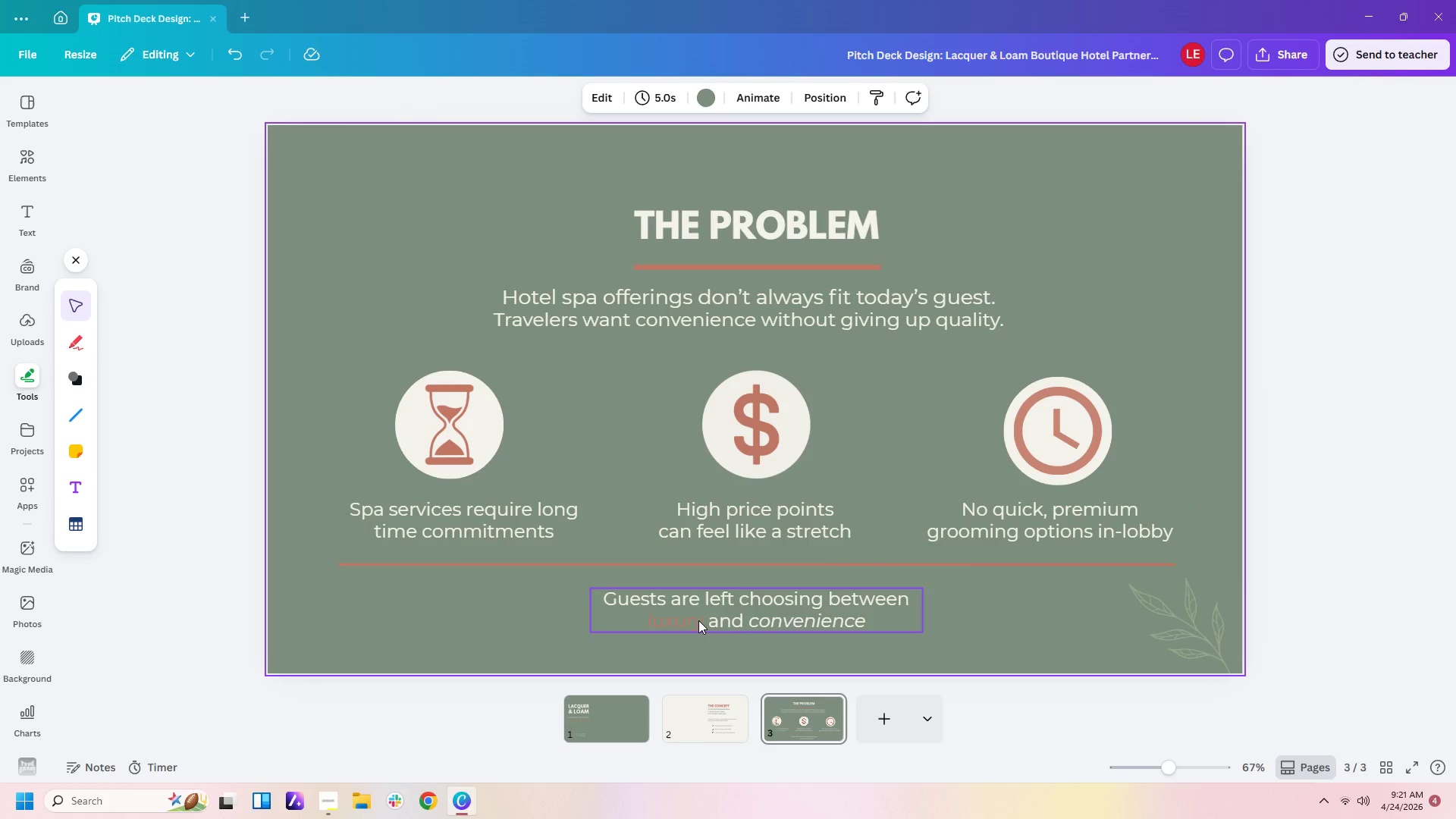 
double_click([695, 625])
 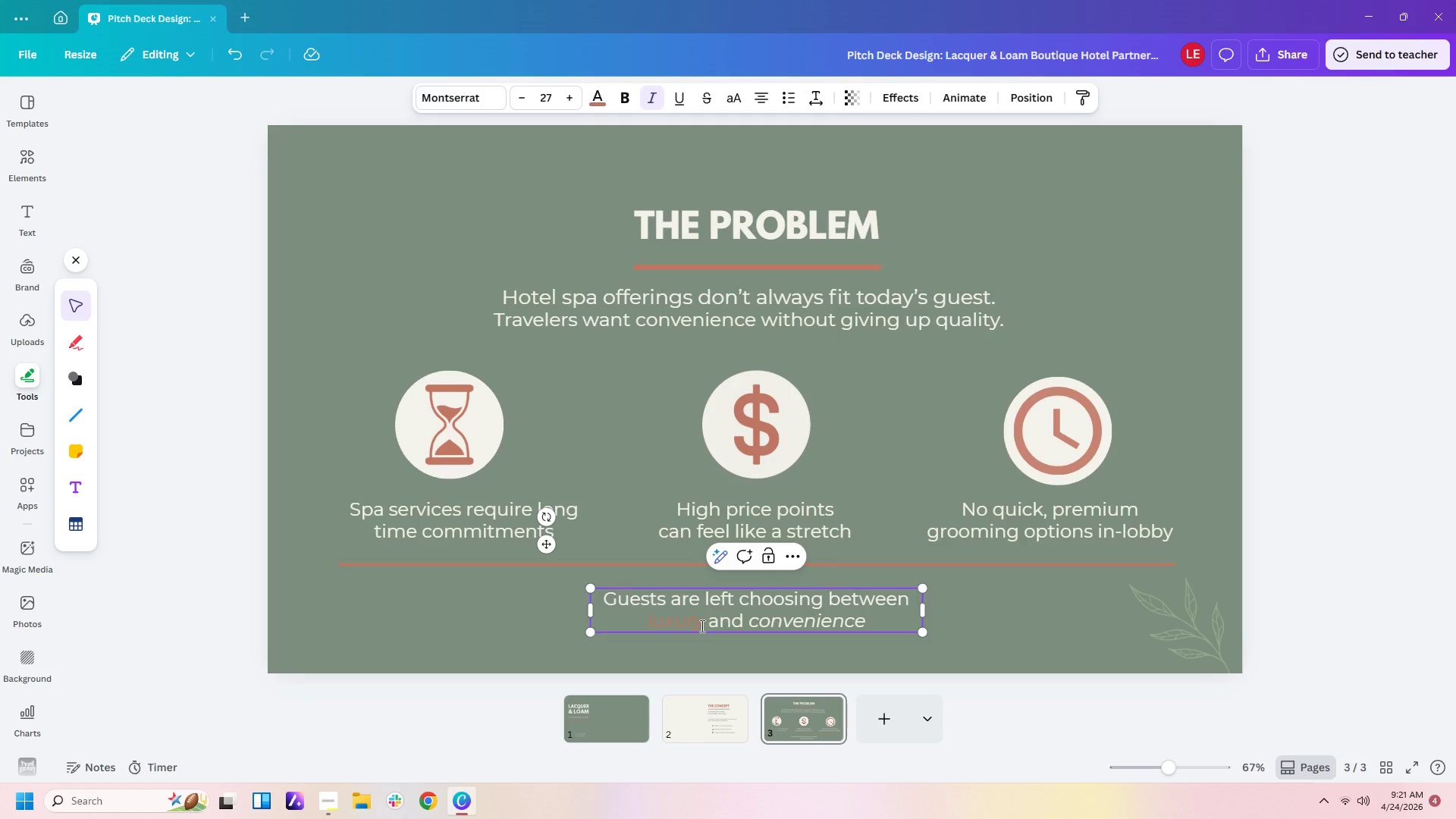 
left_click([701, 626])
 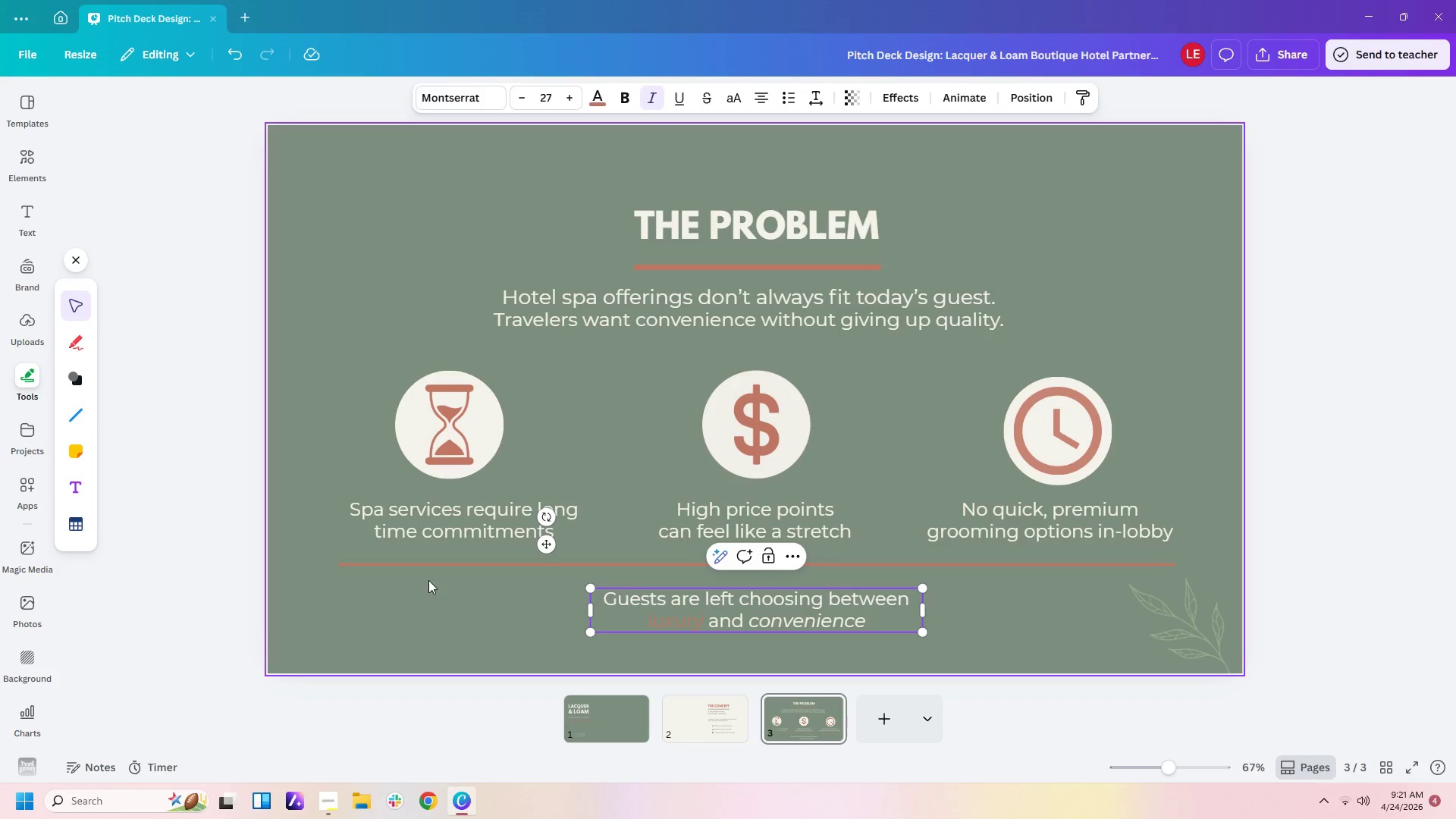 
left_click([423, 579])
 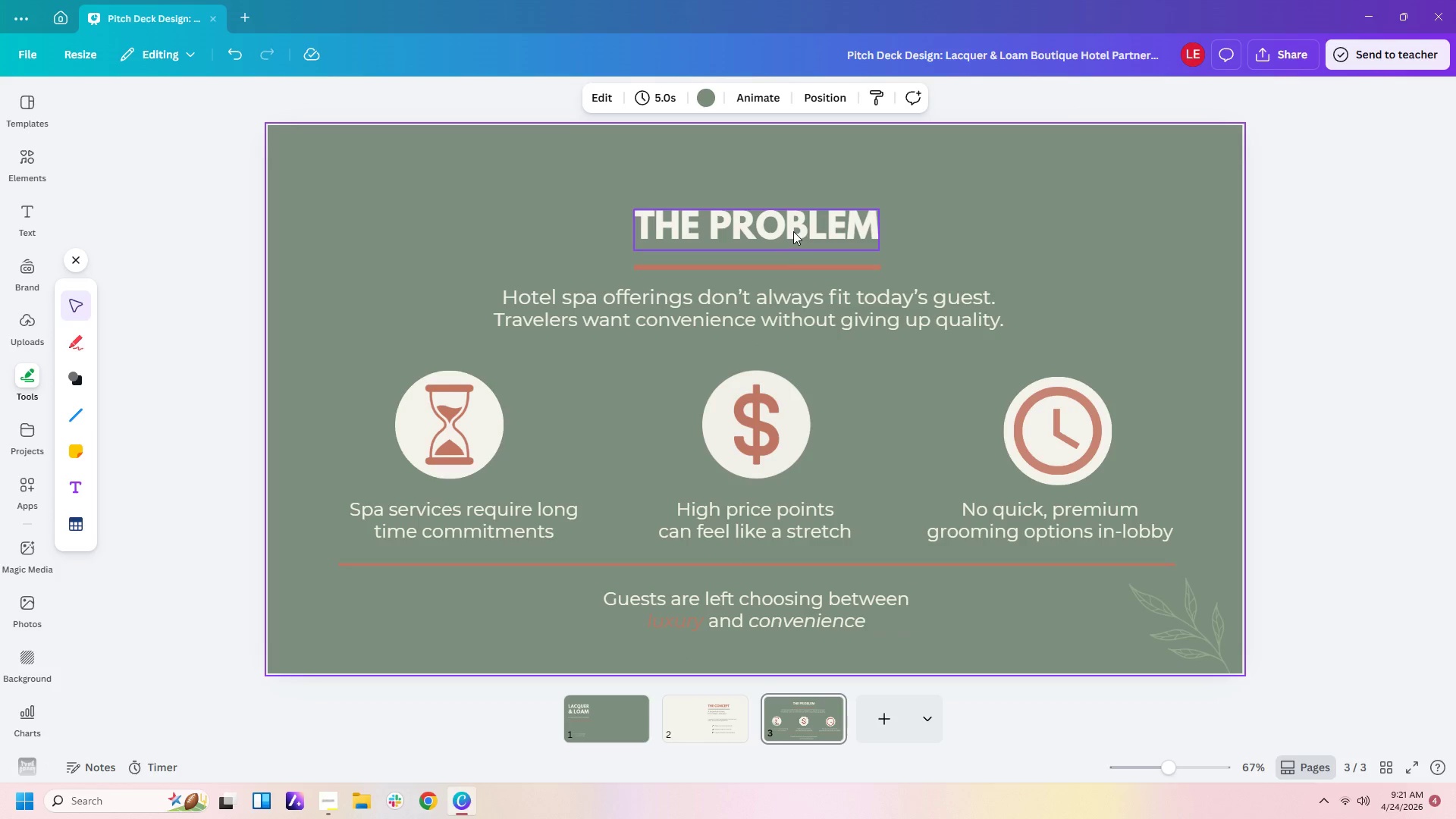 
left_click([793, 231])
 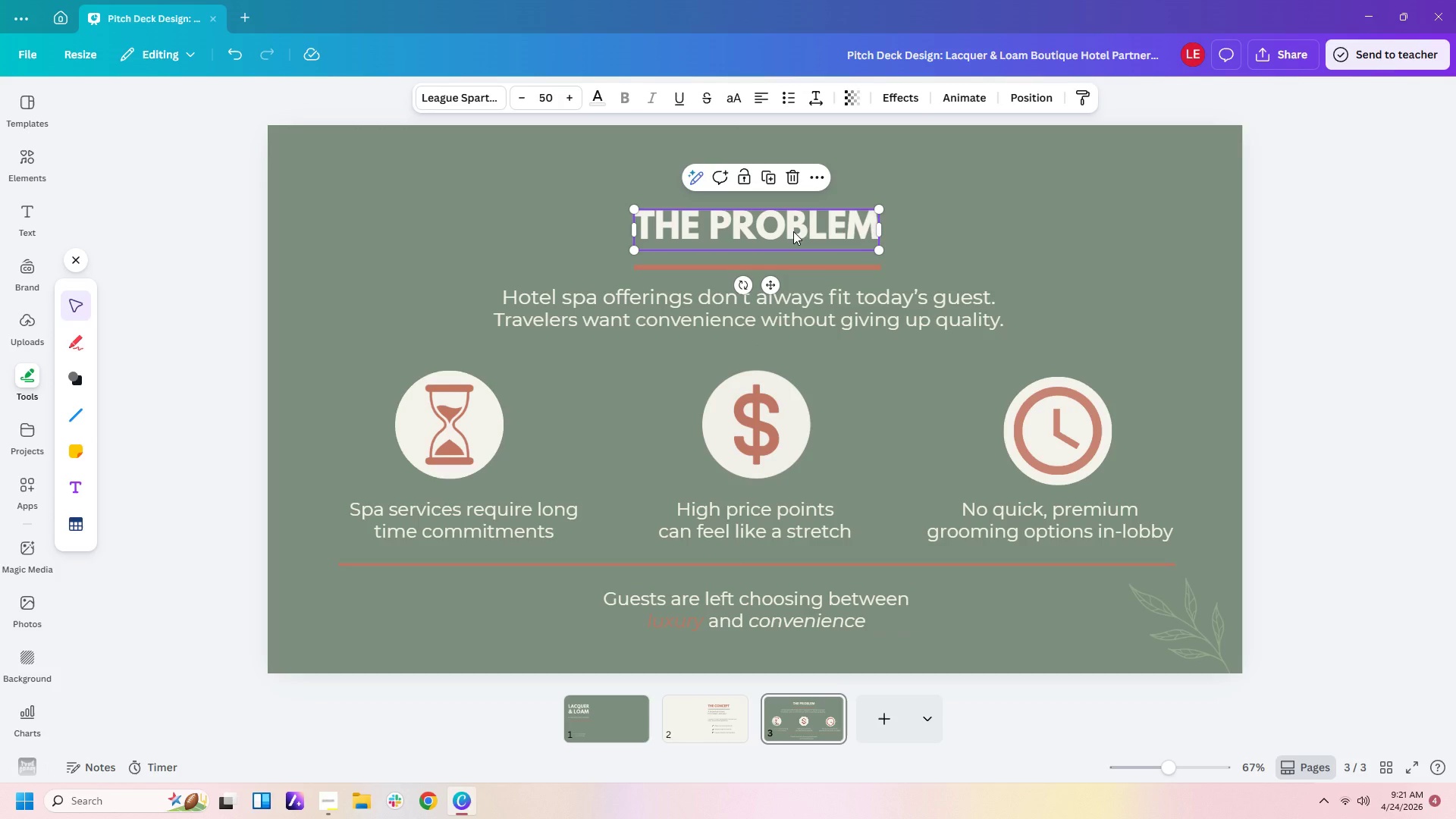 
key(Control+C)
 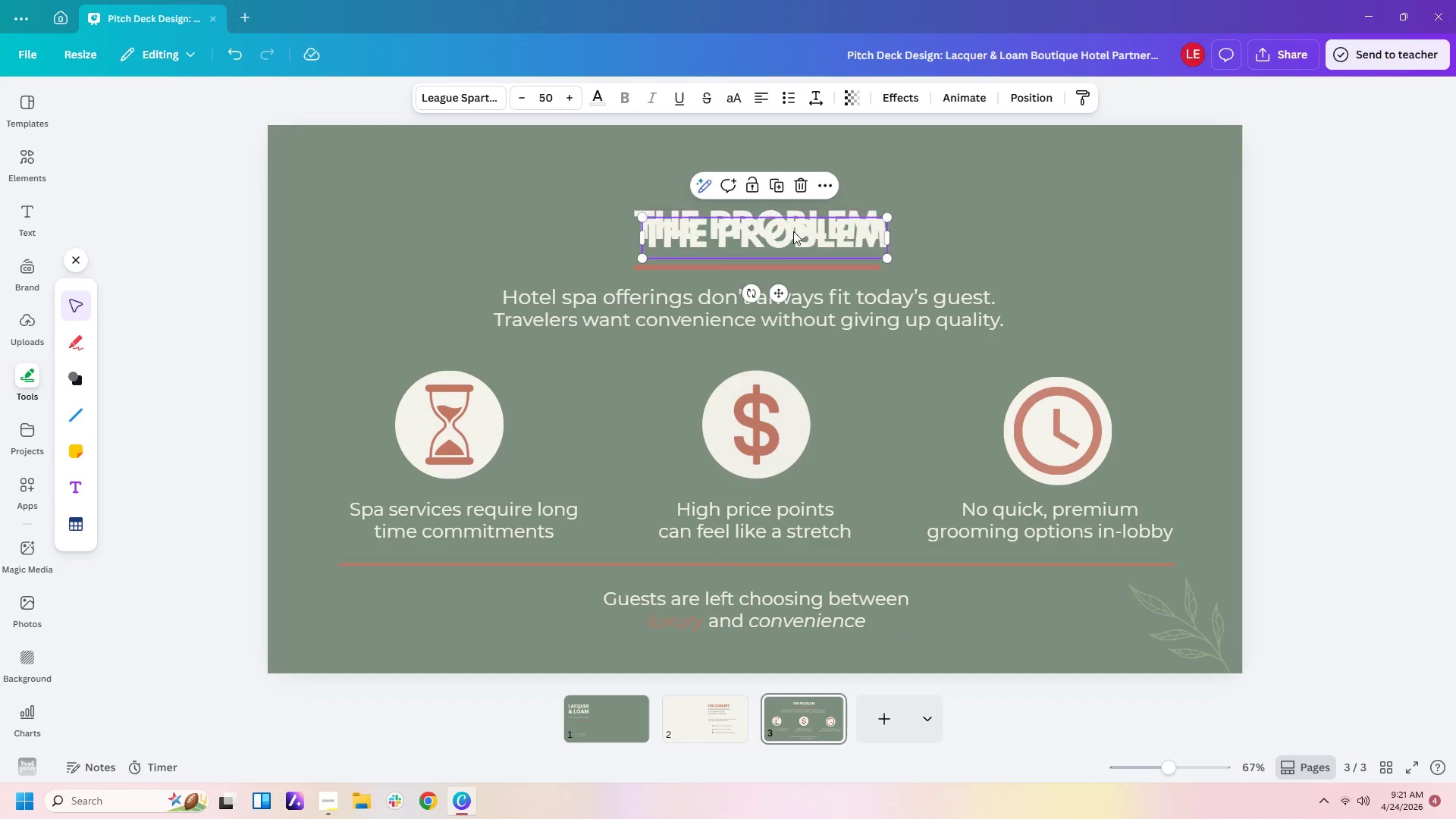 
key(Control+V)
 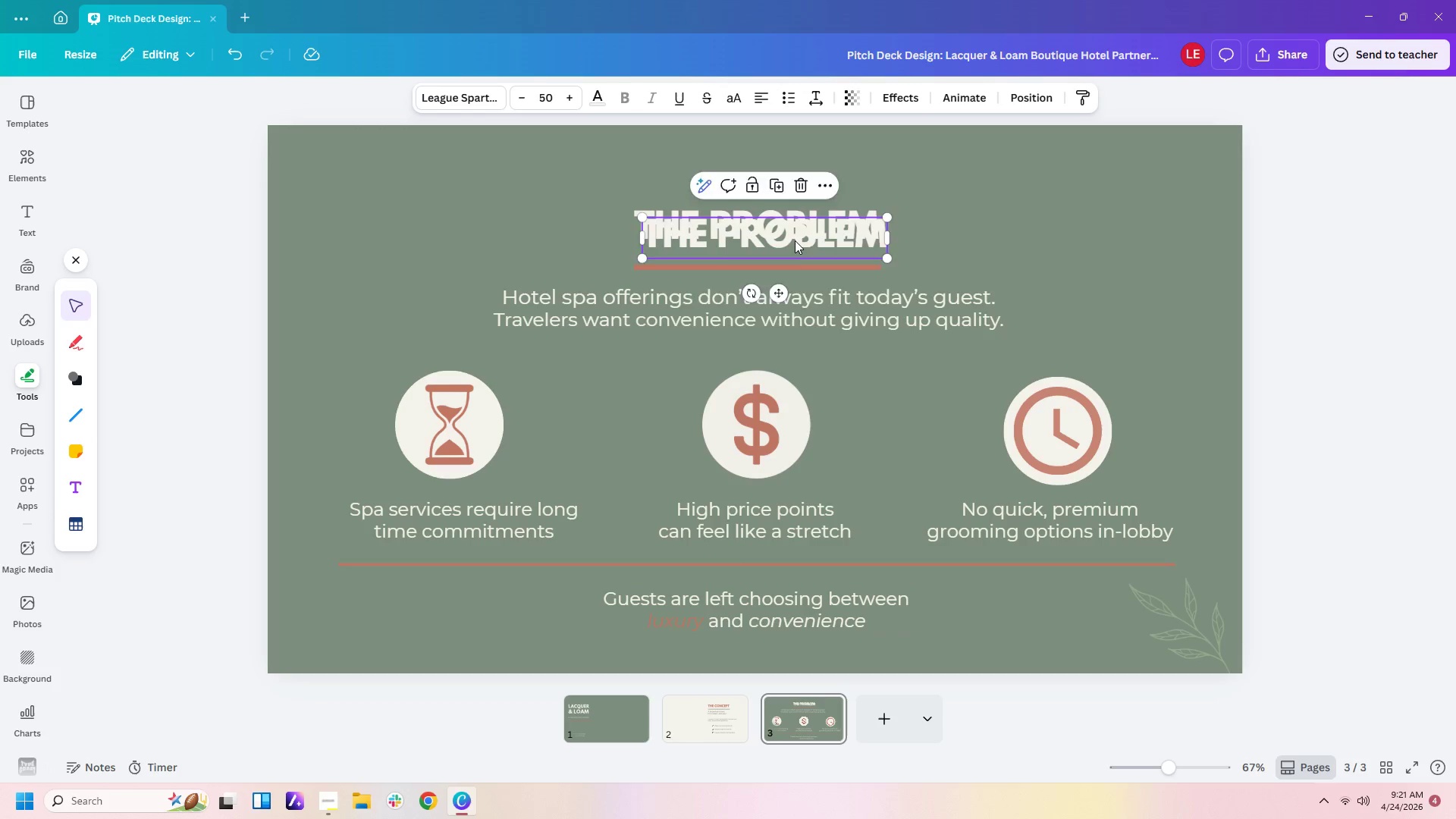 
left_click_drag(start_coordinate=[793, 231], to_coordinate=[843, 403])
 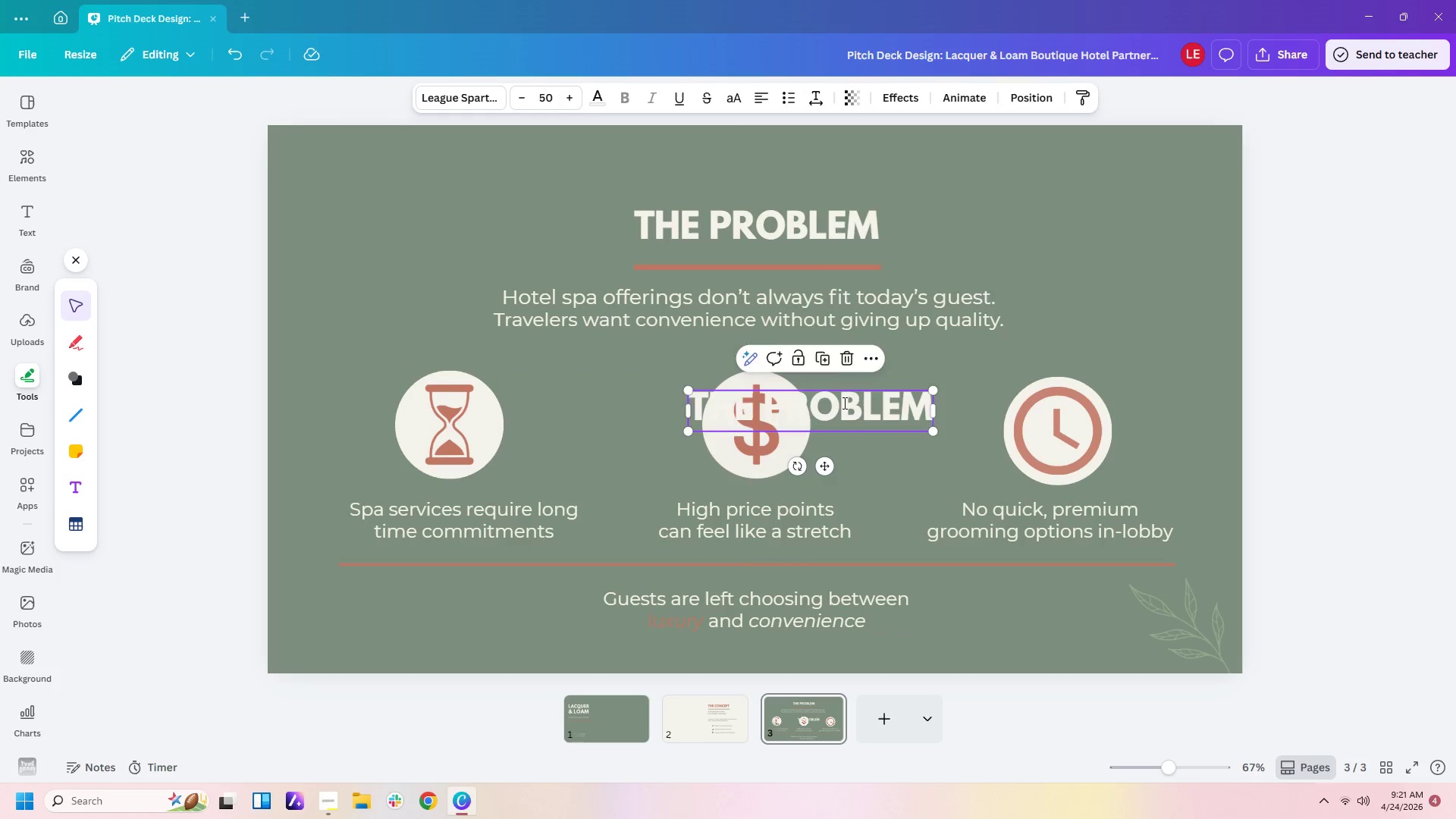 
double_click([843, 403])
 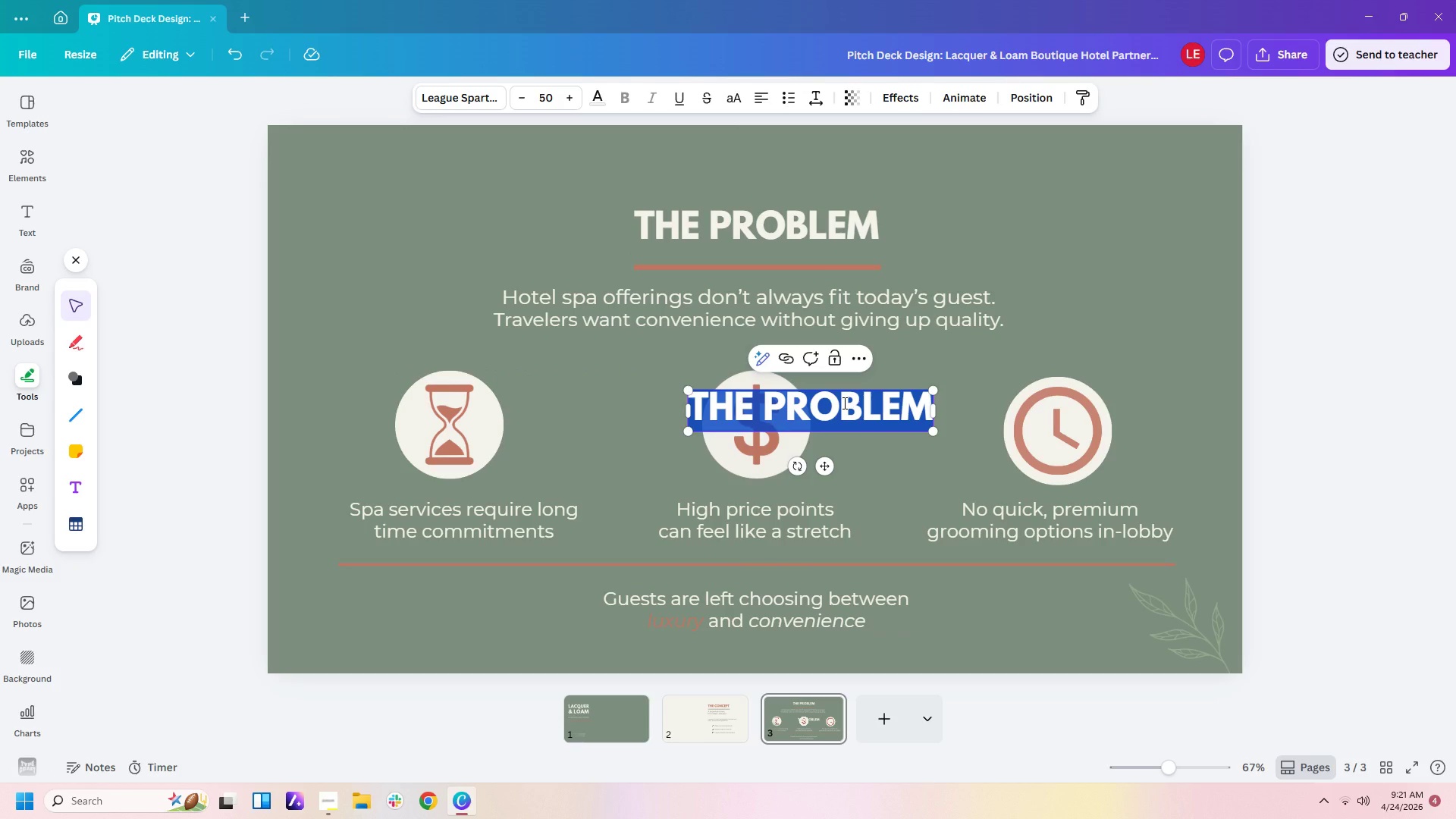 
type(luxury)
 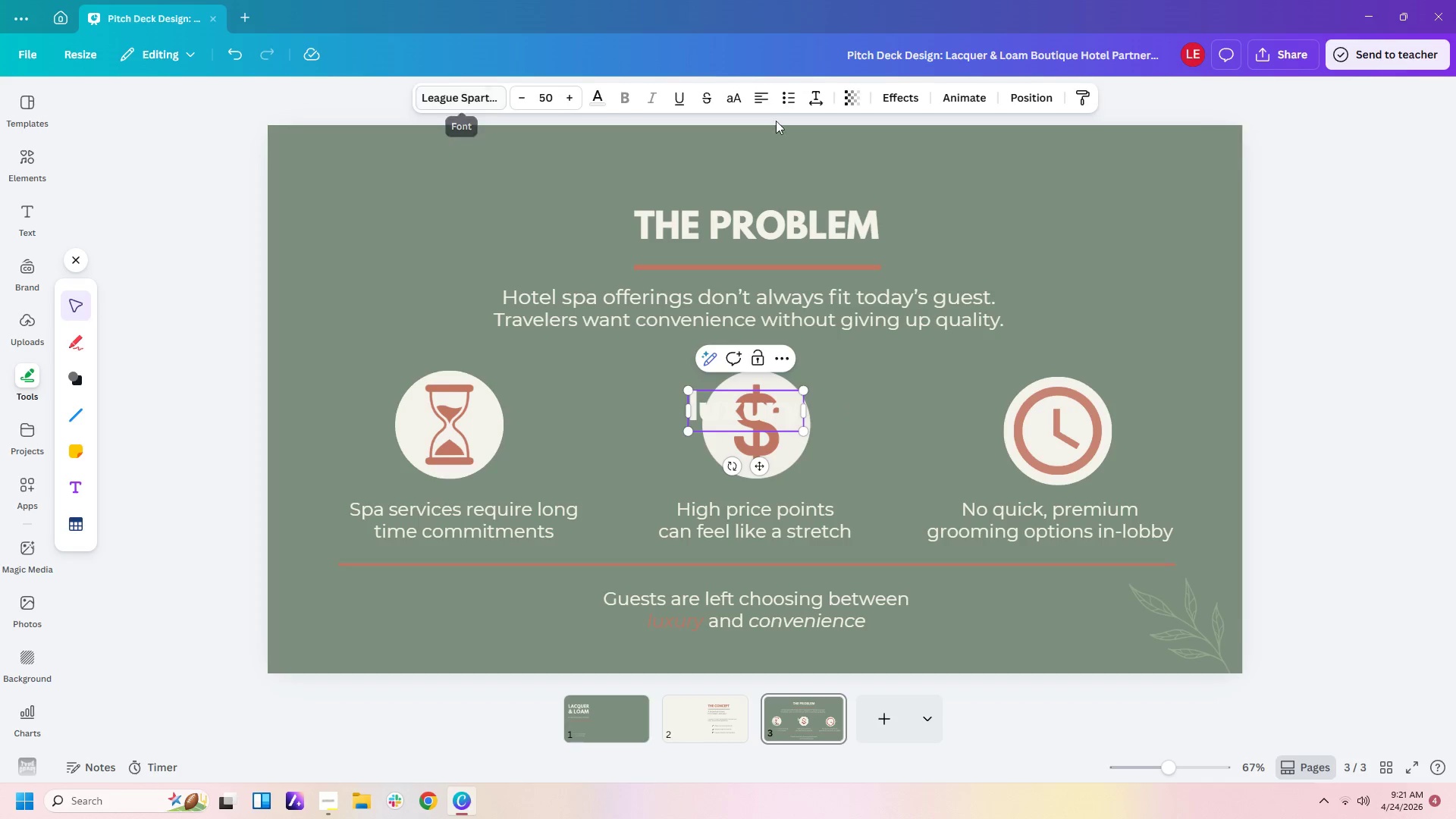 
left_click([1037, 97])
 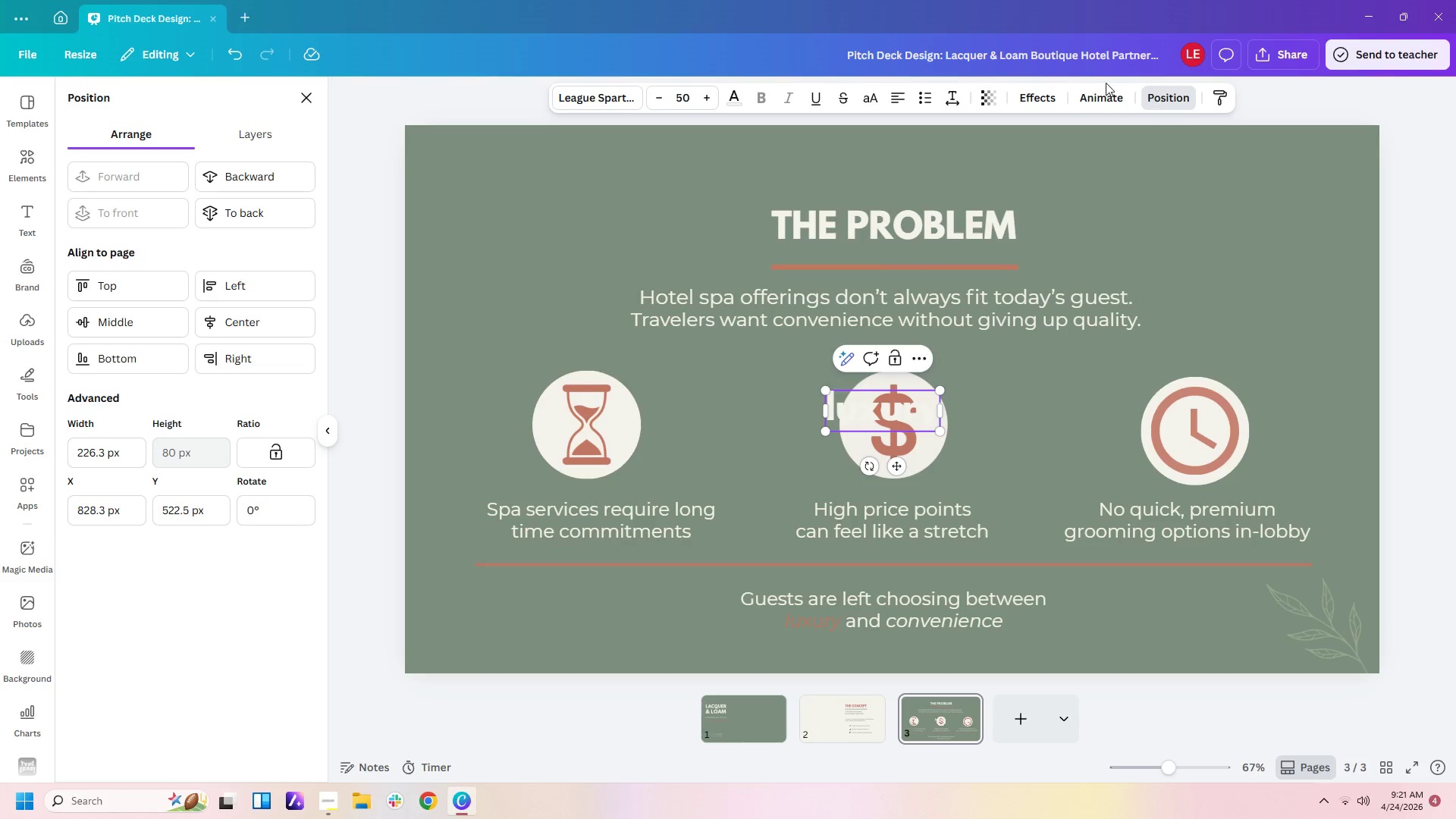 
left_click([1051, 94])
 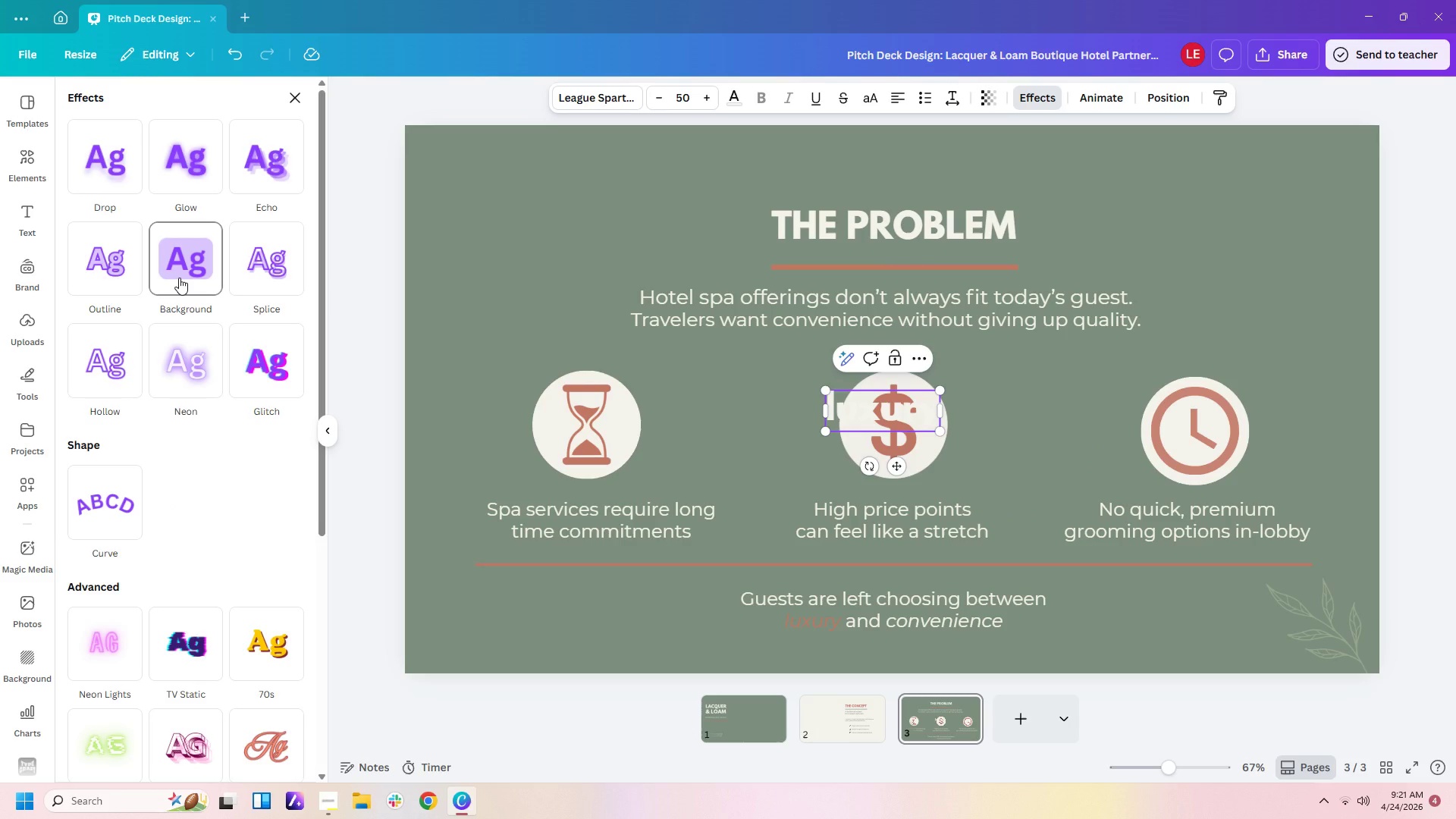 
left_click([179, 278])
 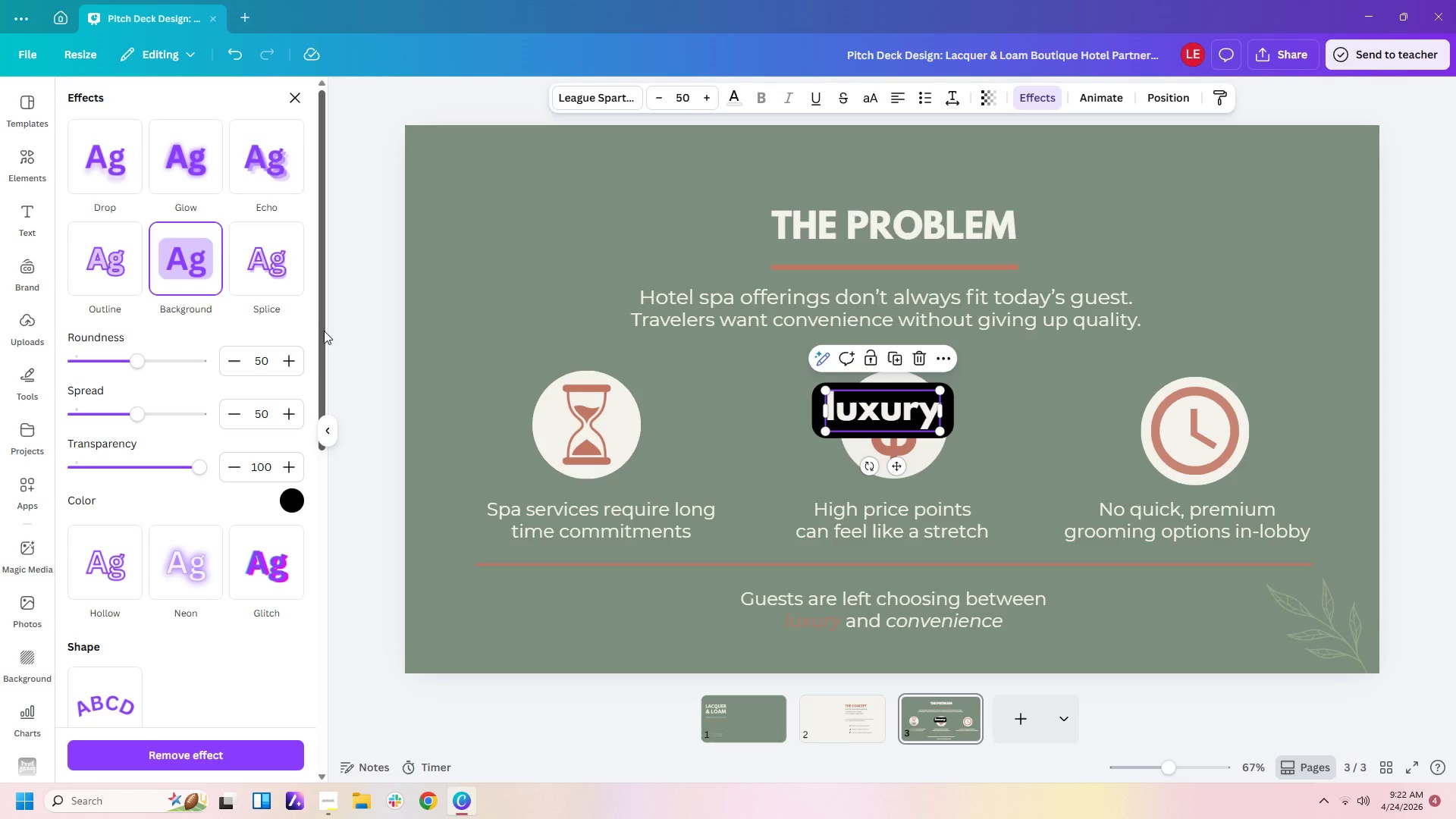 
left_click([289, 505])
 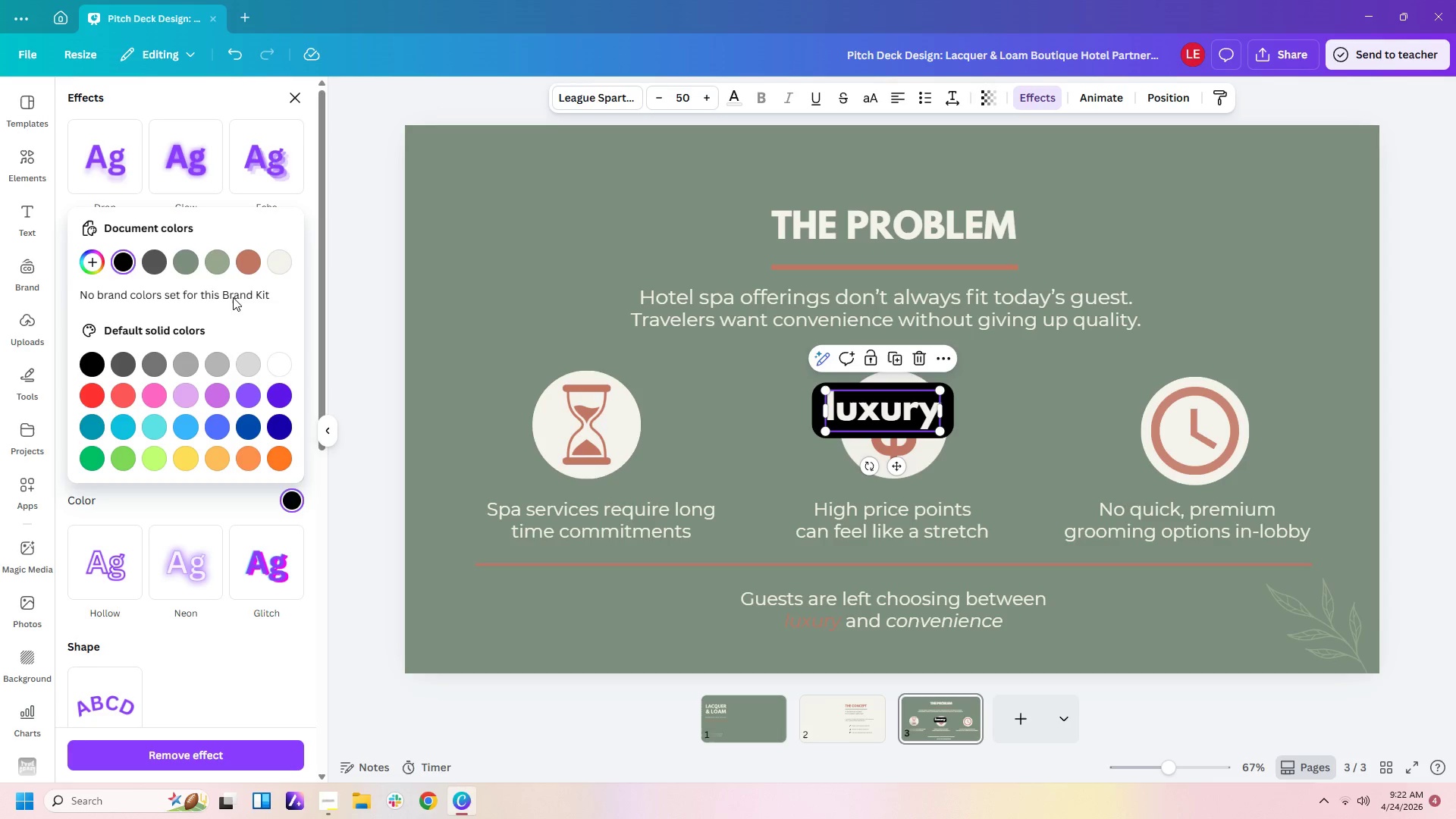 
left_click([183, 267])
 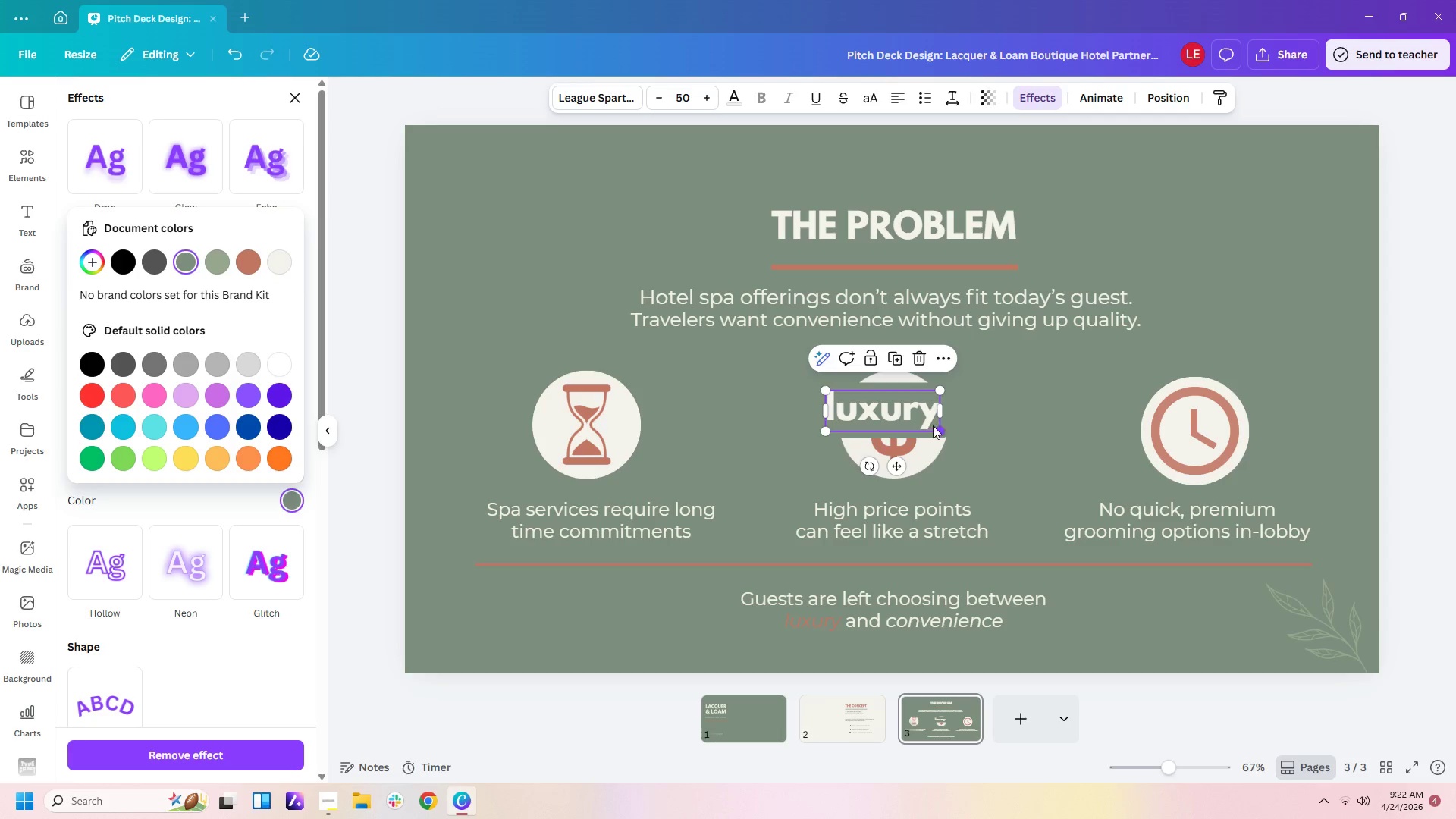 
left_click_drag(start_coordinate=[930, 423], to_coordinate=[858, 642])
 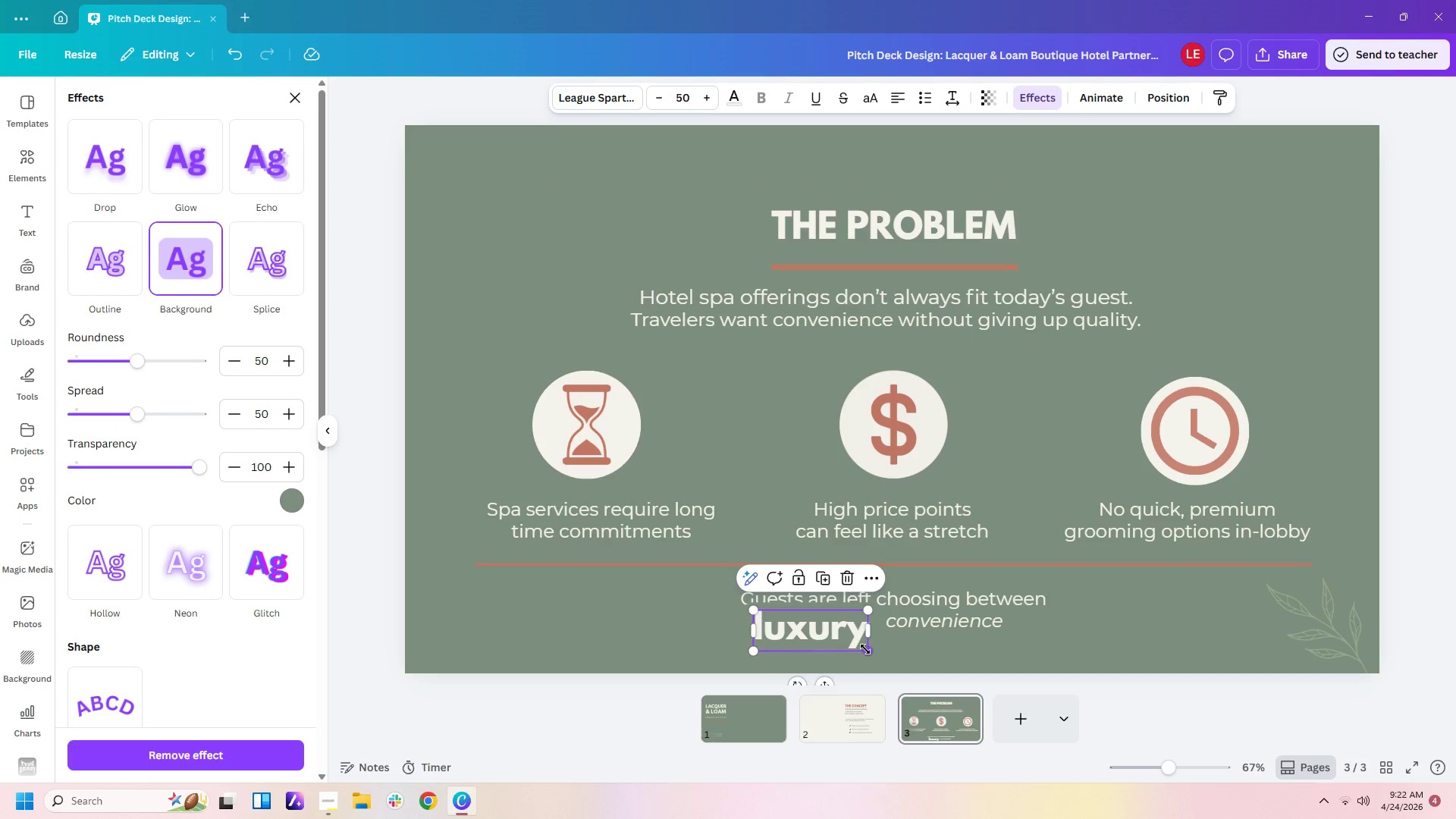 
left_click_drag(start_coordinate=[865, 649], to_coordinate=[814, 628])
 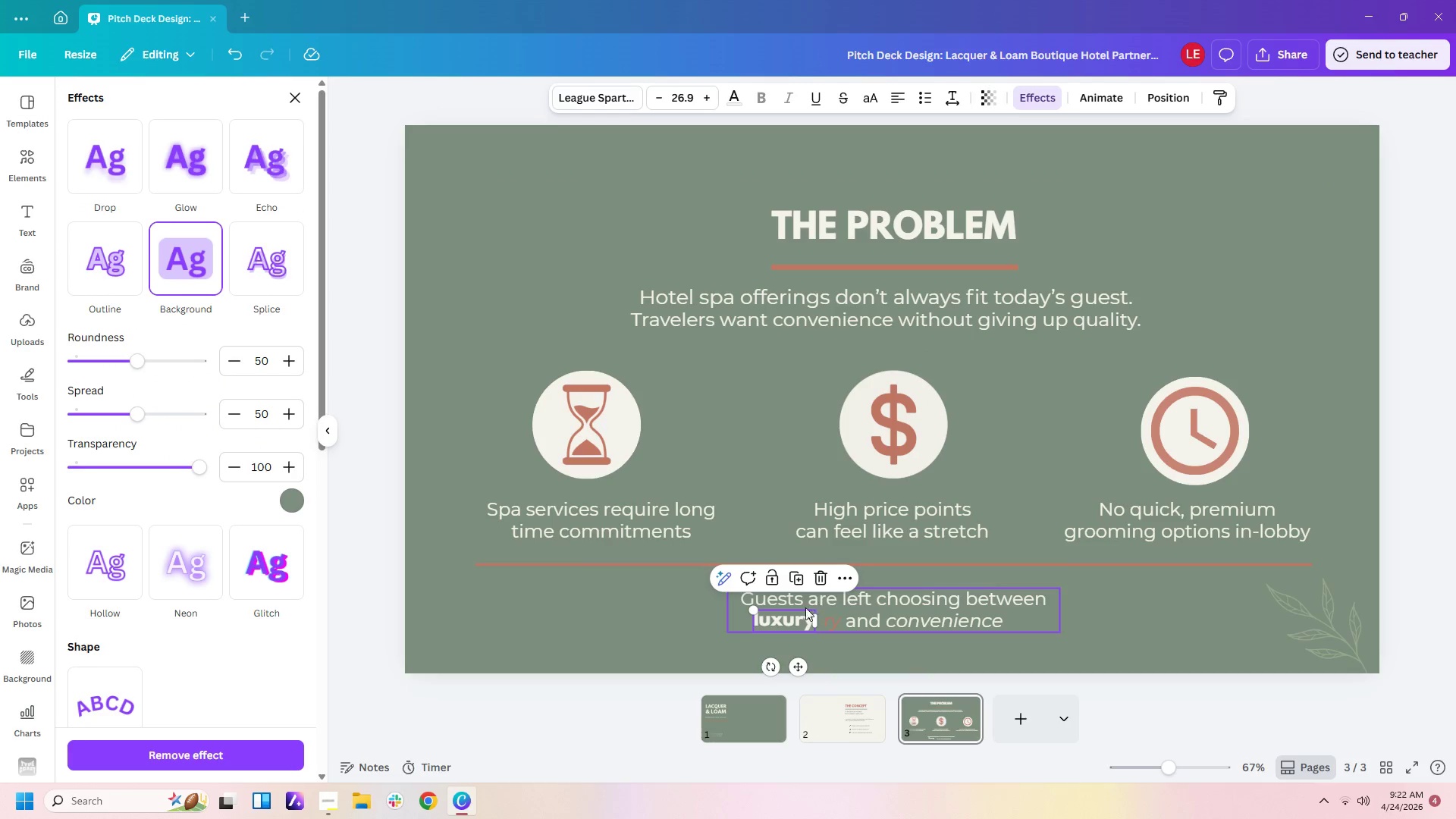 
left_click_drag(start_coordinate=[793, 618], to_coordinate=[821, 618])
 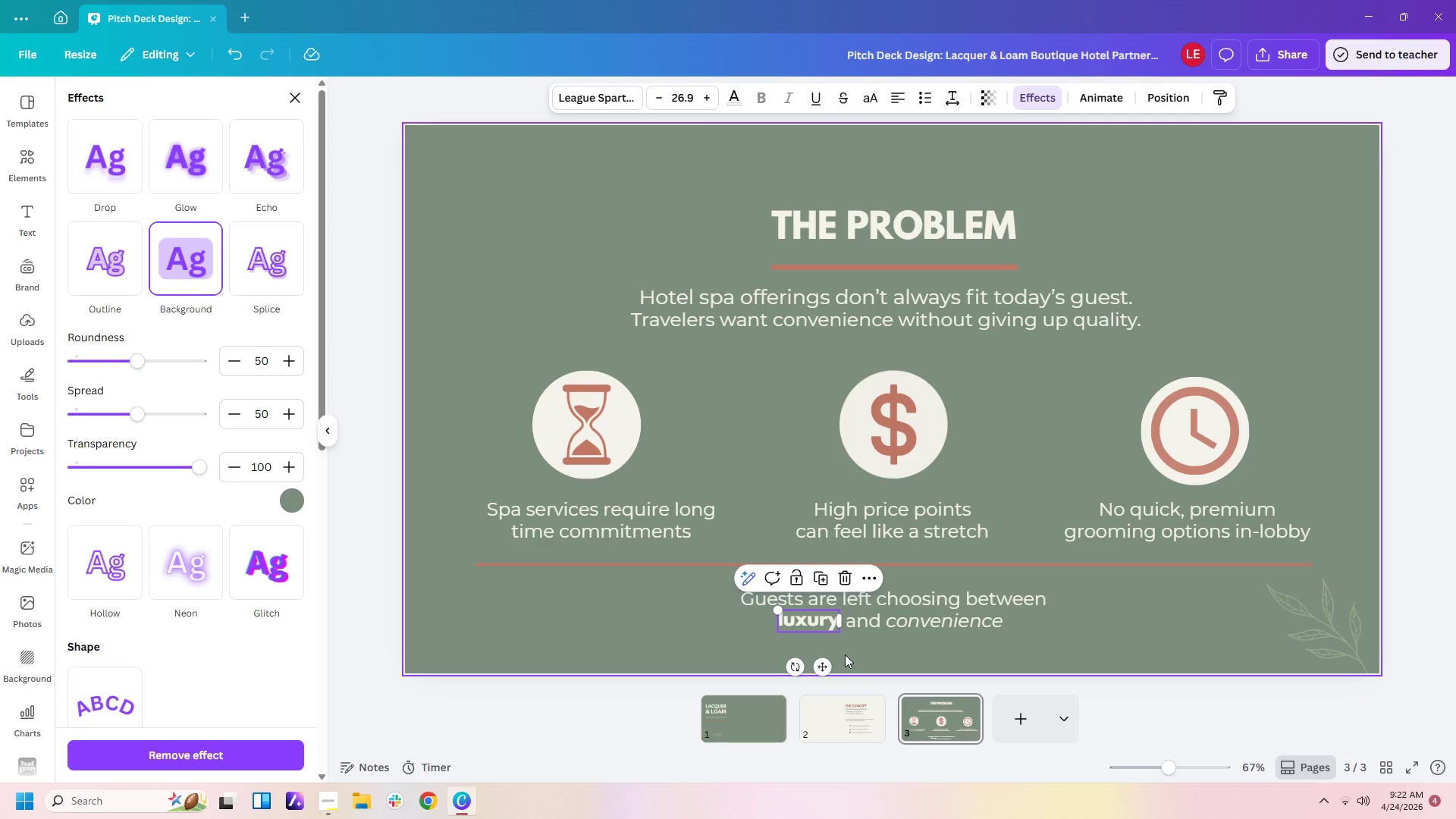 
left_click([845, 654])
 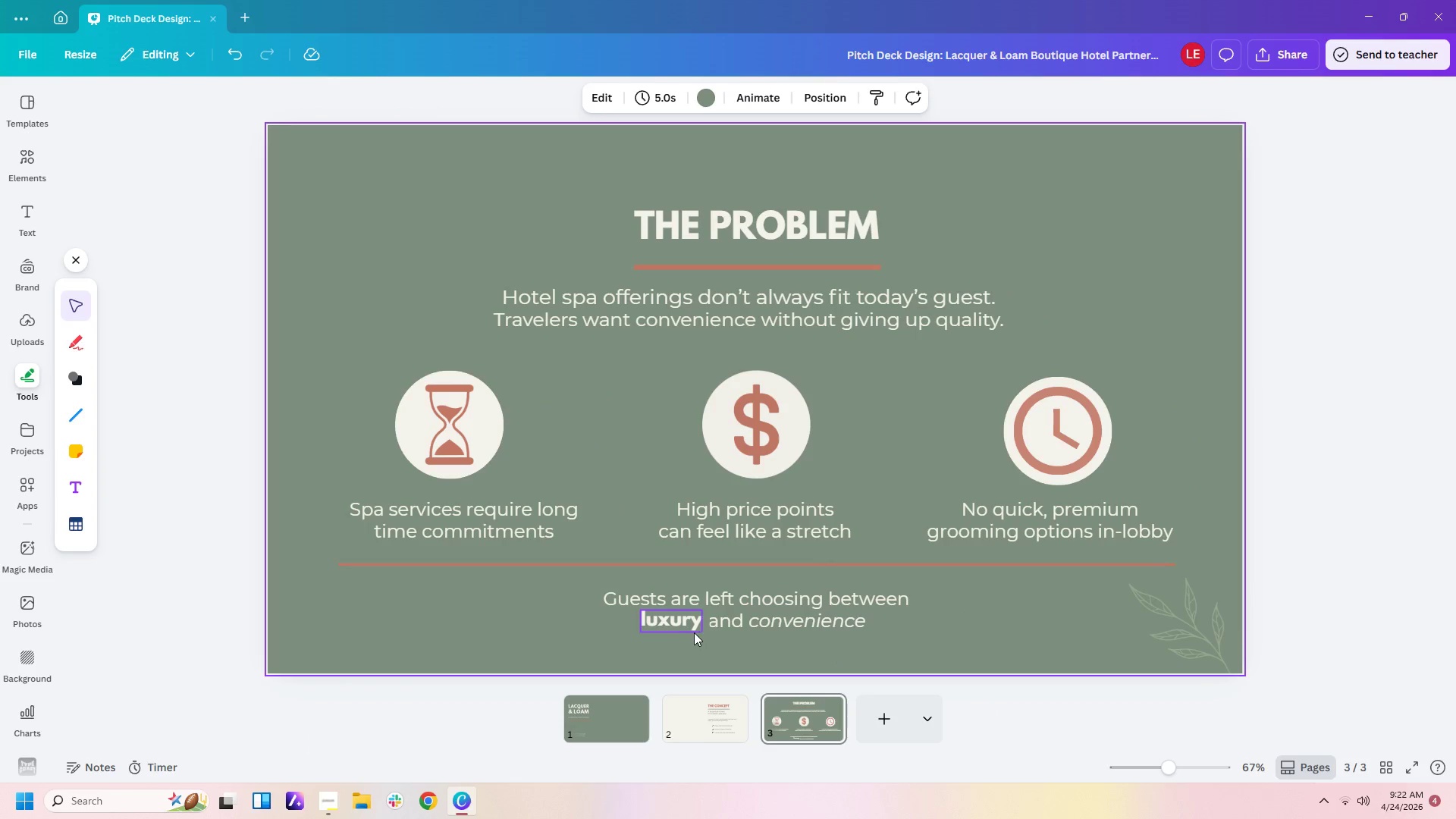 
left_click([686, 629])
 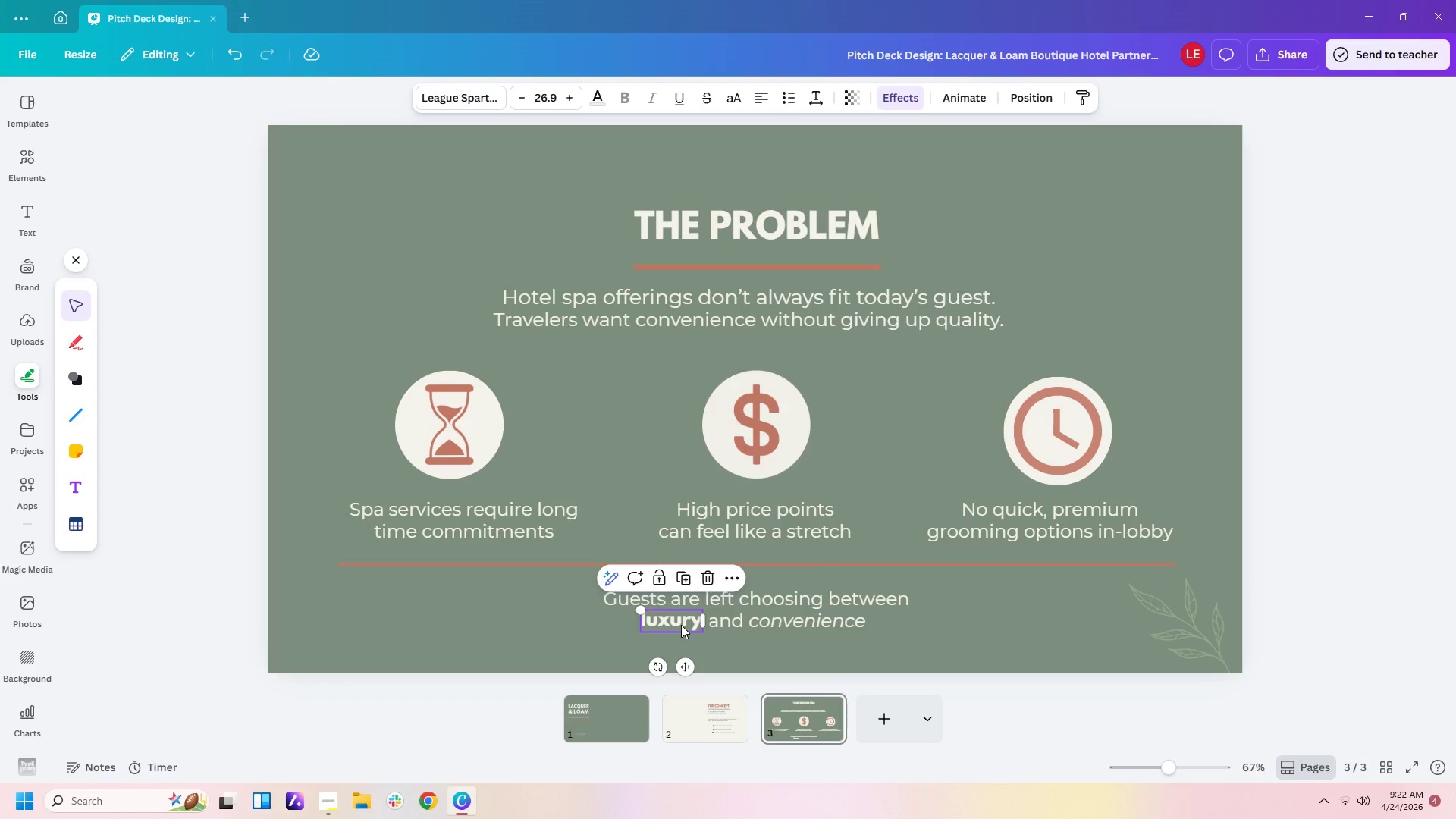 
left_click([679, 627])
 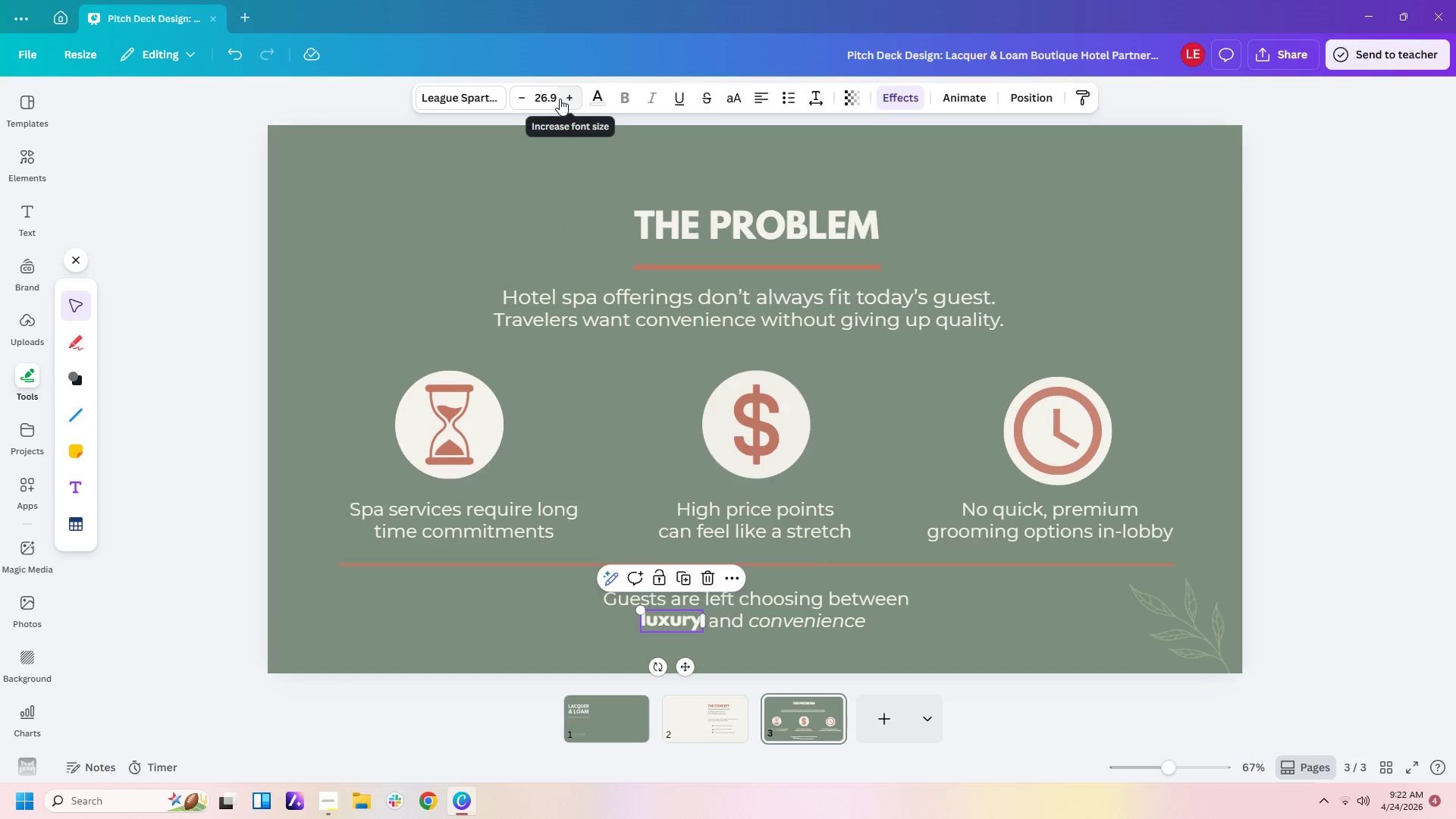 
left_click([551, 99])
 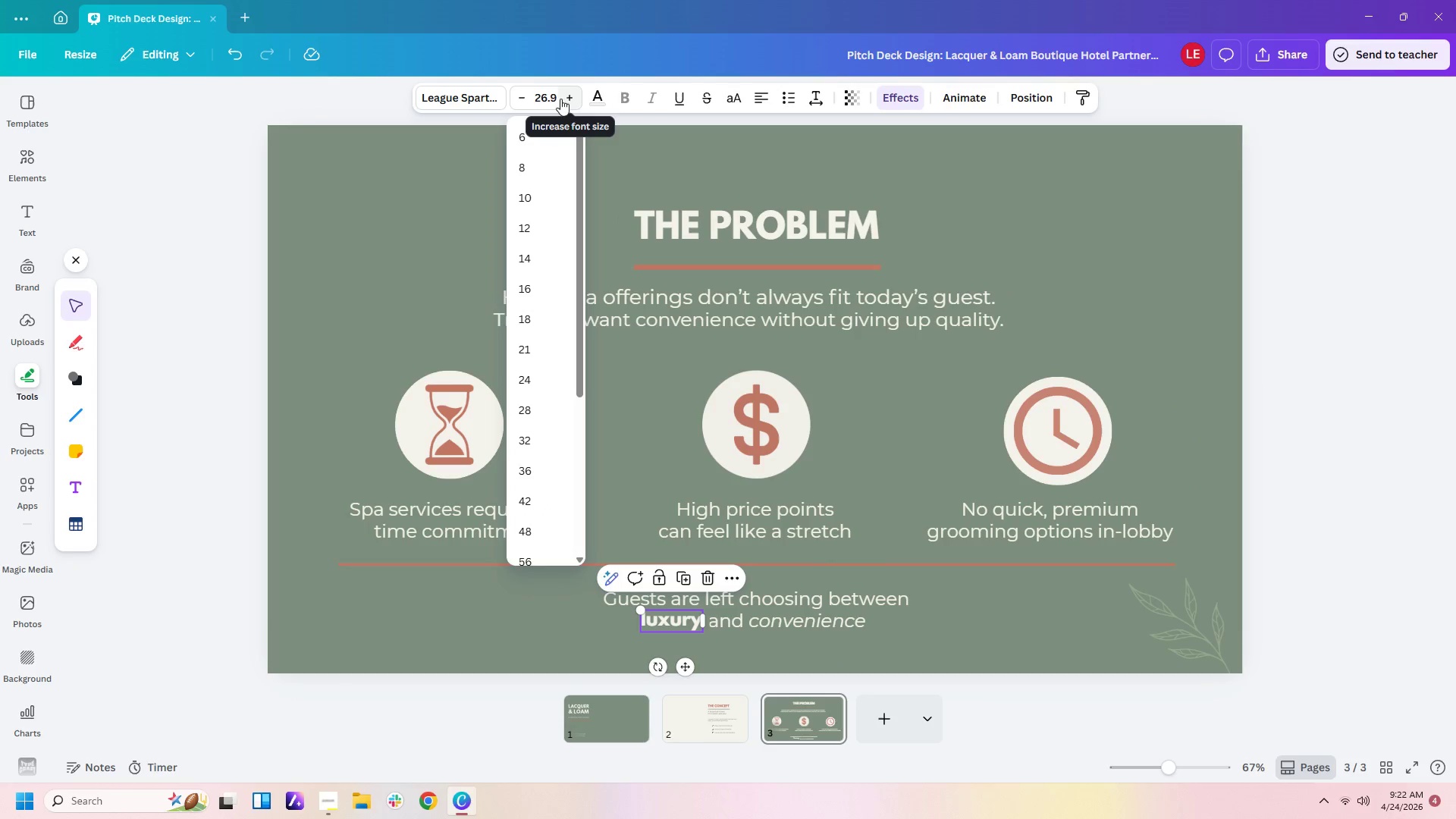 
left_click([554, 99])
 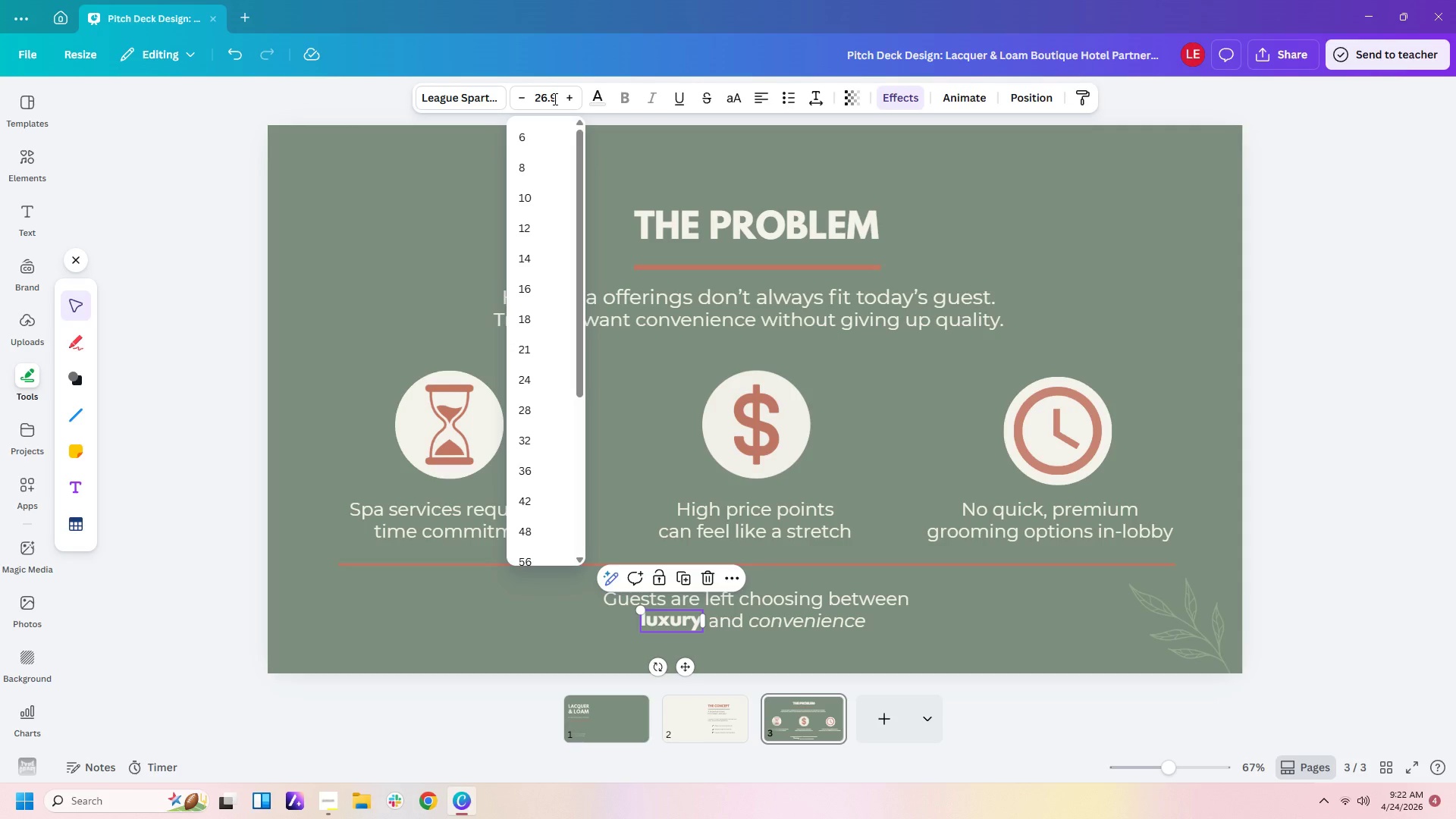 
key(Backspace)
 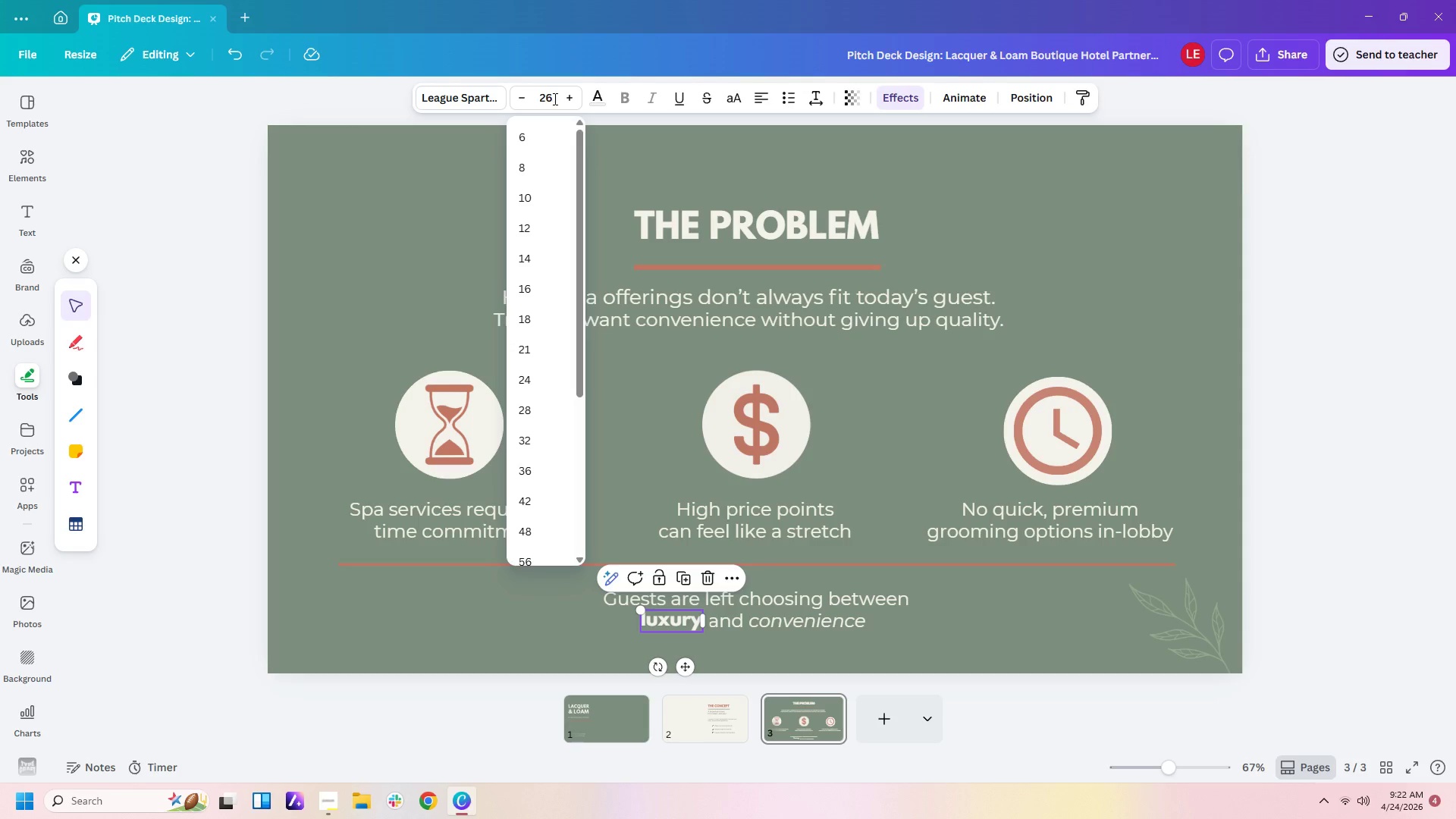 
key(Backspace)
 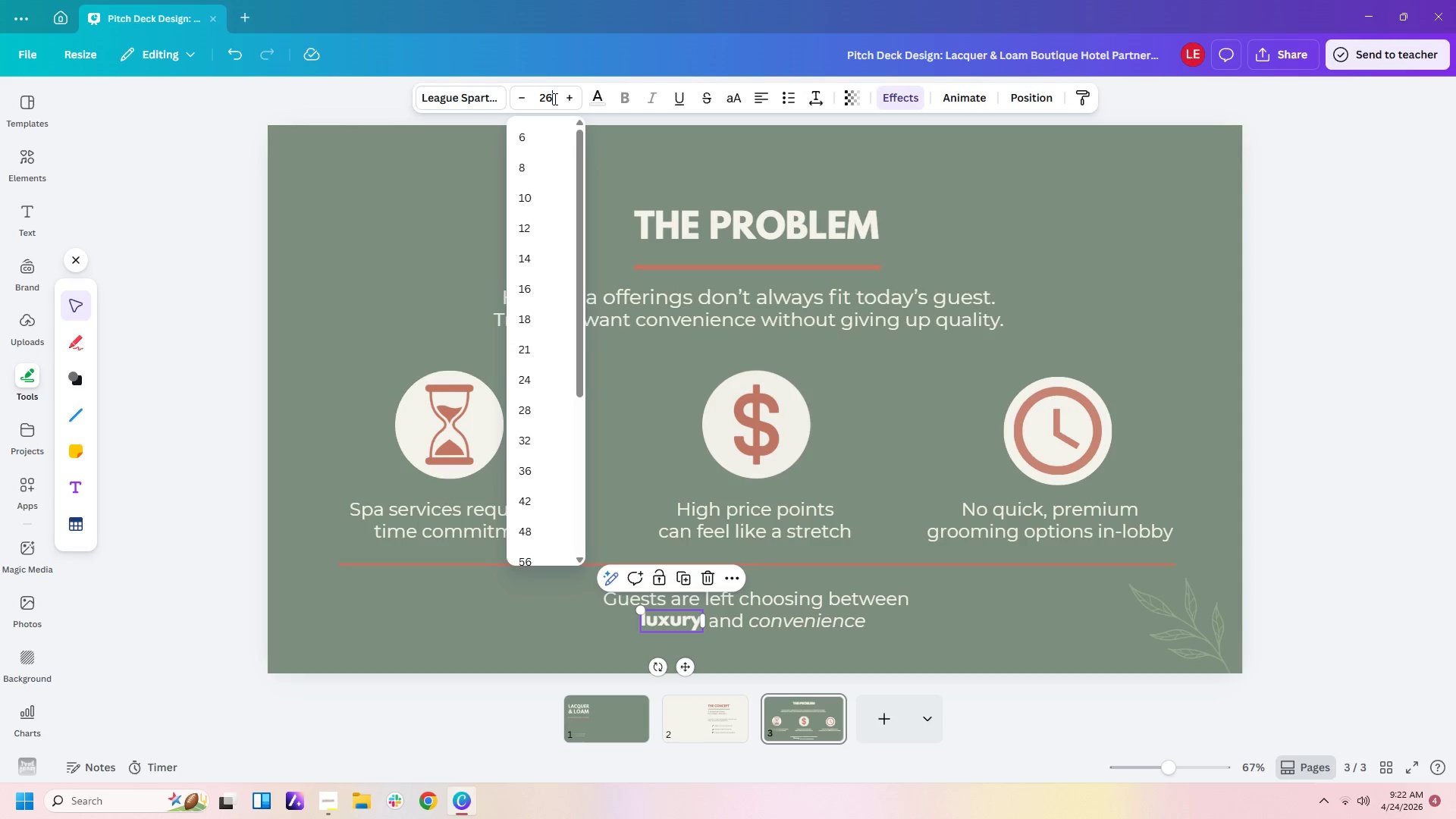 
key(Backspace)
 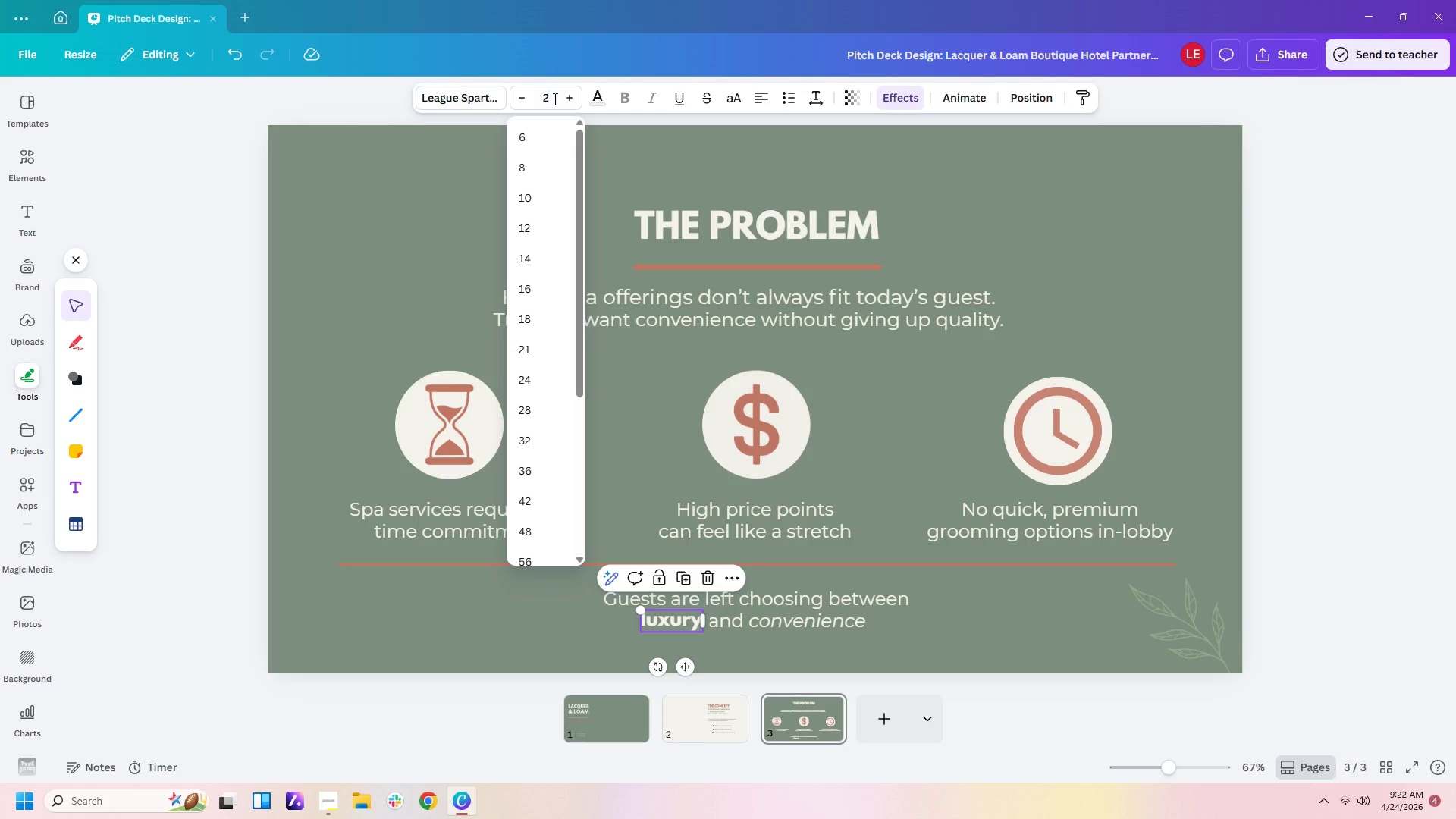 
key(Numpad6)
 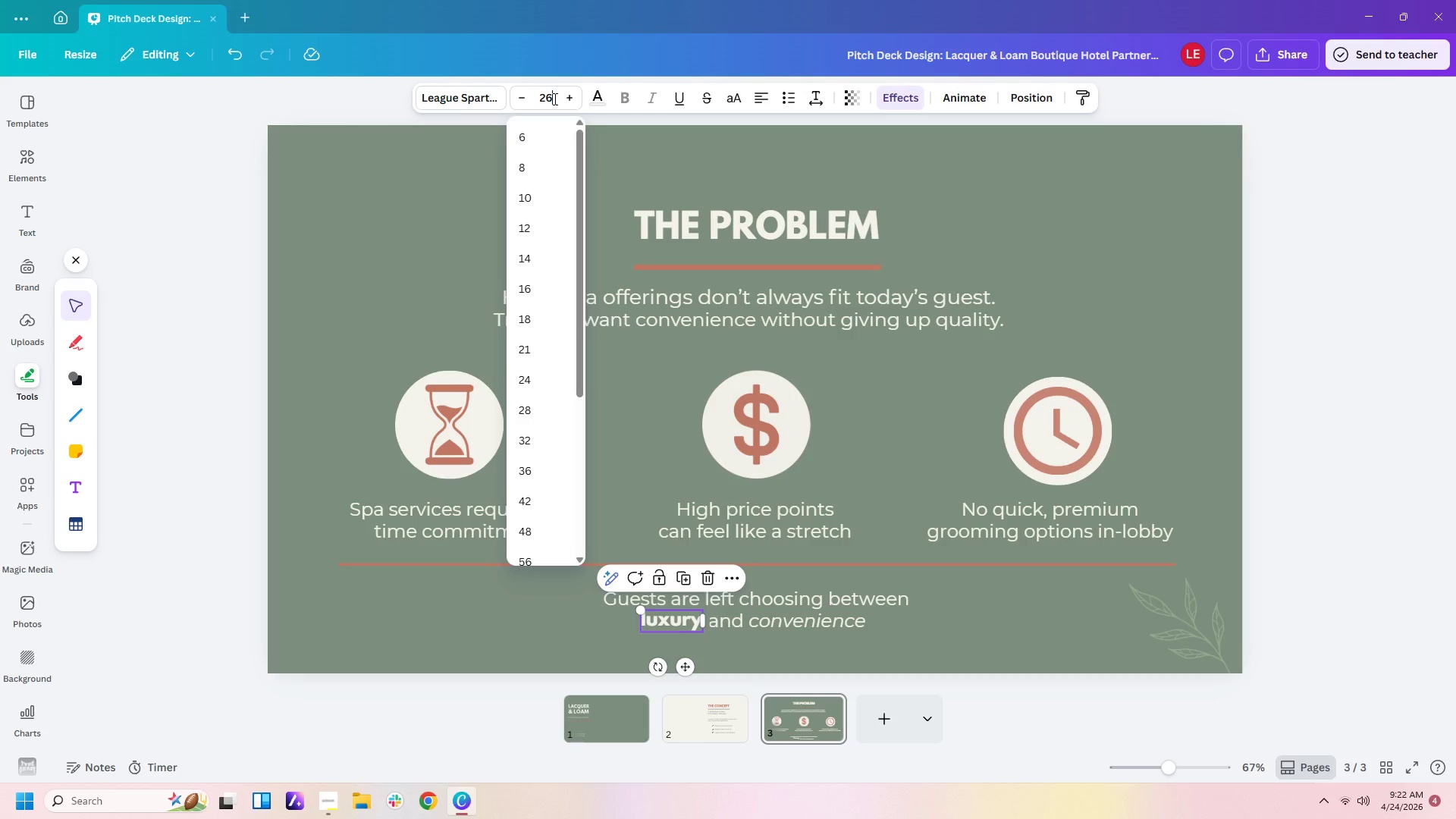 
key(Enter)
 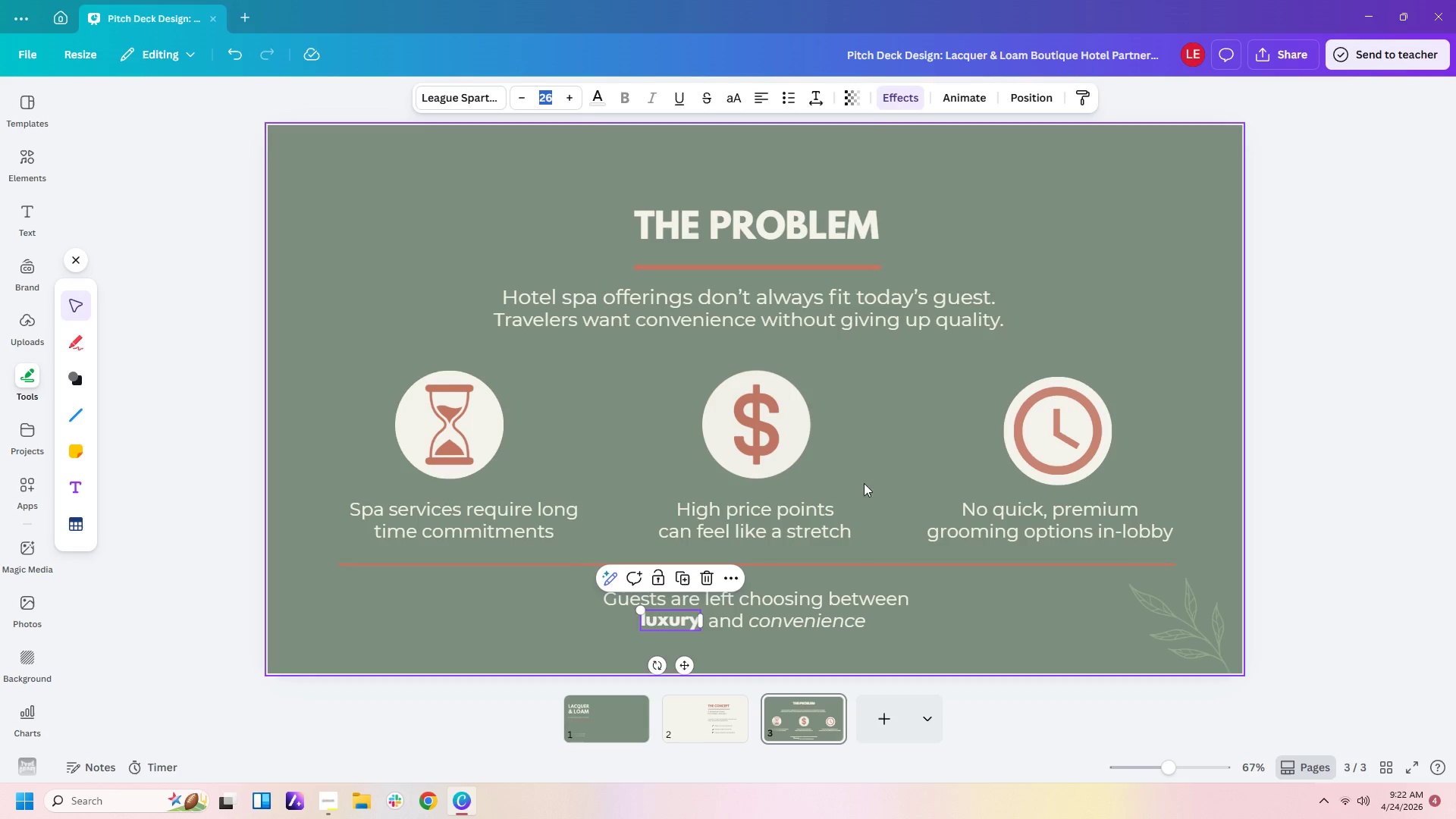 
scroll: coordinate [851, 498], scroll_direction: up, amount: 1.0
 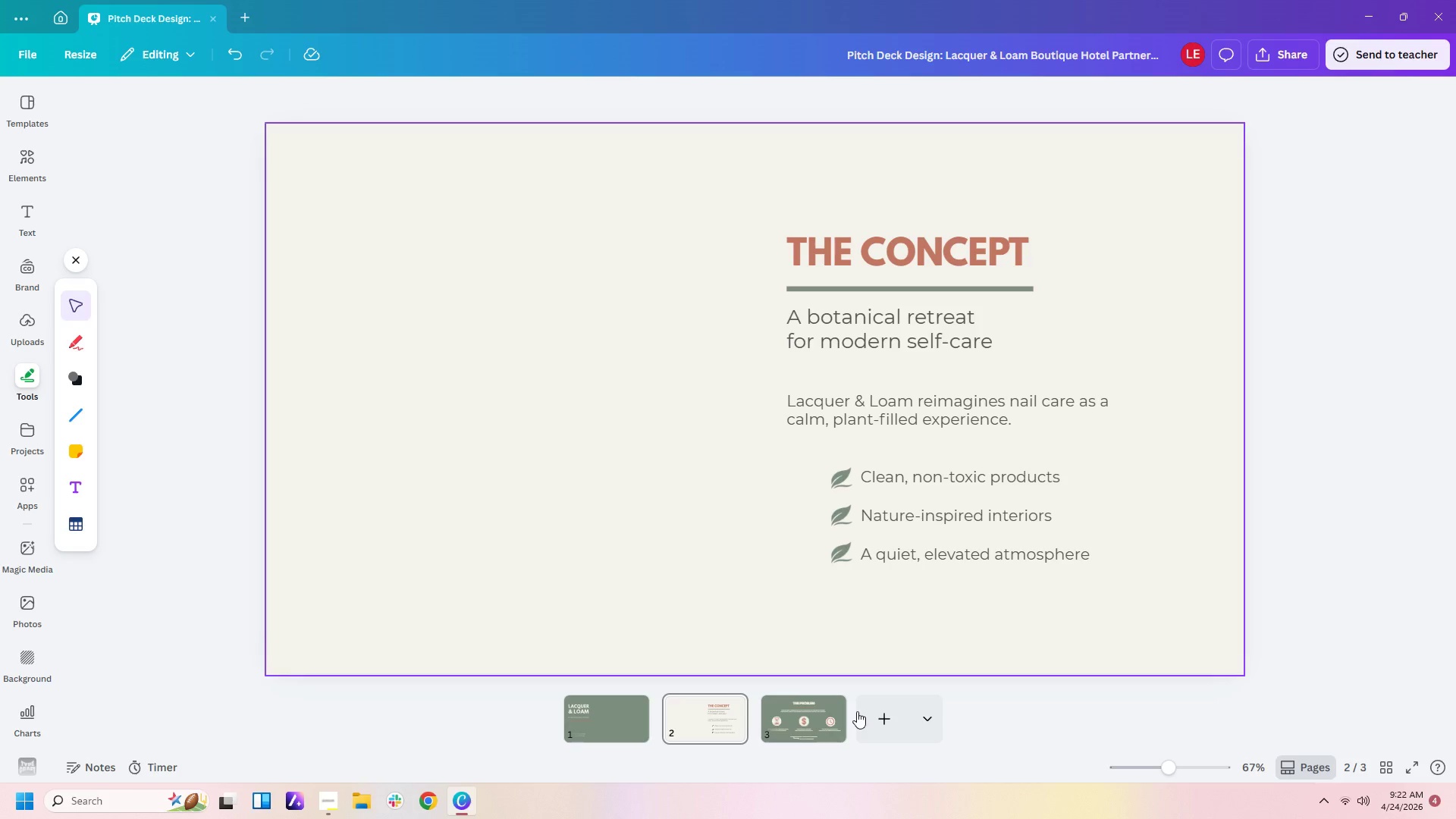 
left_click([796, 721])
 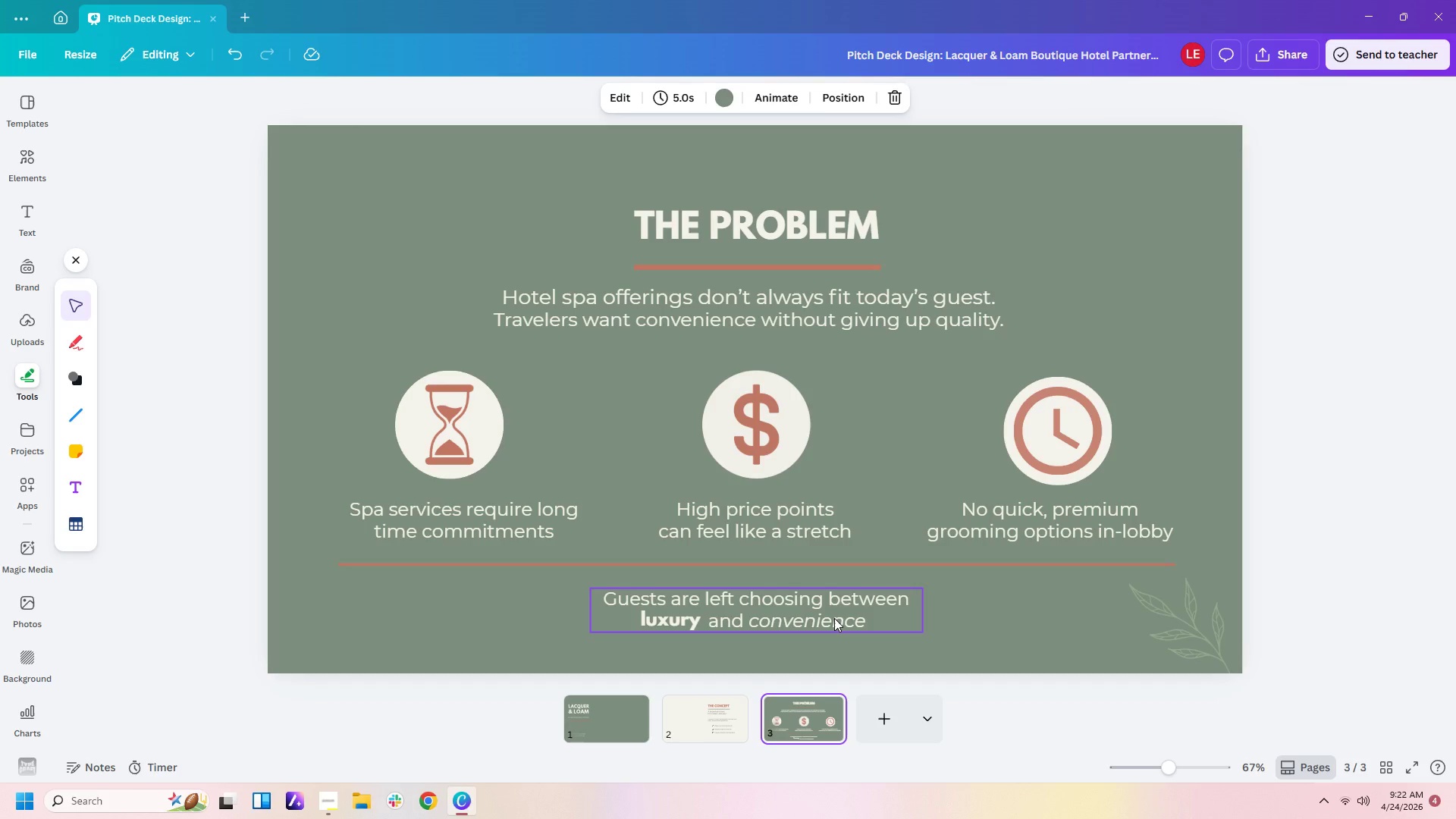 
left_click([834, 618])
 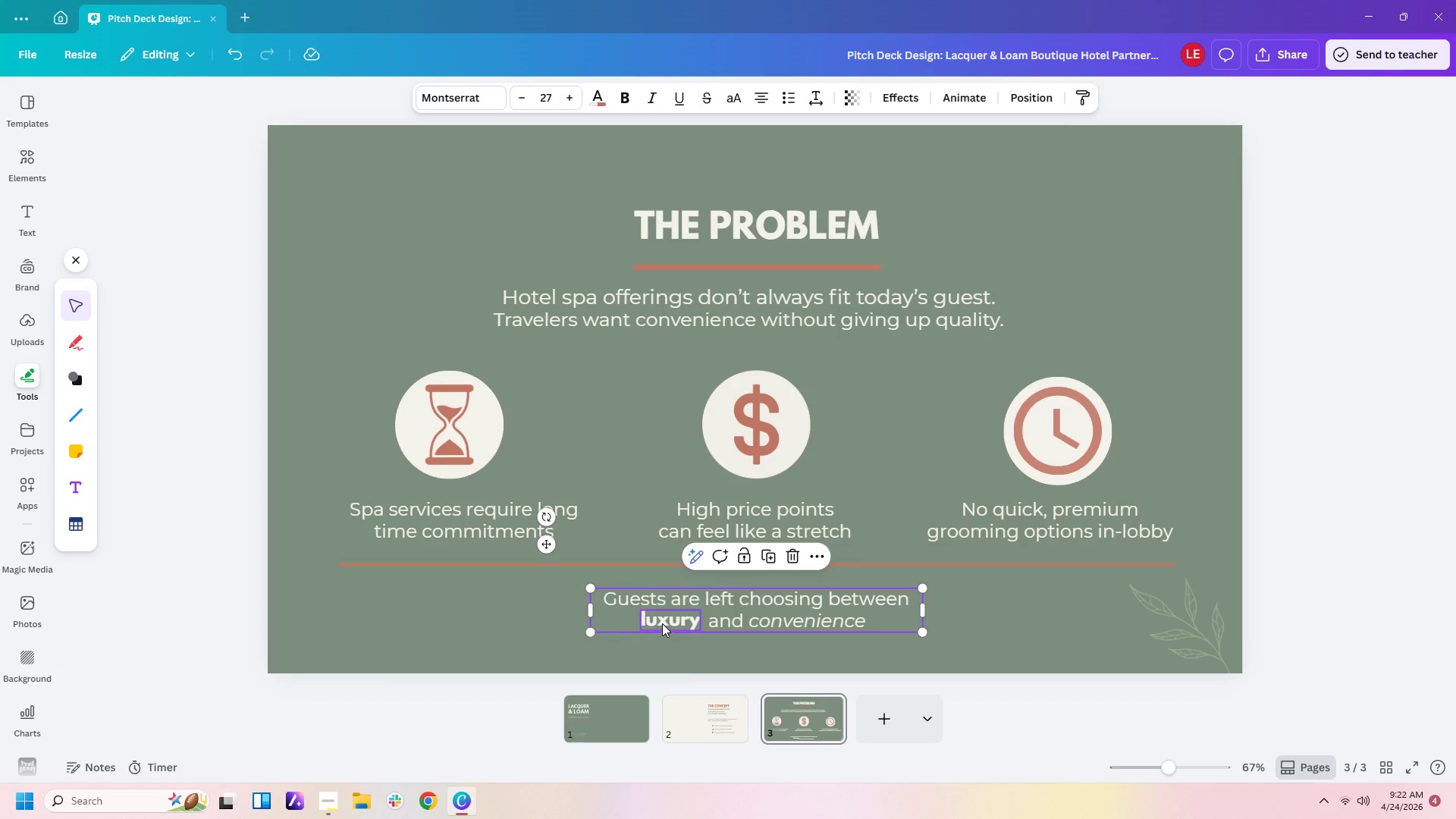 
left_click([662, 623])
 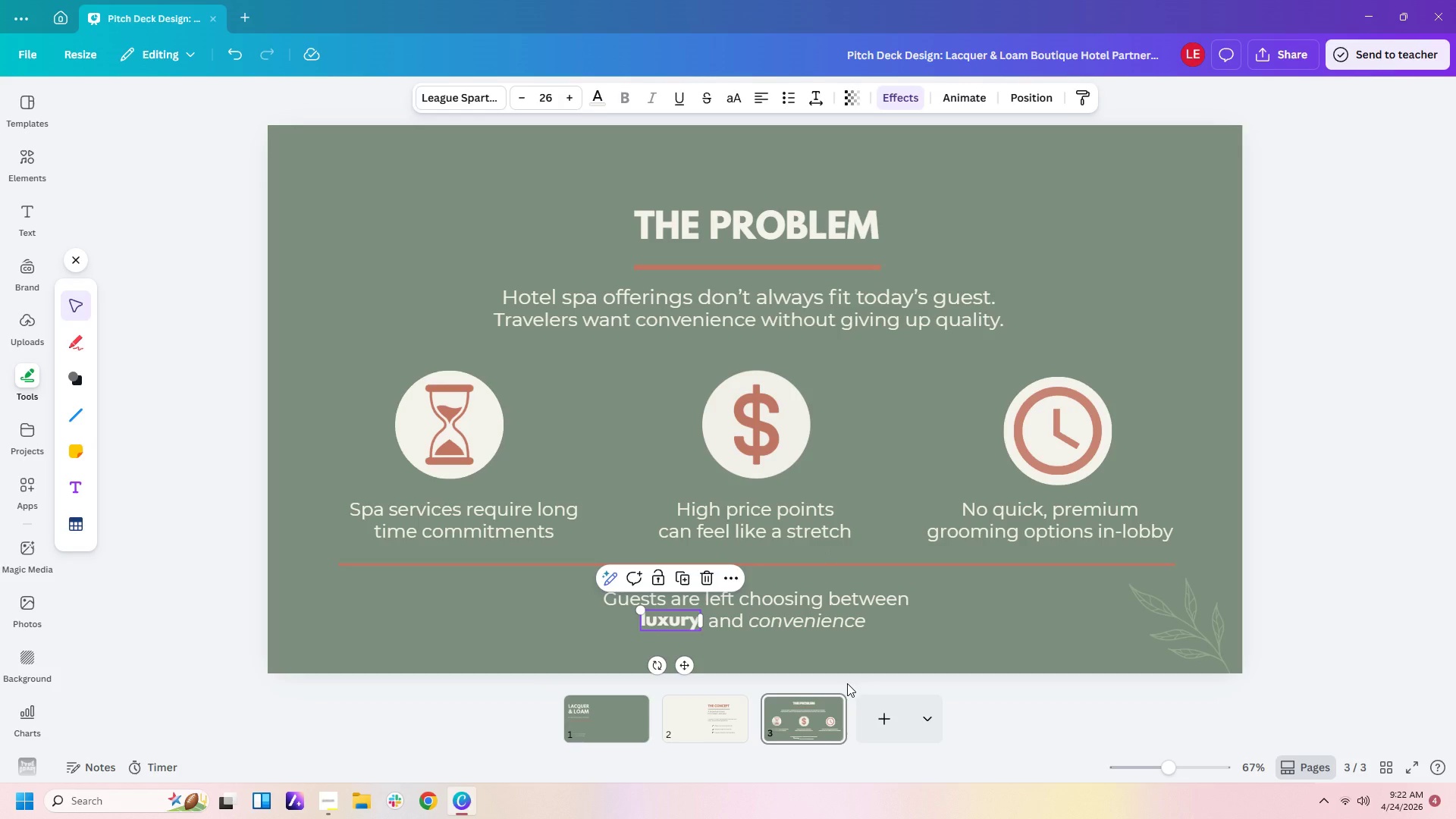 
key(ArrowDown)
 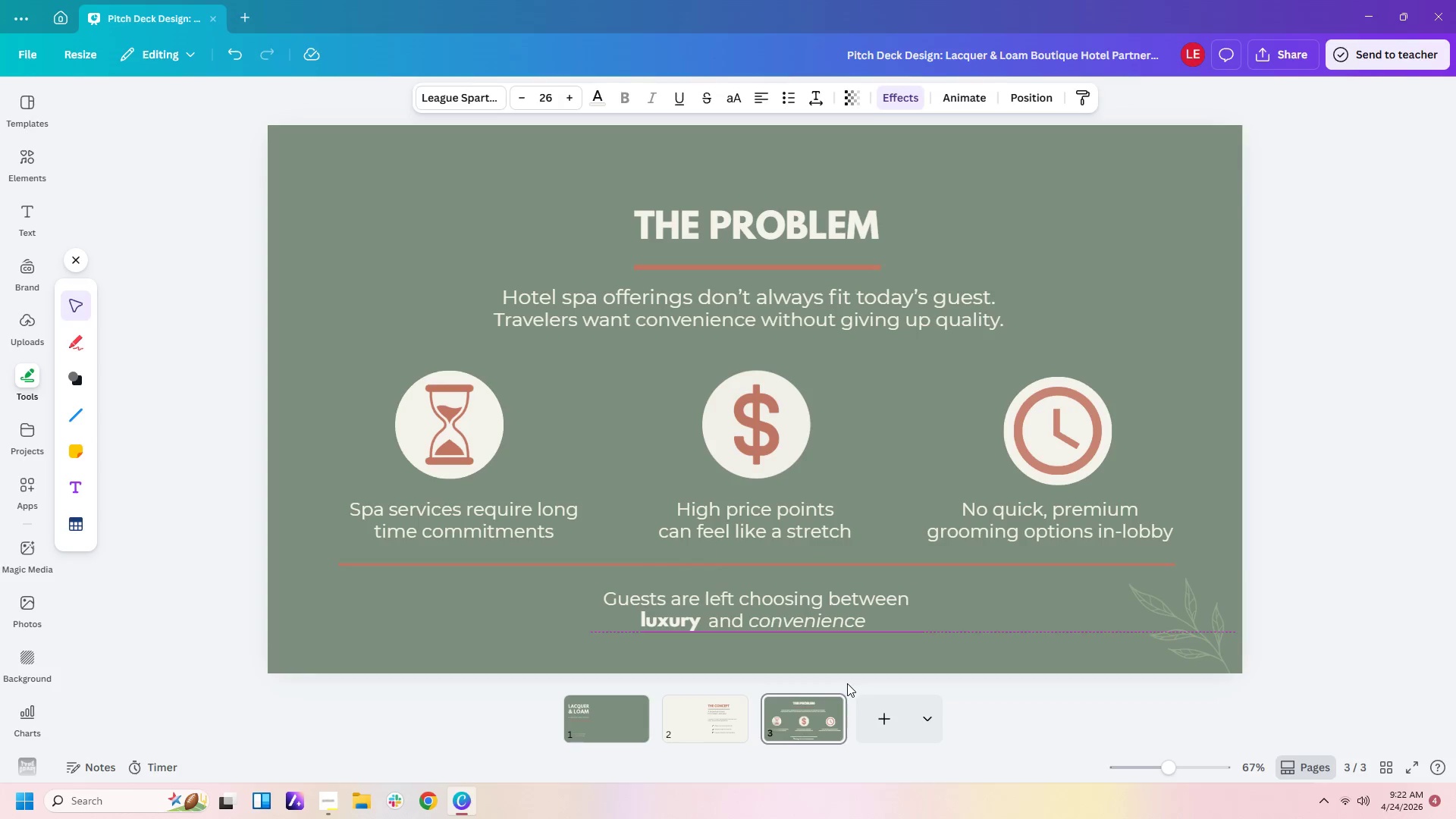 
key(ArrowDown)
 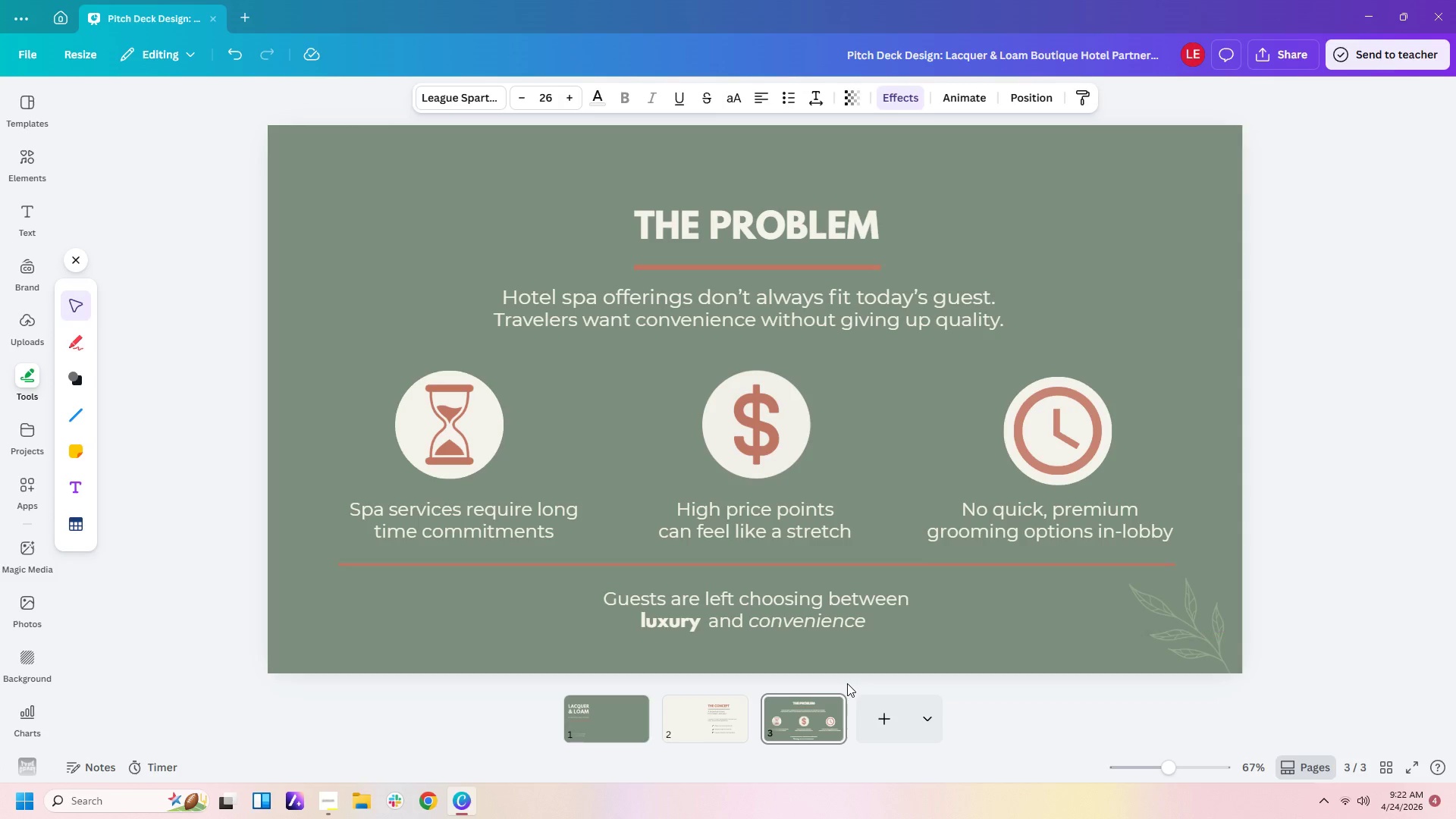 
key(ArrowDown)
 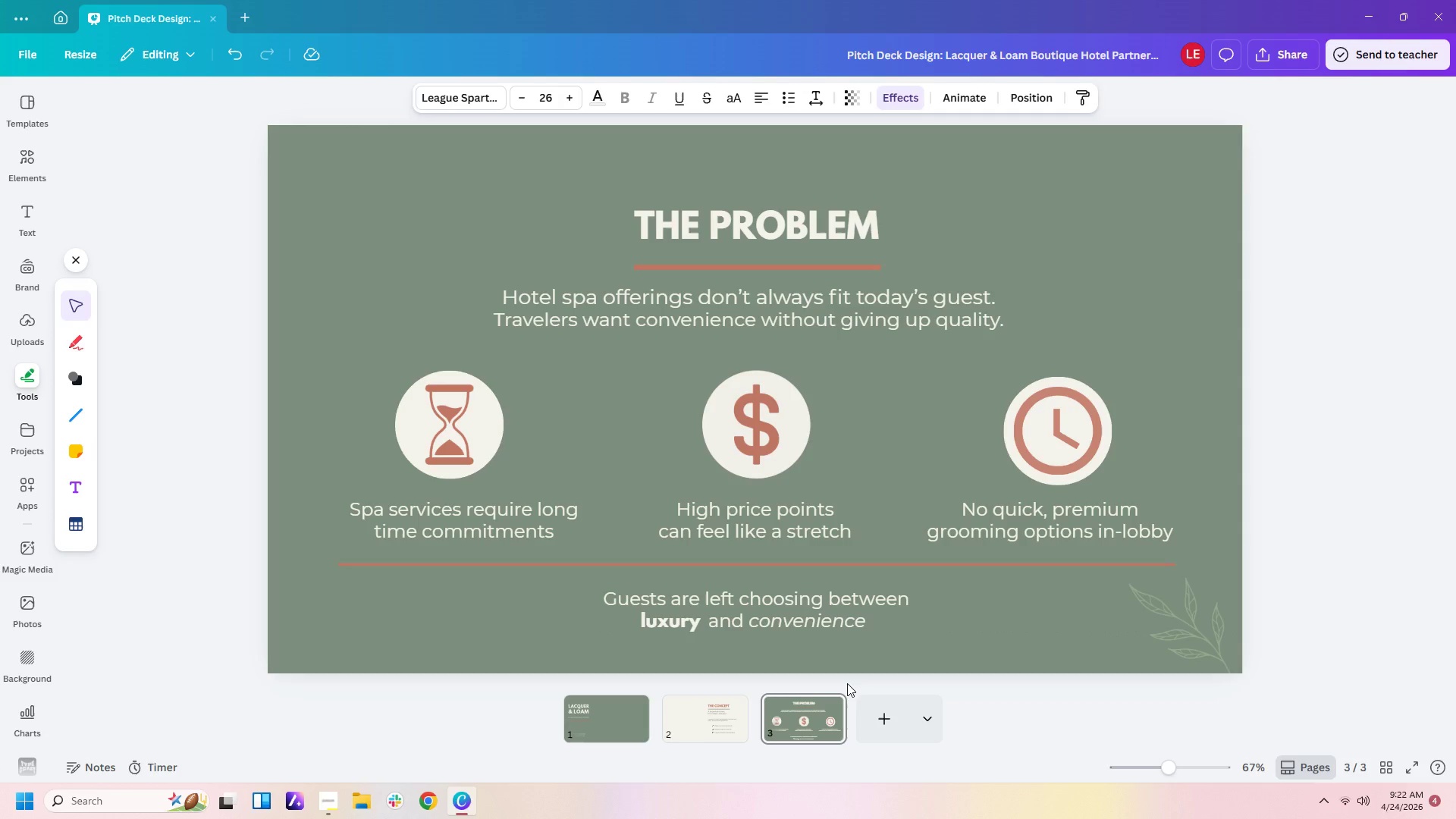 
key(ArrowRight)
 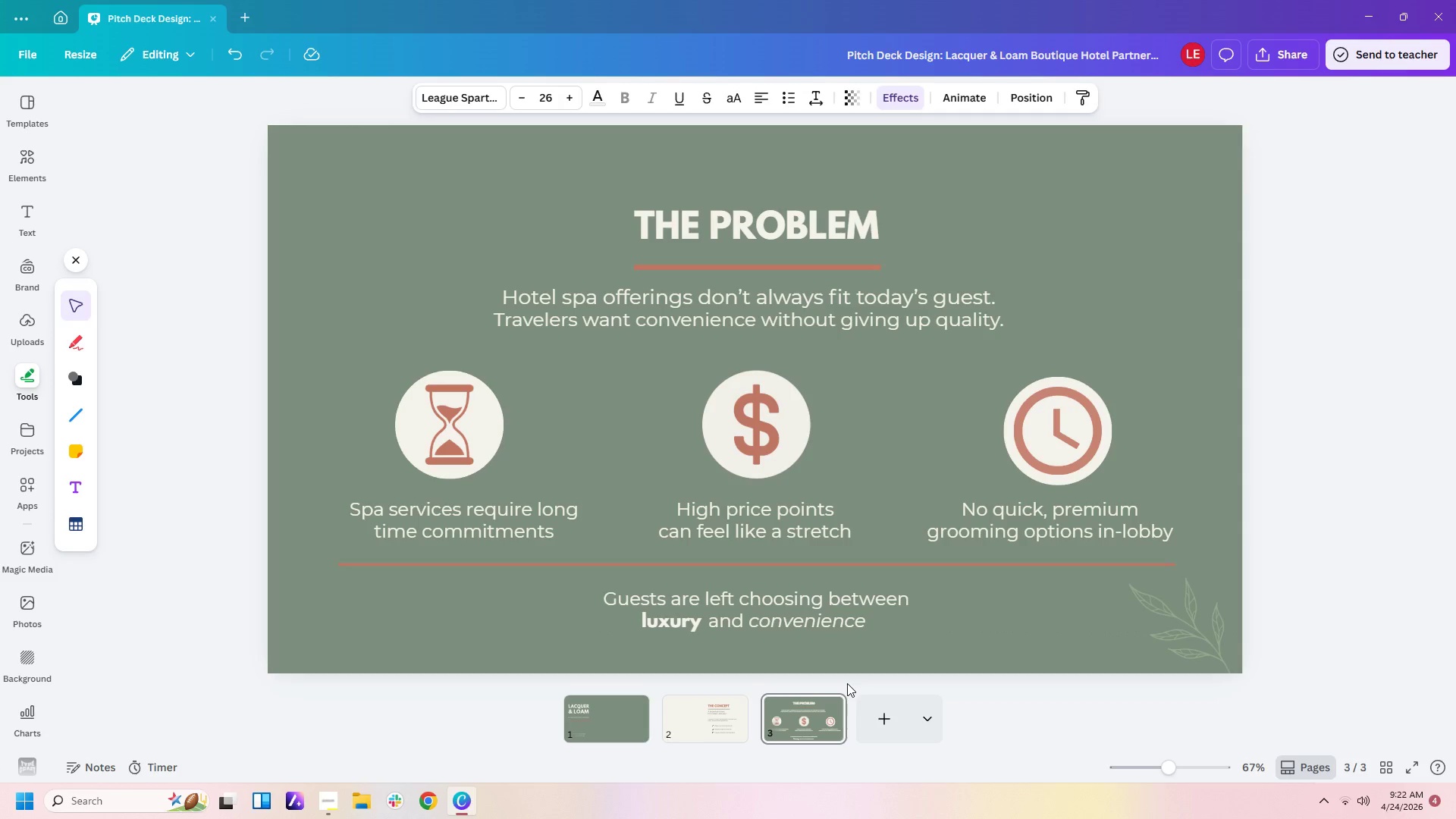 
key(ArrowRight)
 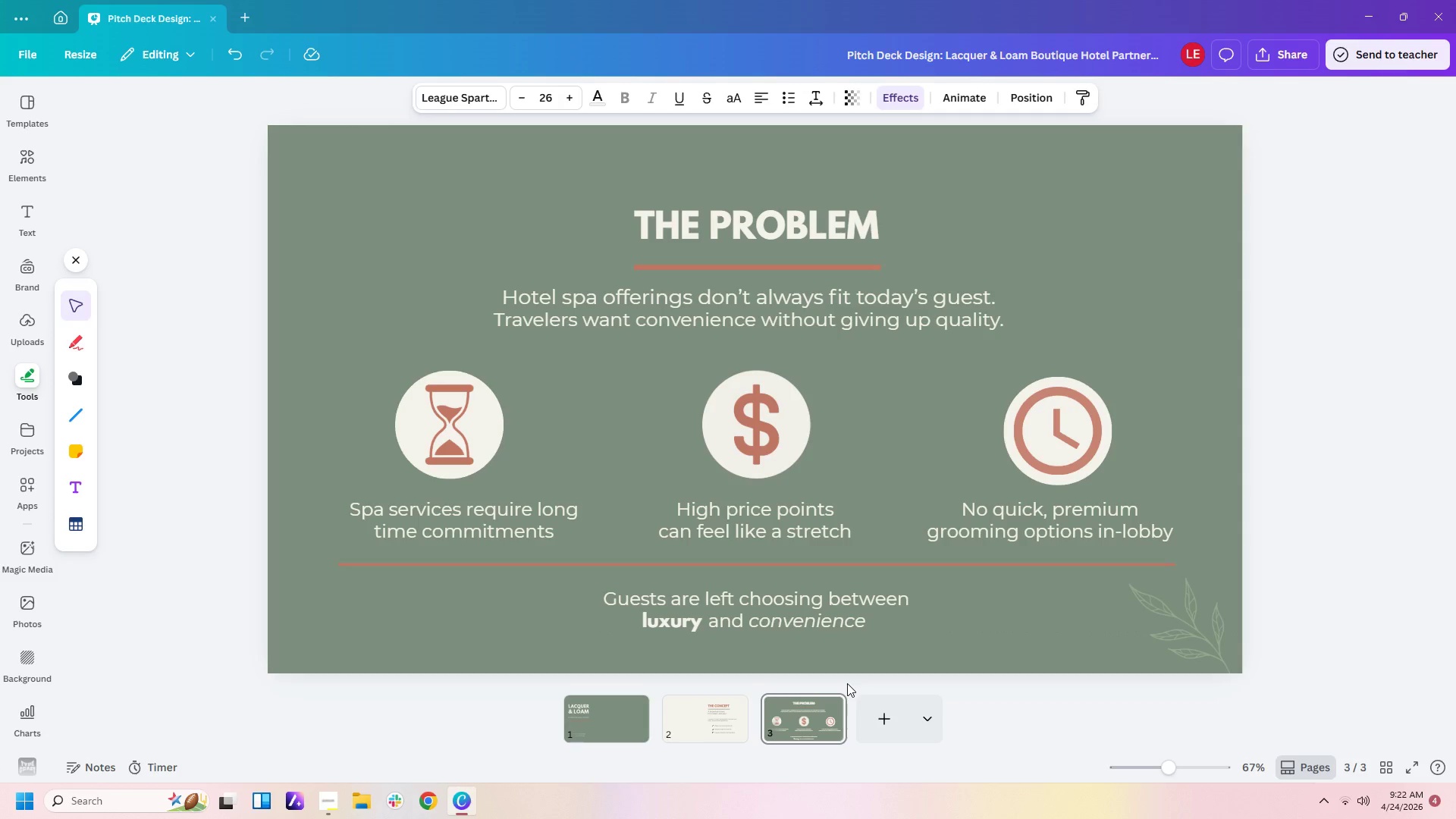 
key(ArrowRight)
 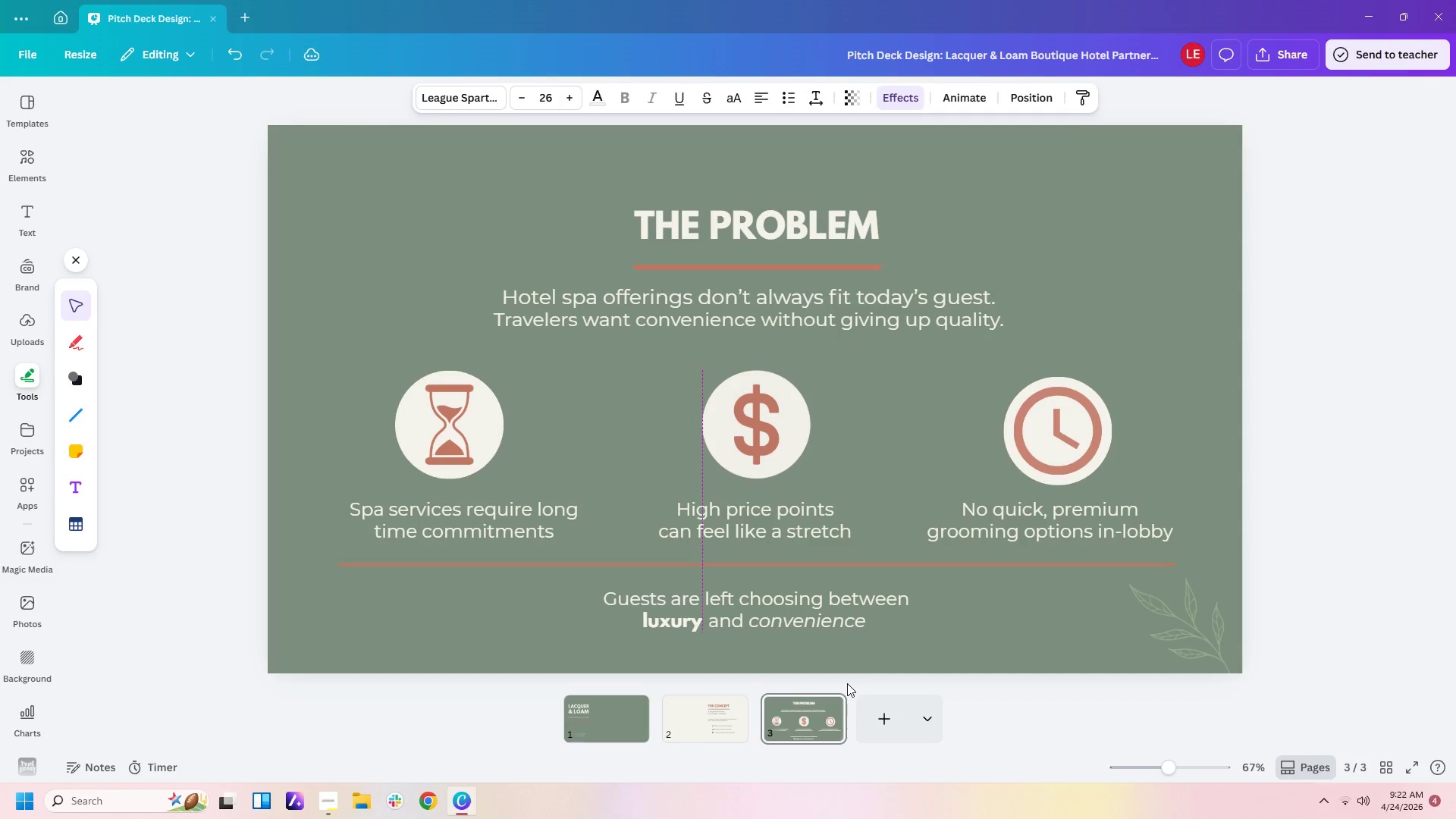 
key(ArrowRight)
 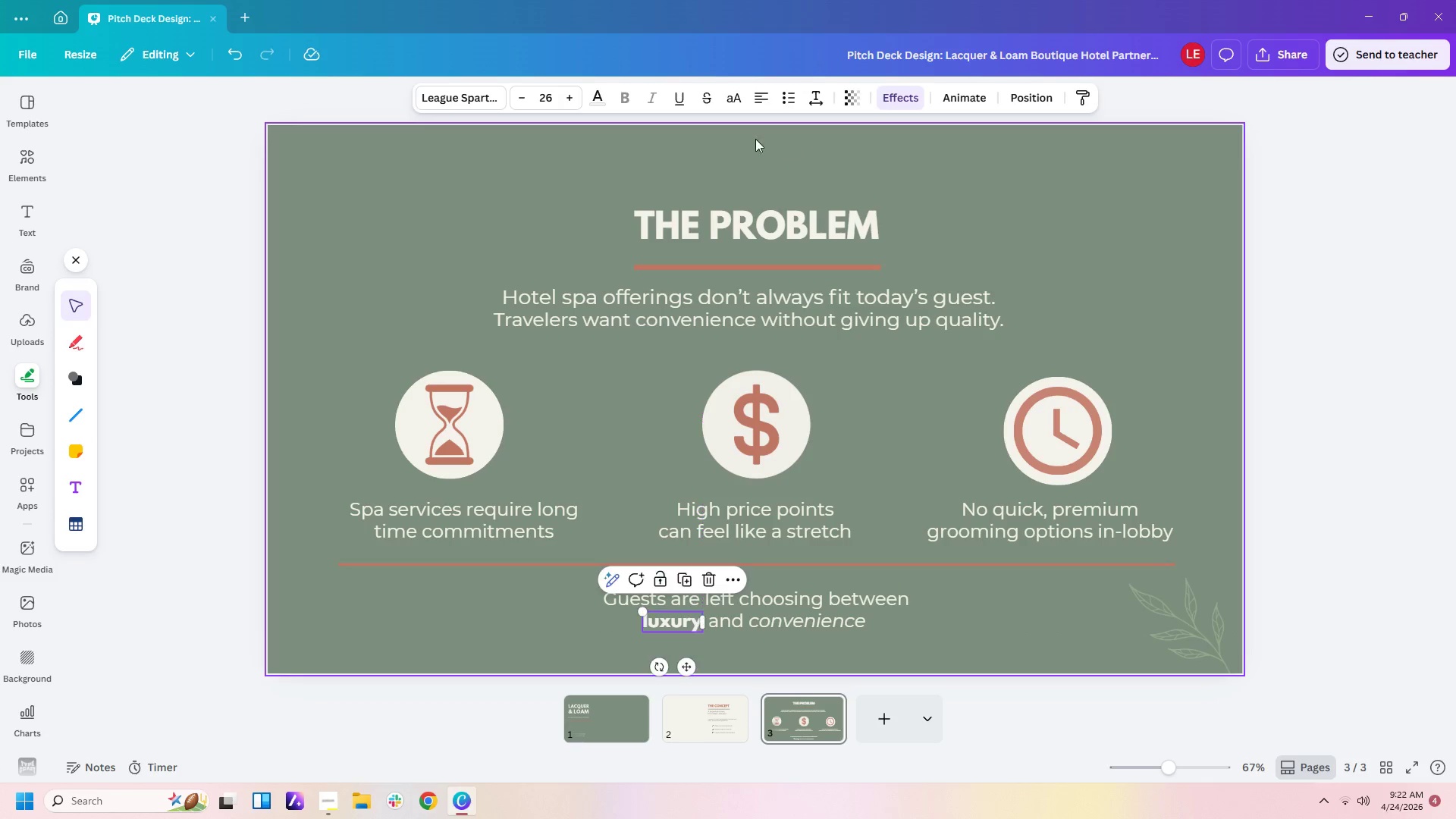 
left_click([676, 171])
 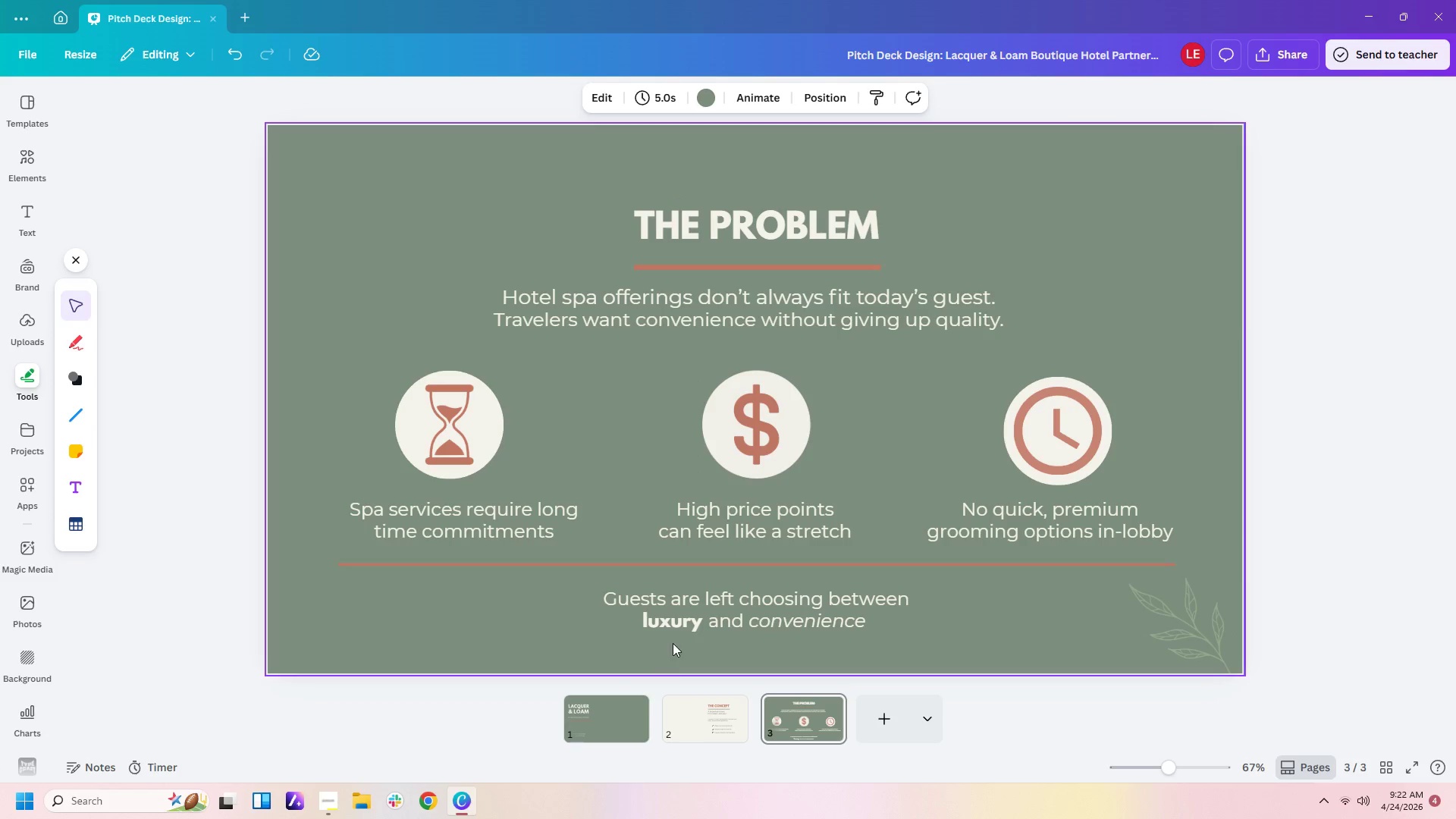 
left_click([680, 630])
 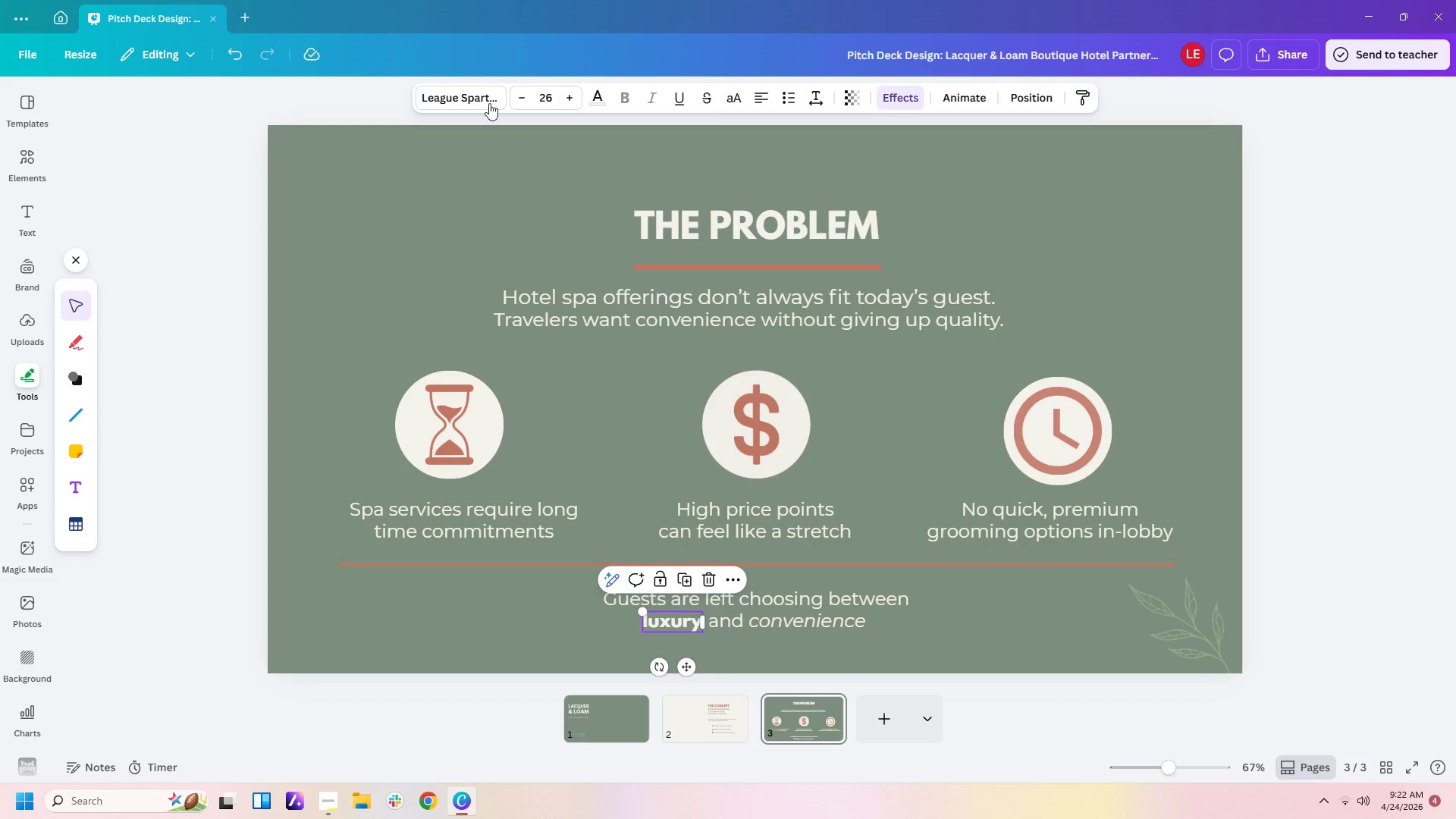 
left_click([487, 91])
 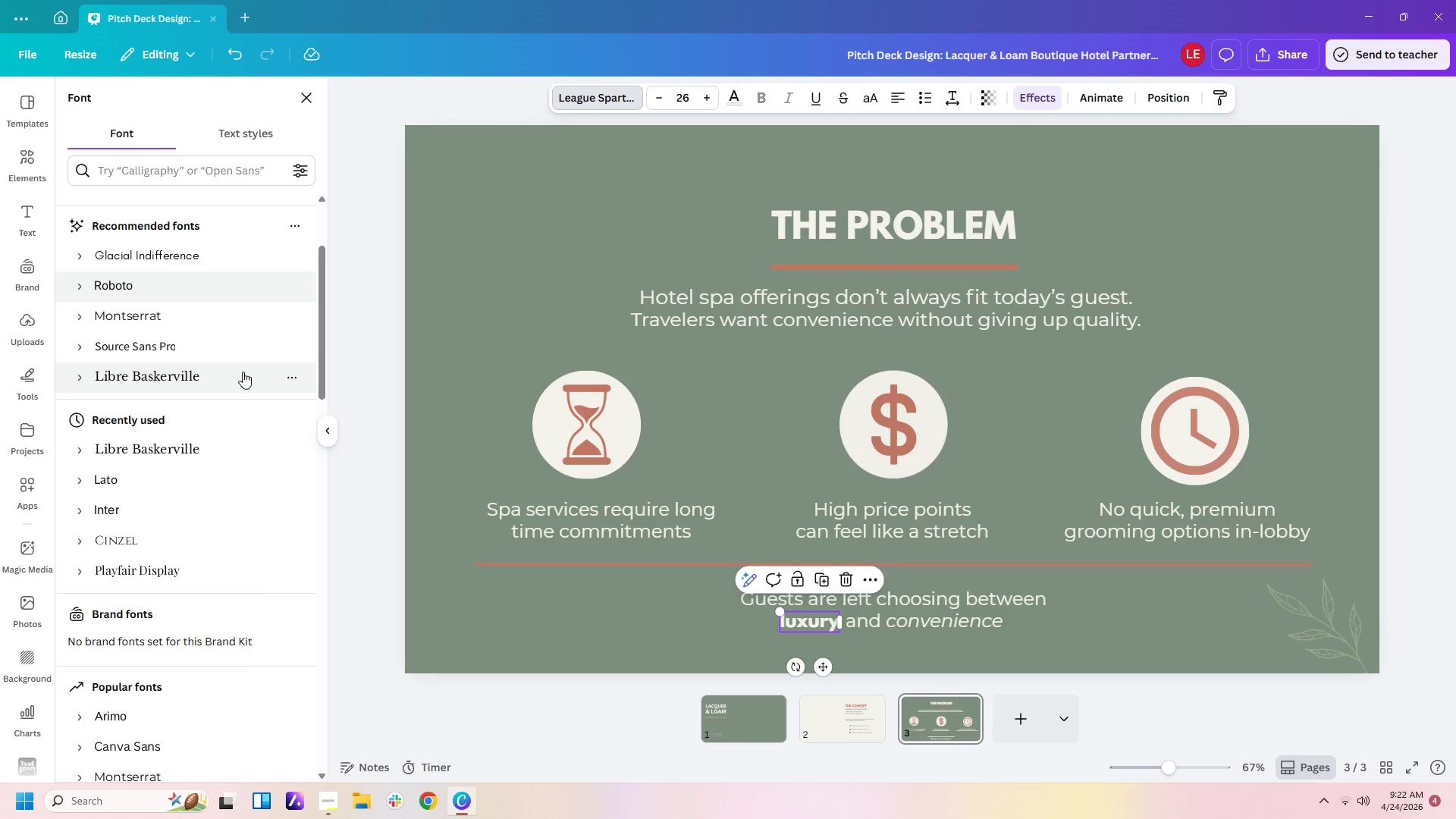 
left_click([203, 354])
 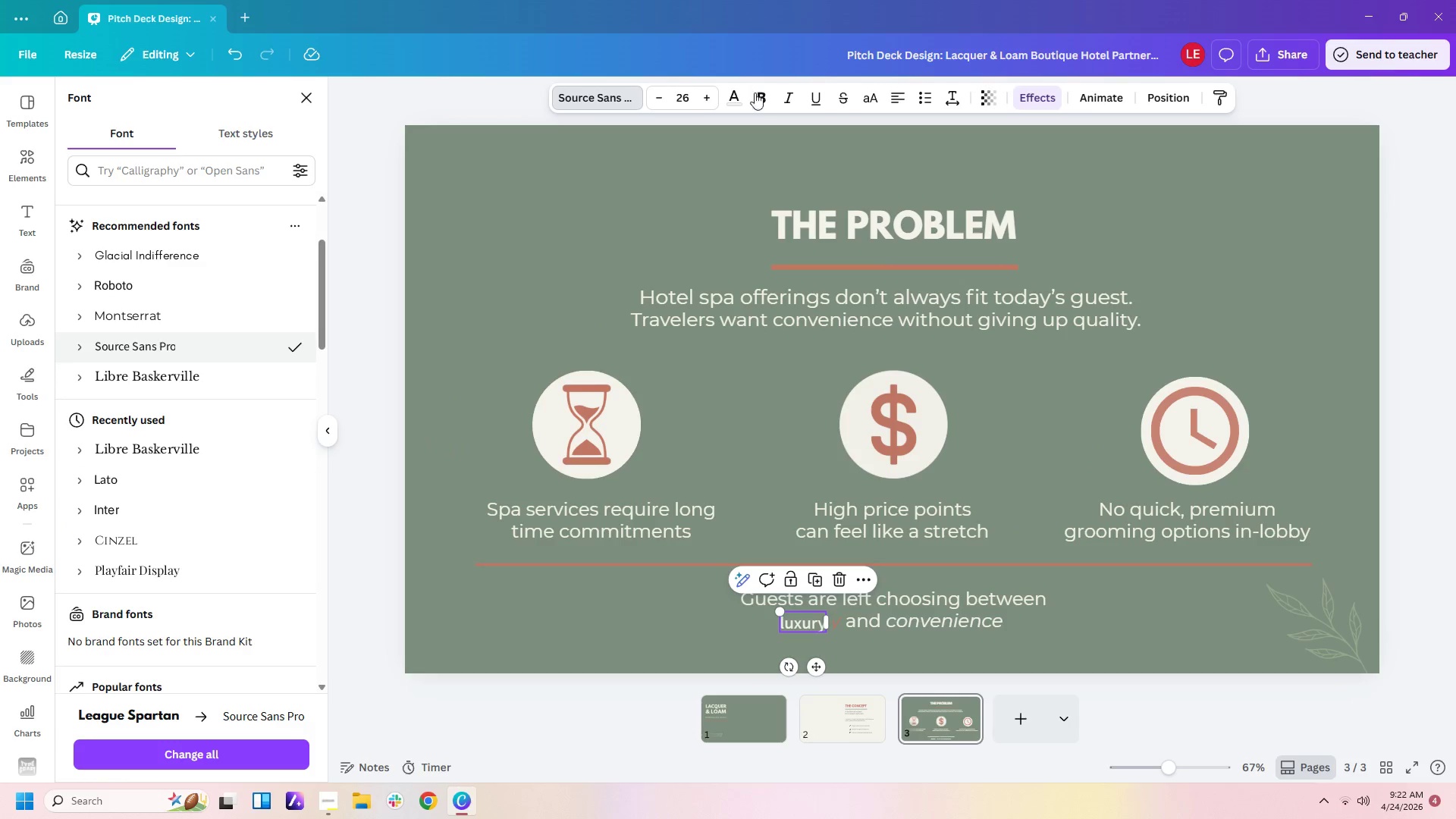 
left_click([783, 99])
 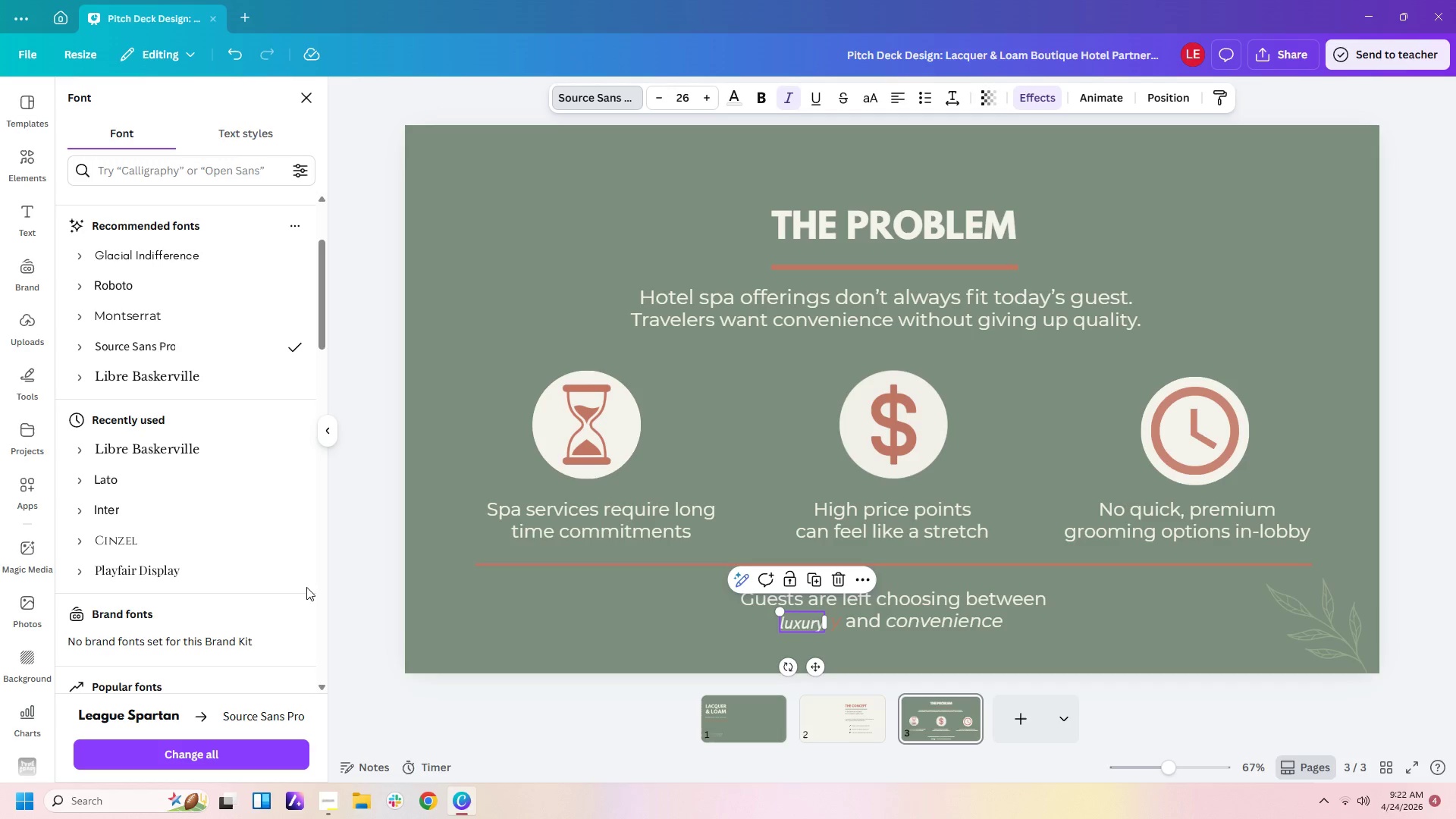 
left_click([146, 556])
 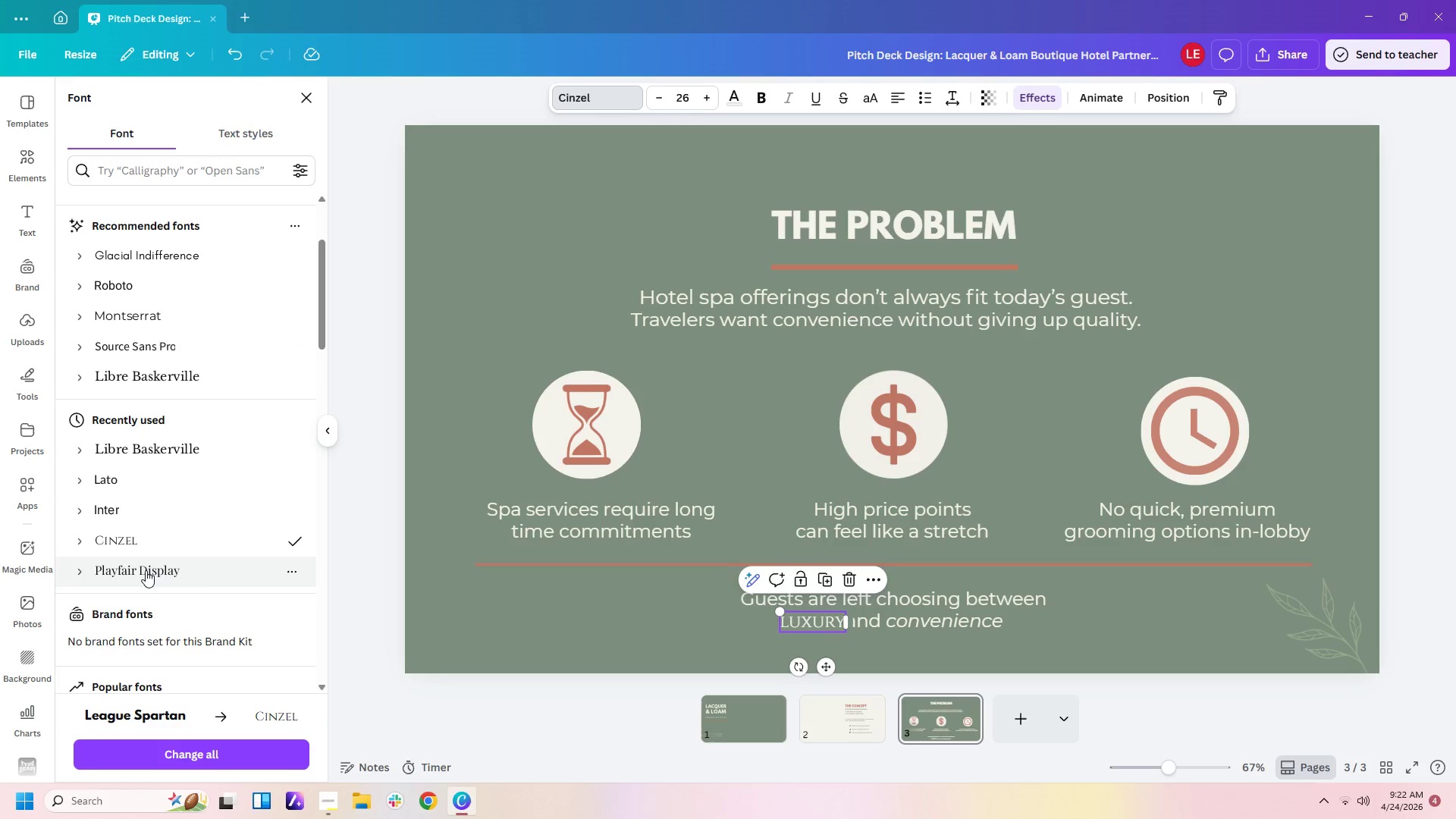 
left_click([146, 570])
 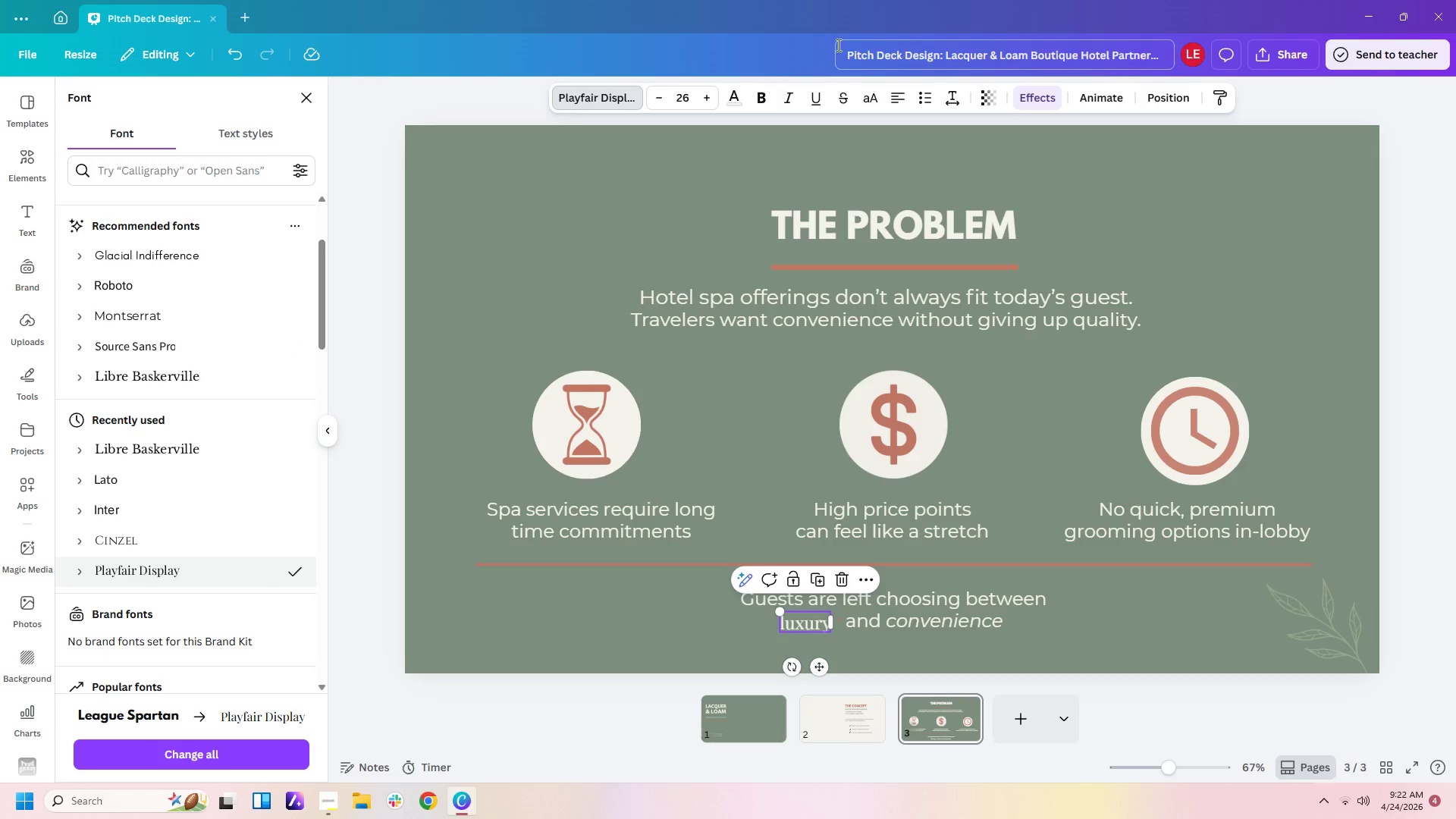 
left_click([782, 102])
 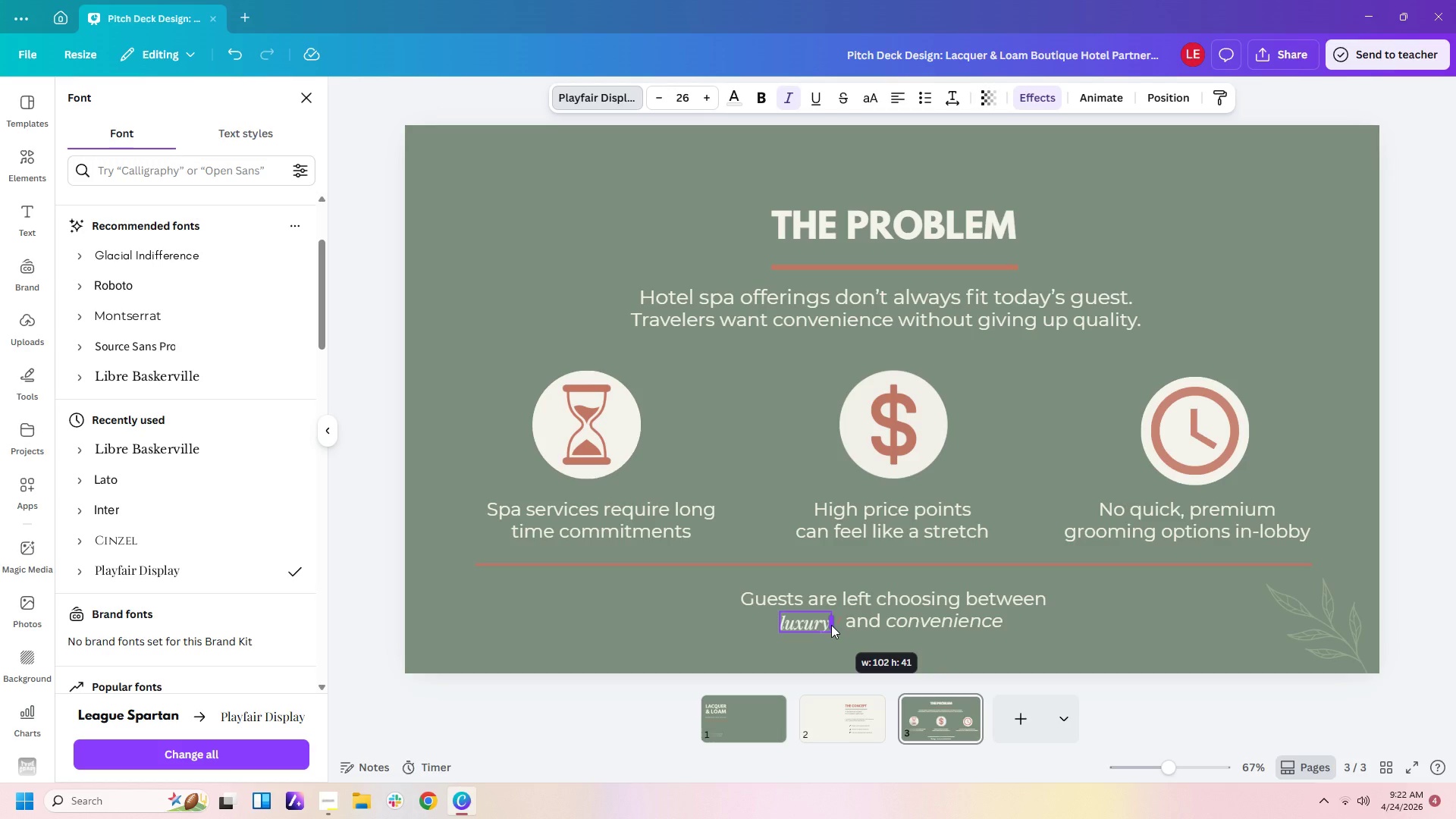 
wait(10.22)
 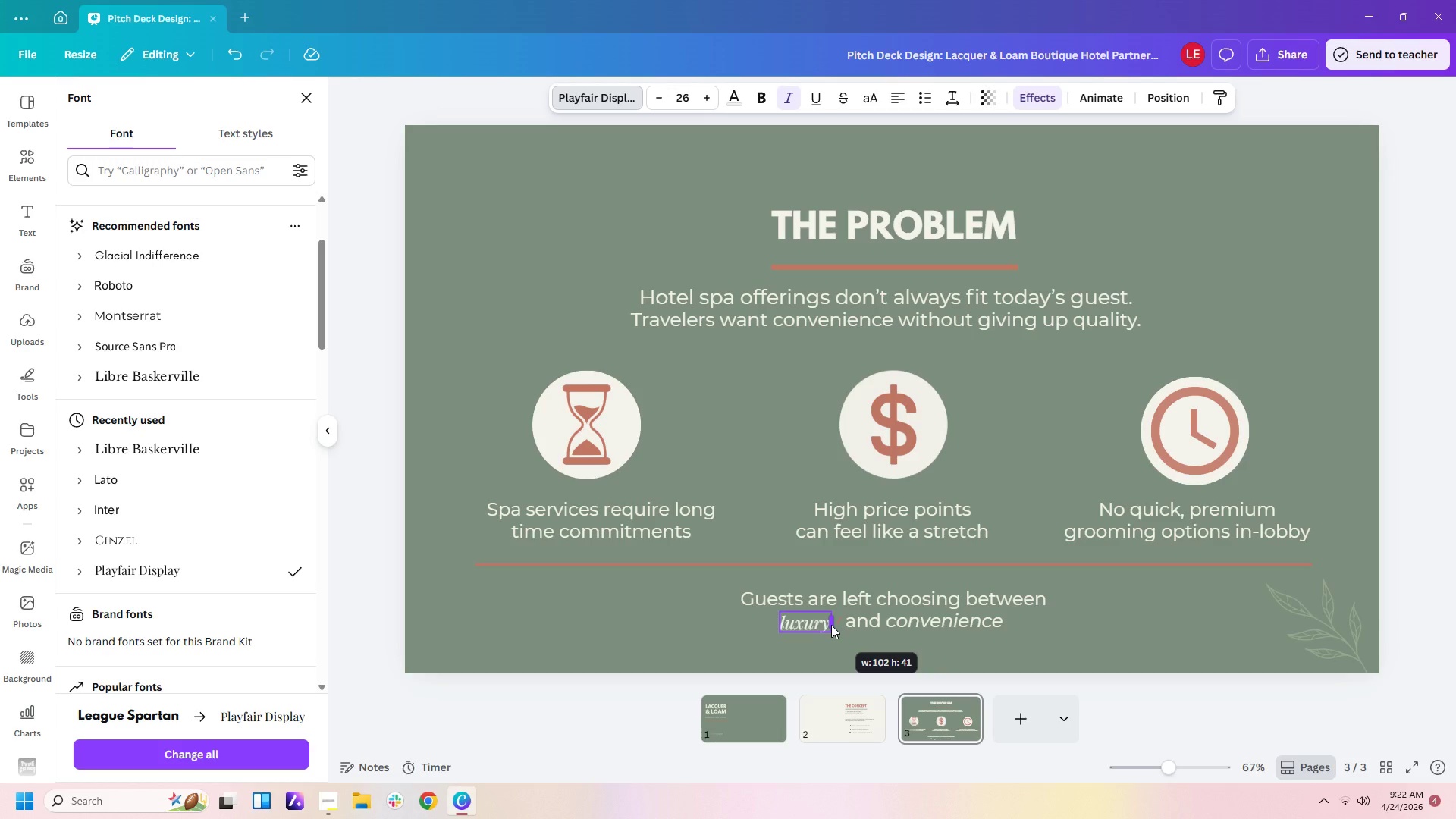 
scroll: coordinate [180, 588], scroll_direction: down, amount: 5.0
 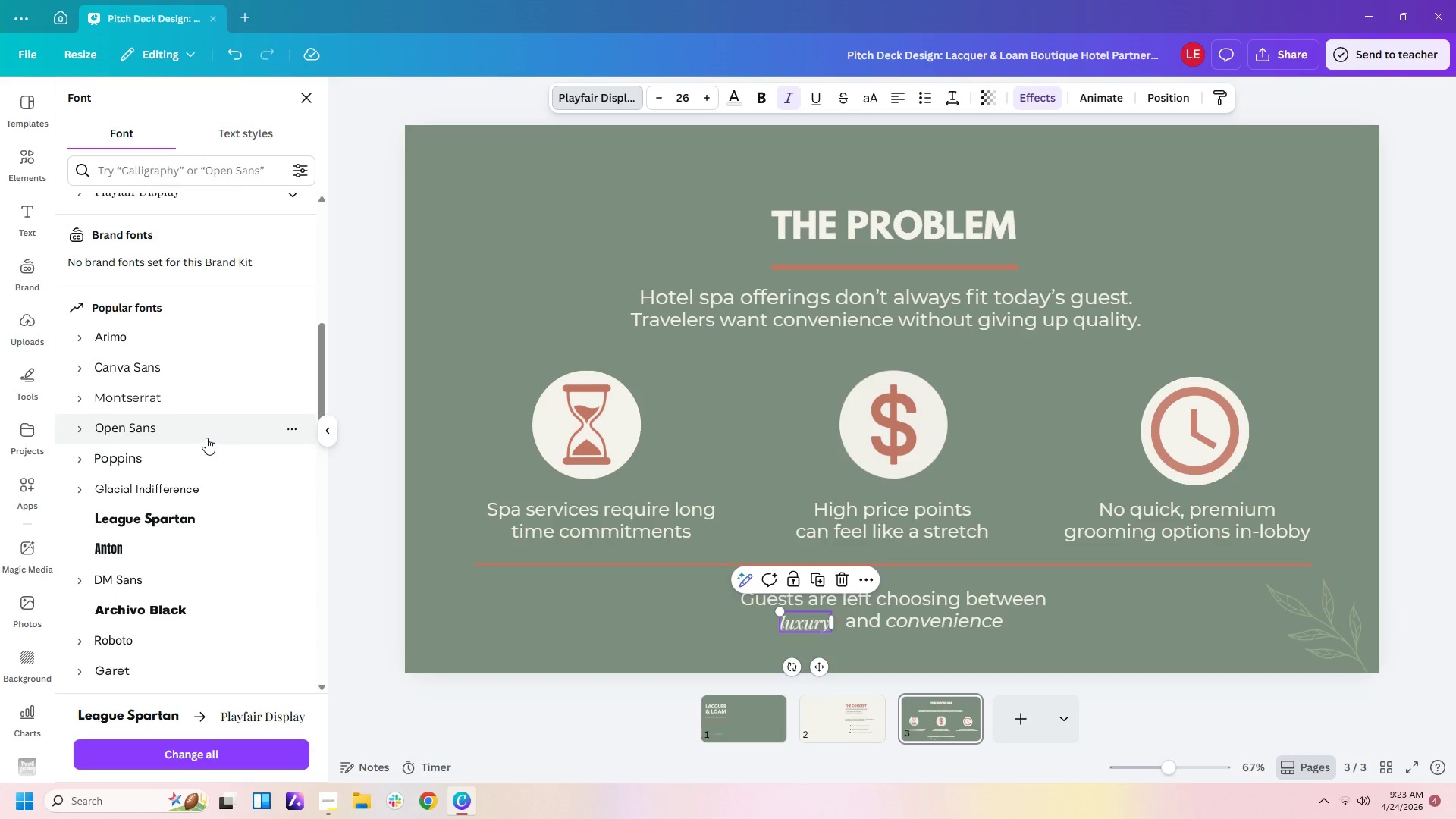 
left_click([206, 437])
 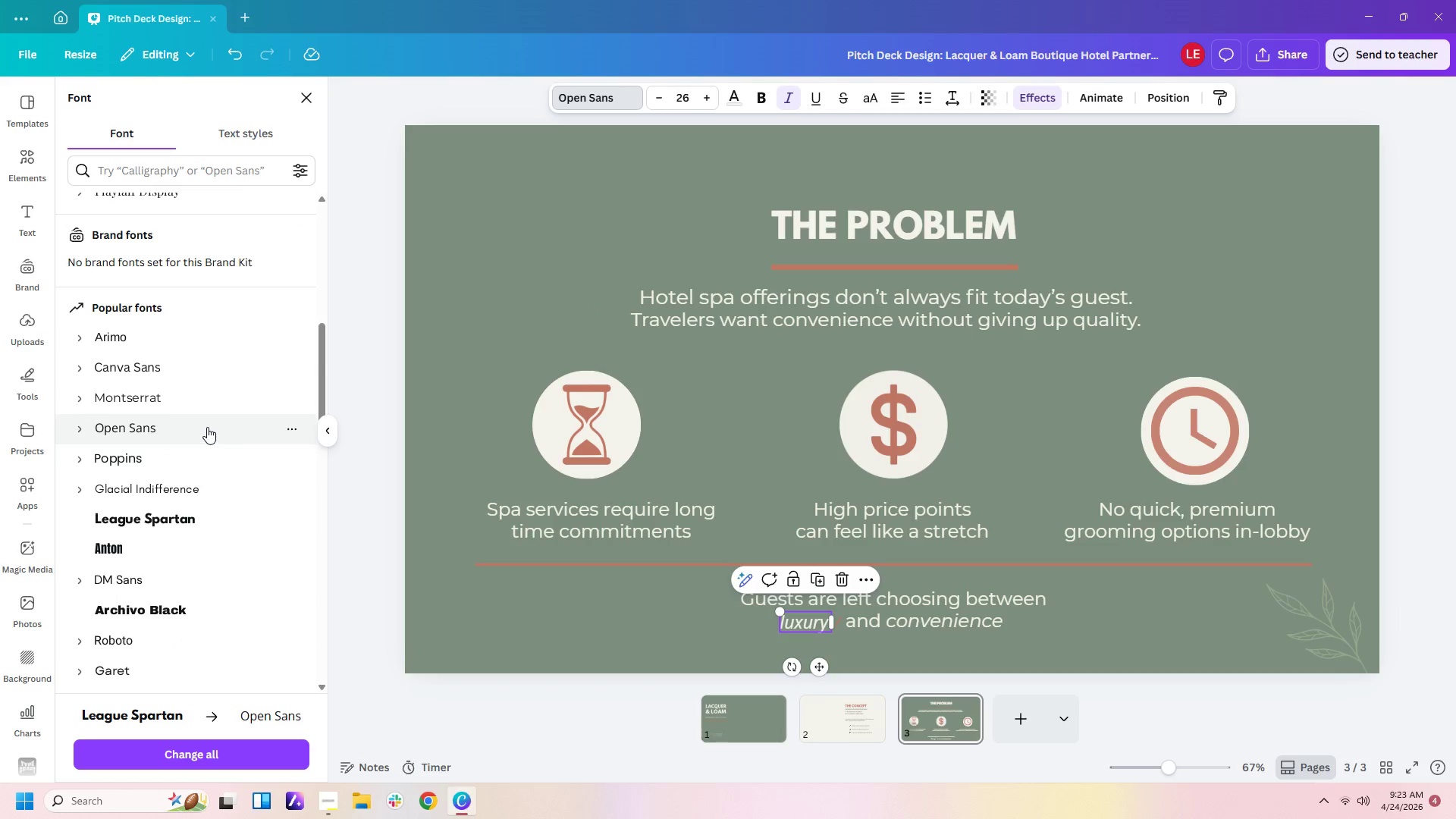 
left_click([216, 463])
 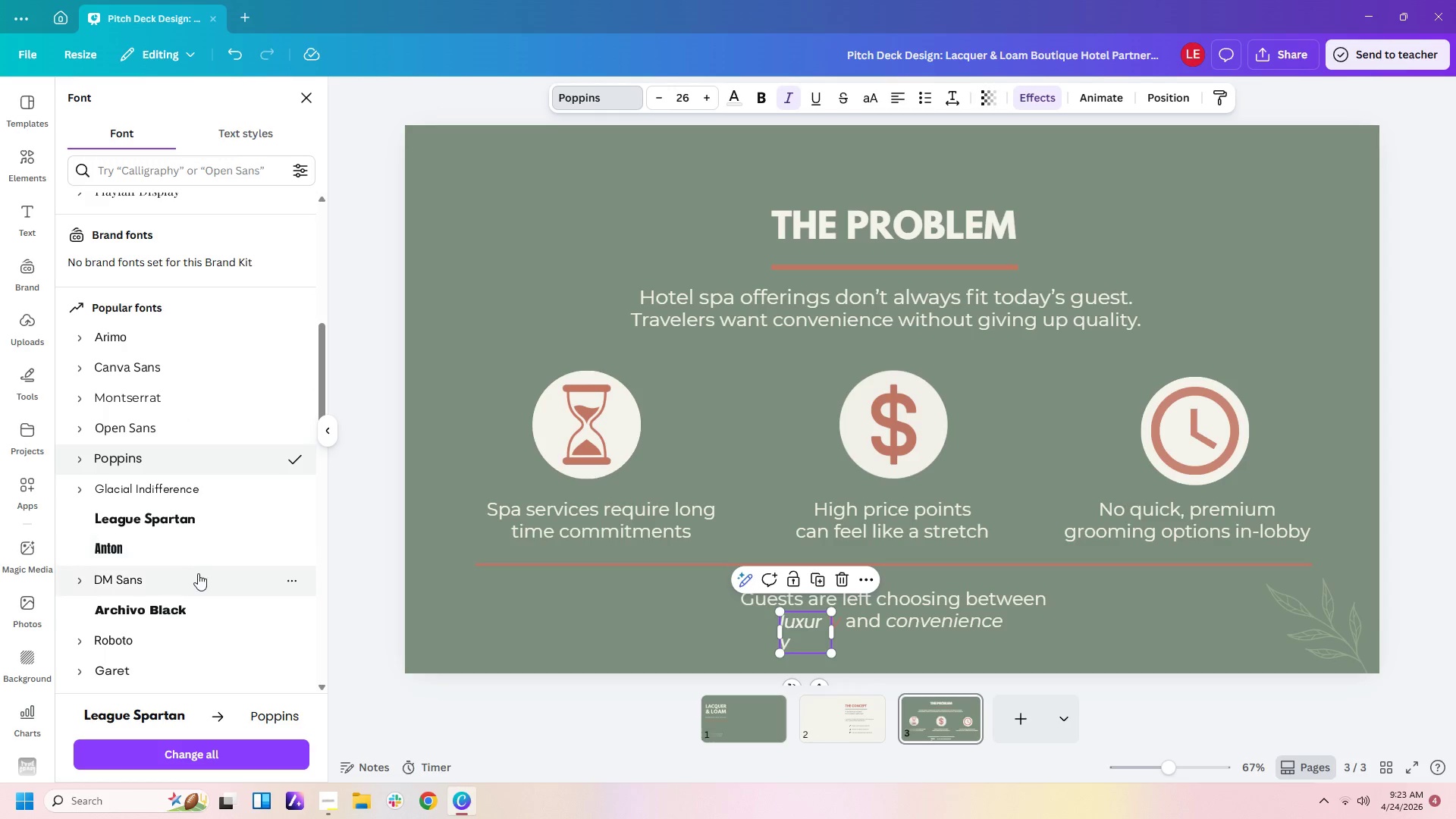 
scroll: coordinate [200, 610], scroll_direction: down, amount: 5.0
 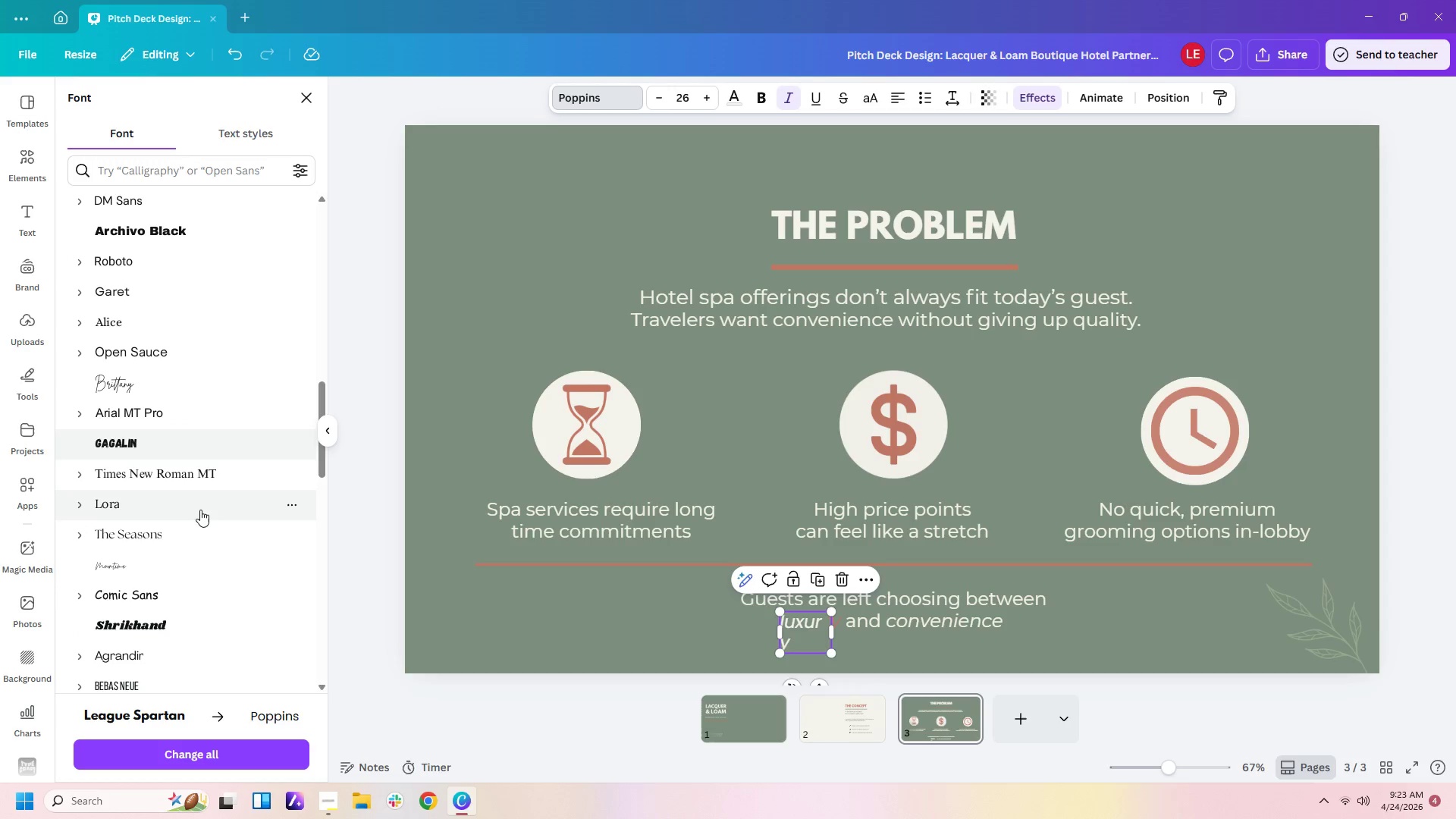 
left_click([200, 500])
 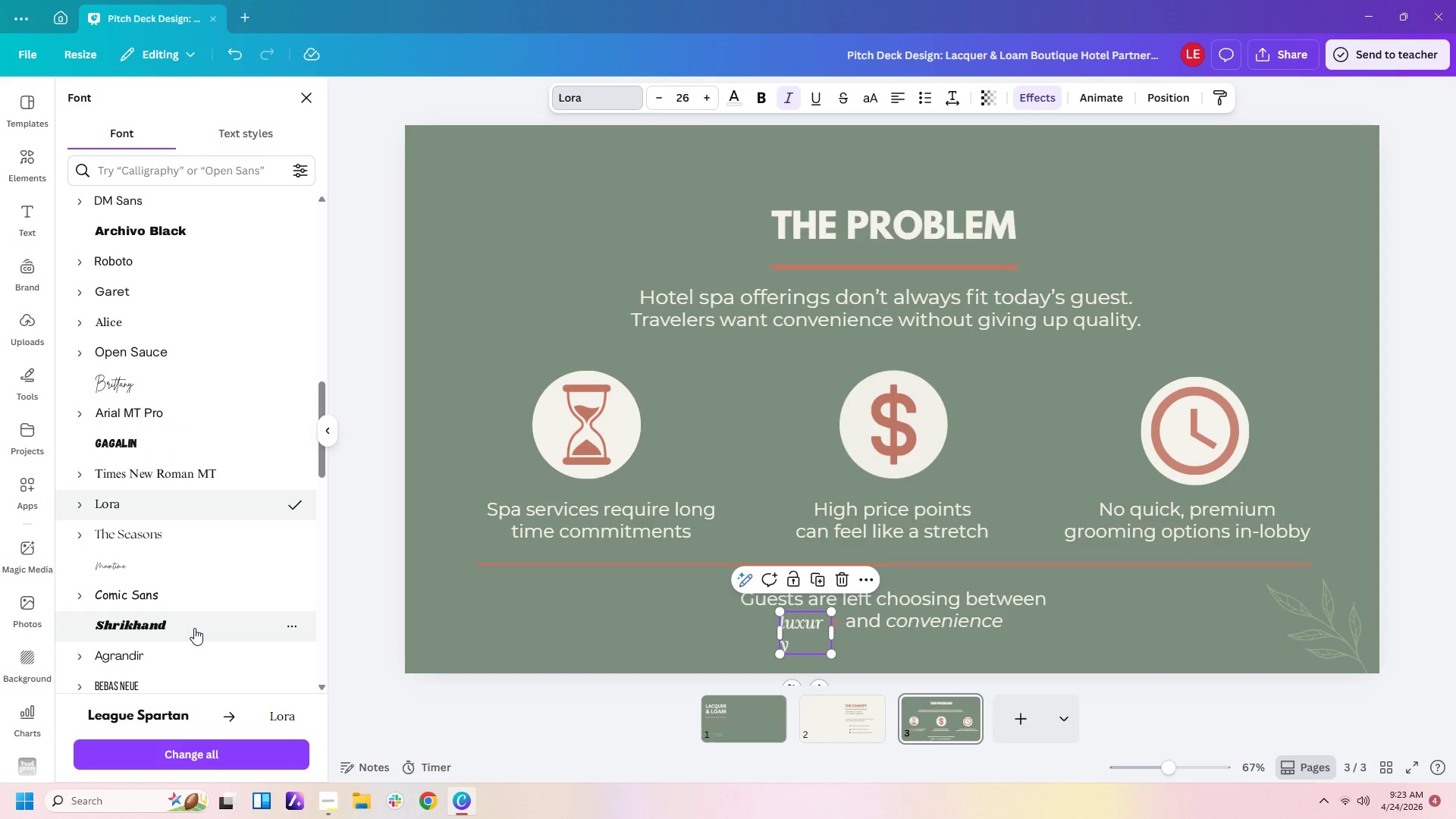 
scroll: coordinate [187, 606], scroll_direction: down, amount: 2.0
 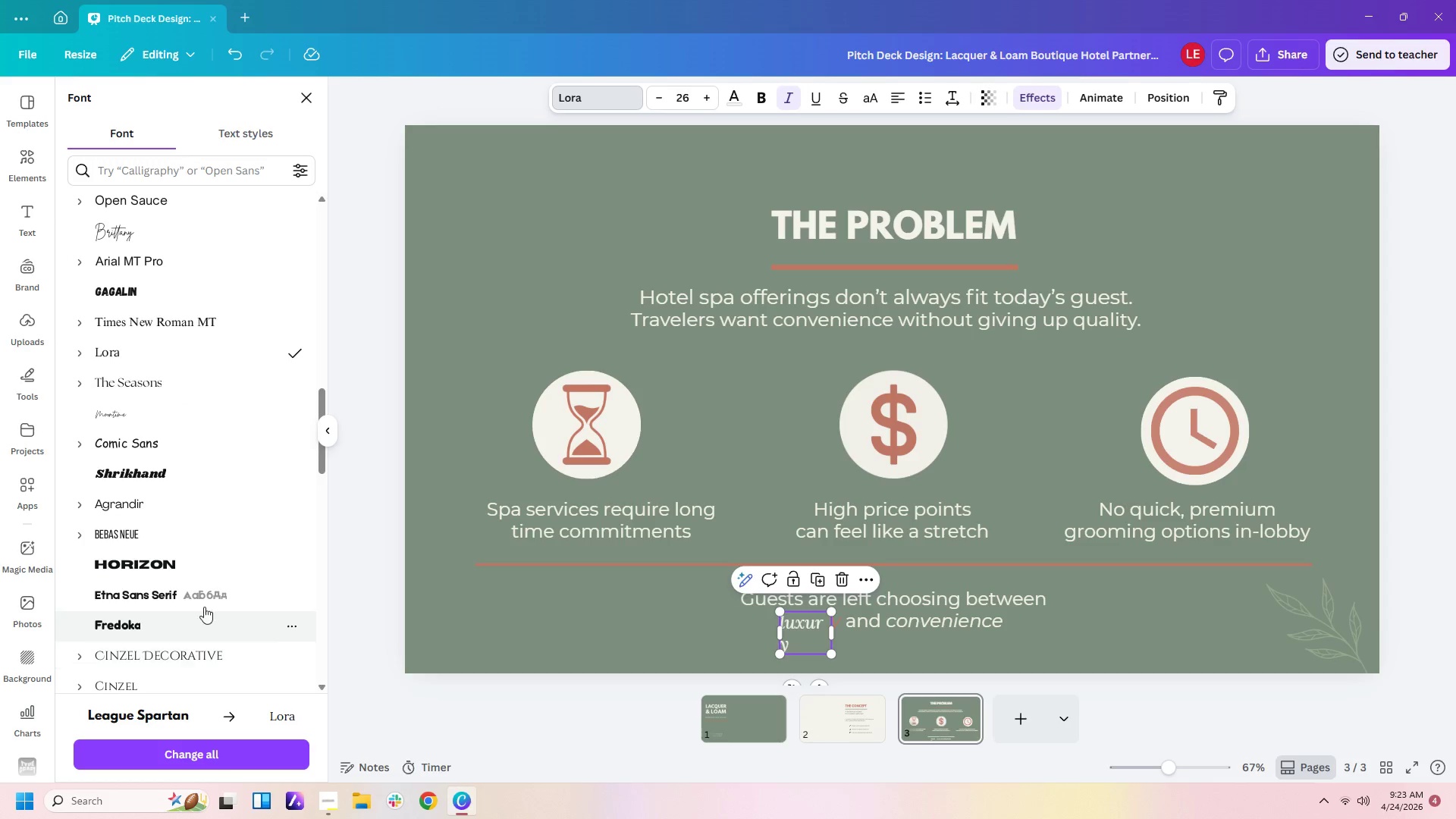 
left_click([209, 582])
 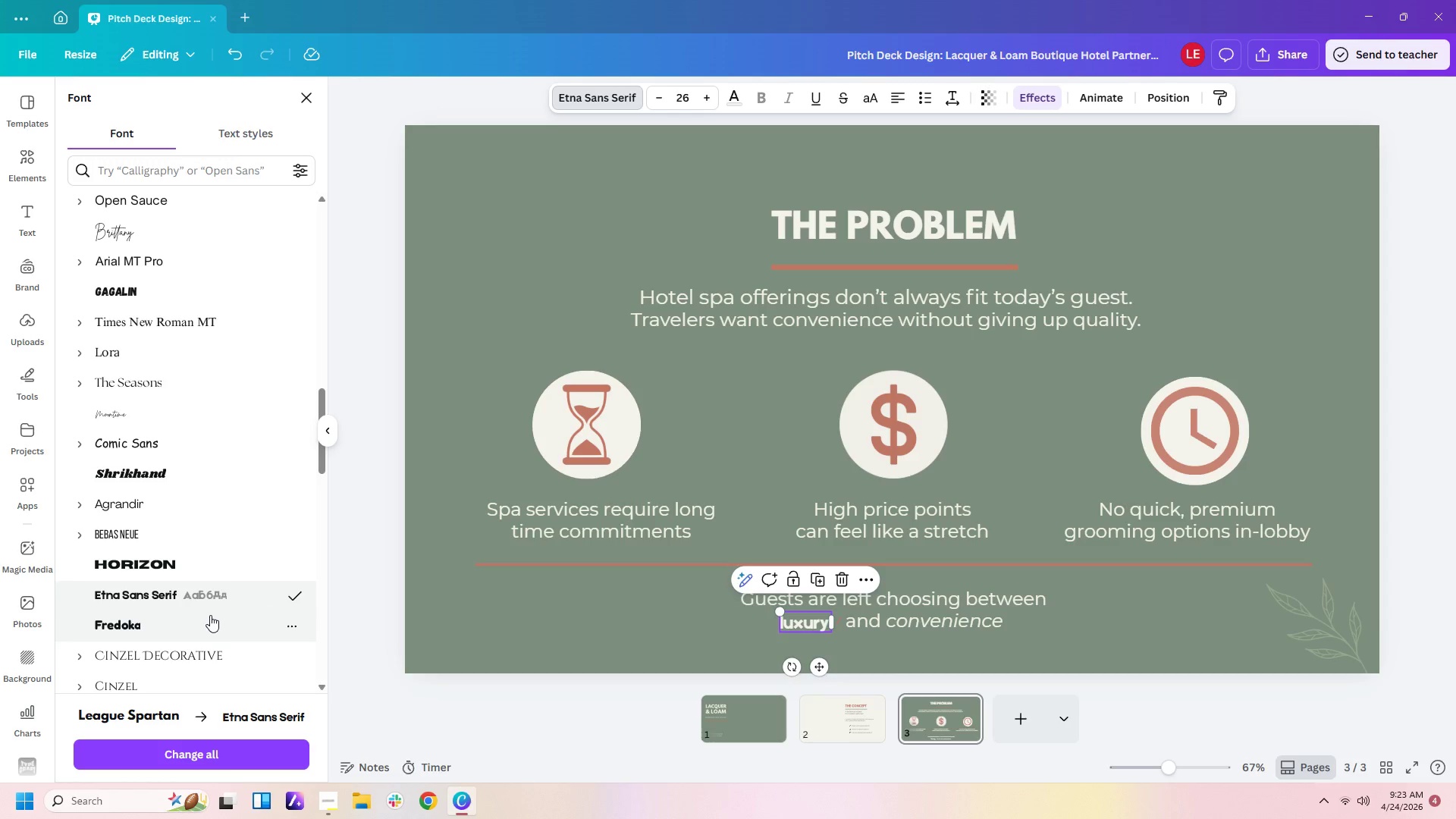 
left_click([210, 615])
 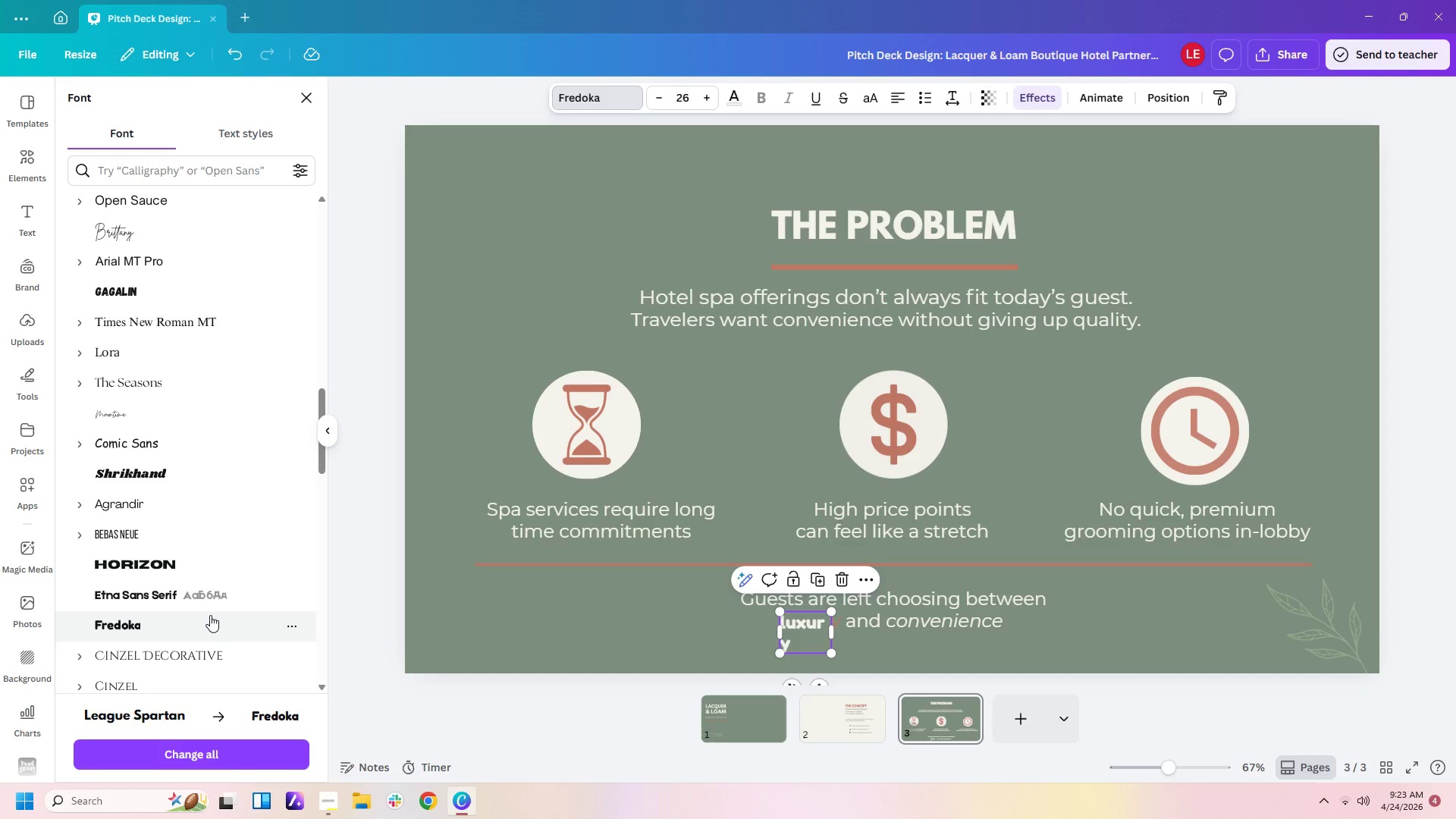 
scroll: coordinate [210, 615], scroll_direction: down, amount: 3.0
 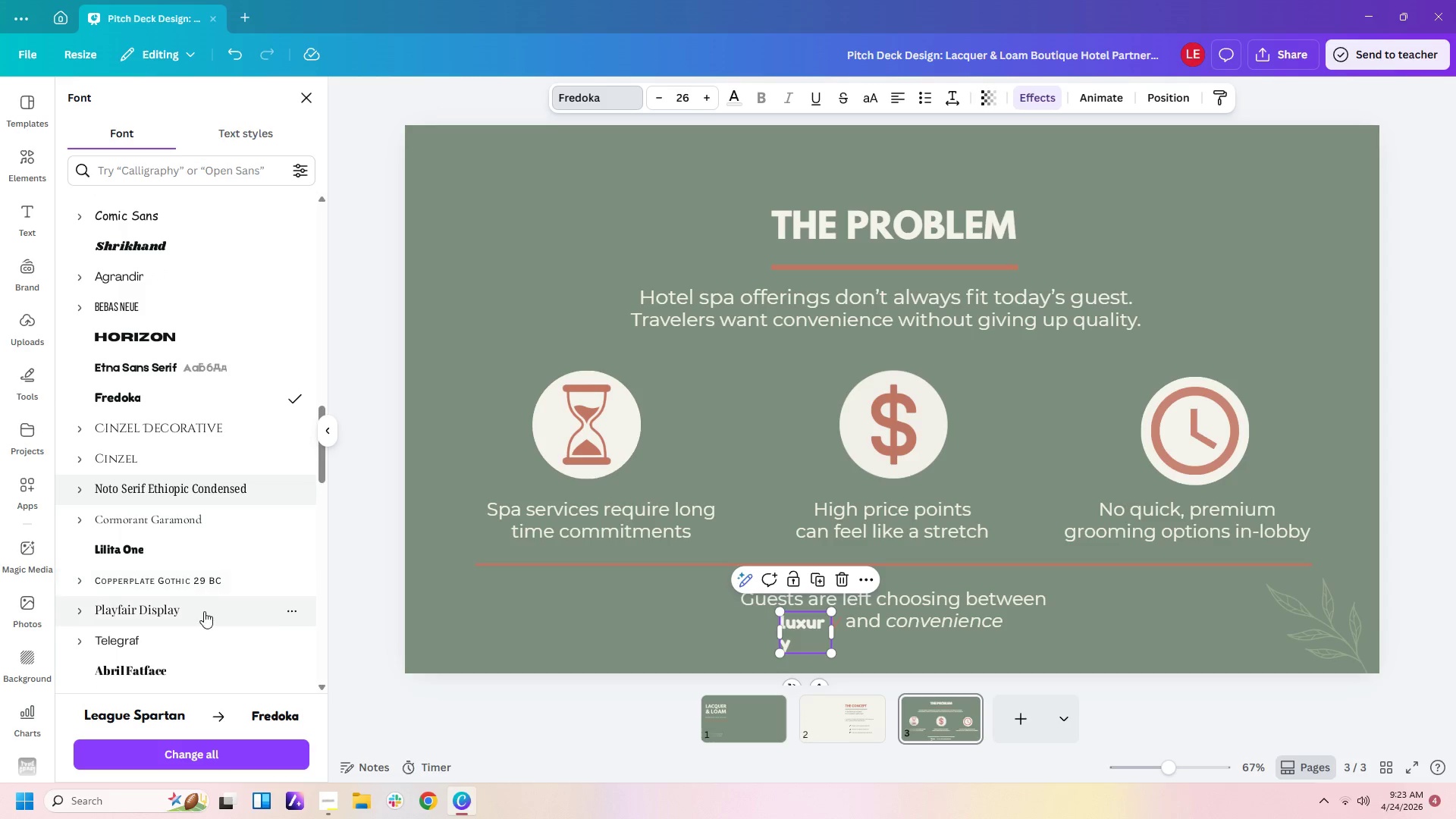 
left_click([204, 613])
 